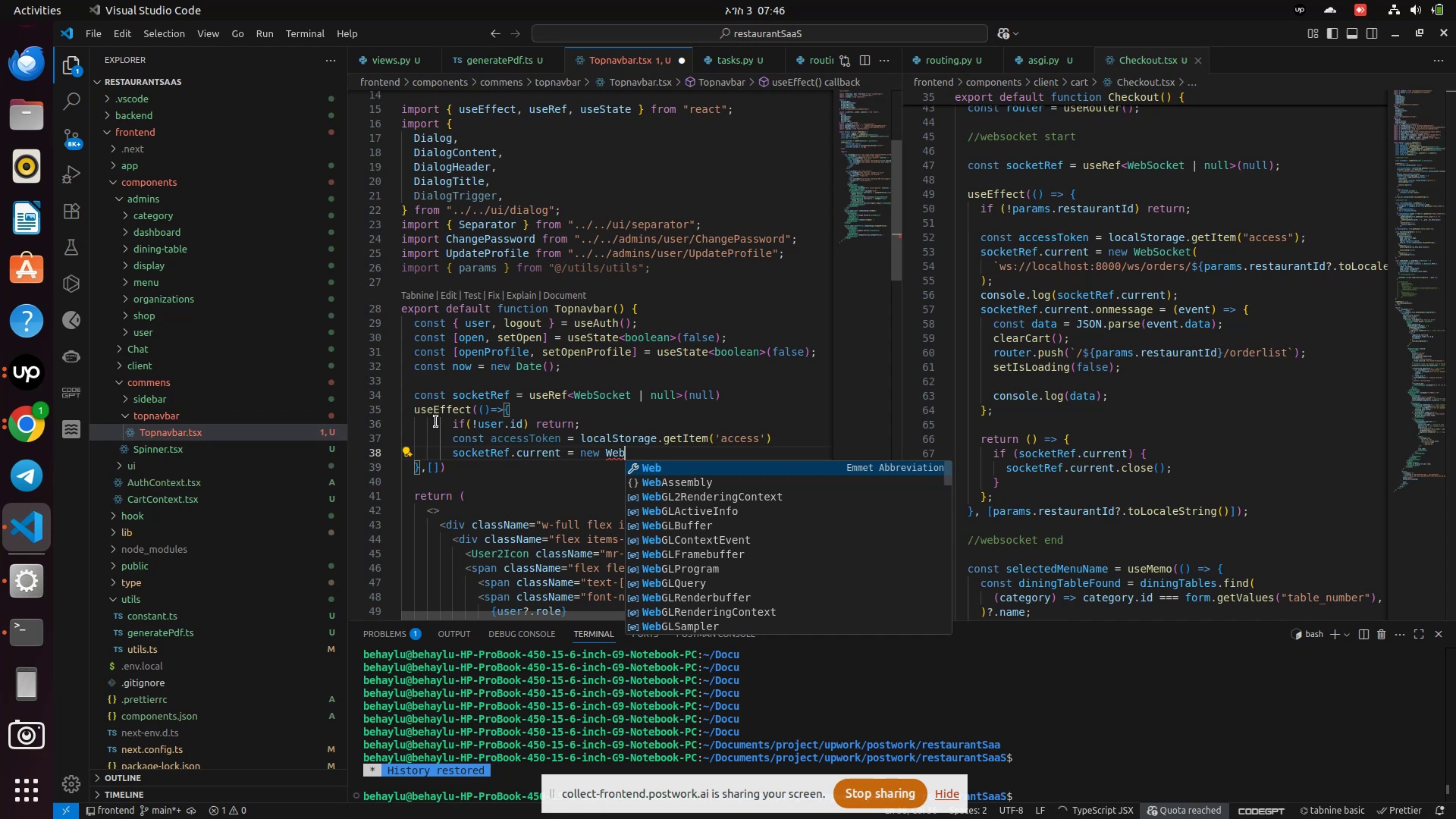 
wait(6.97)
 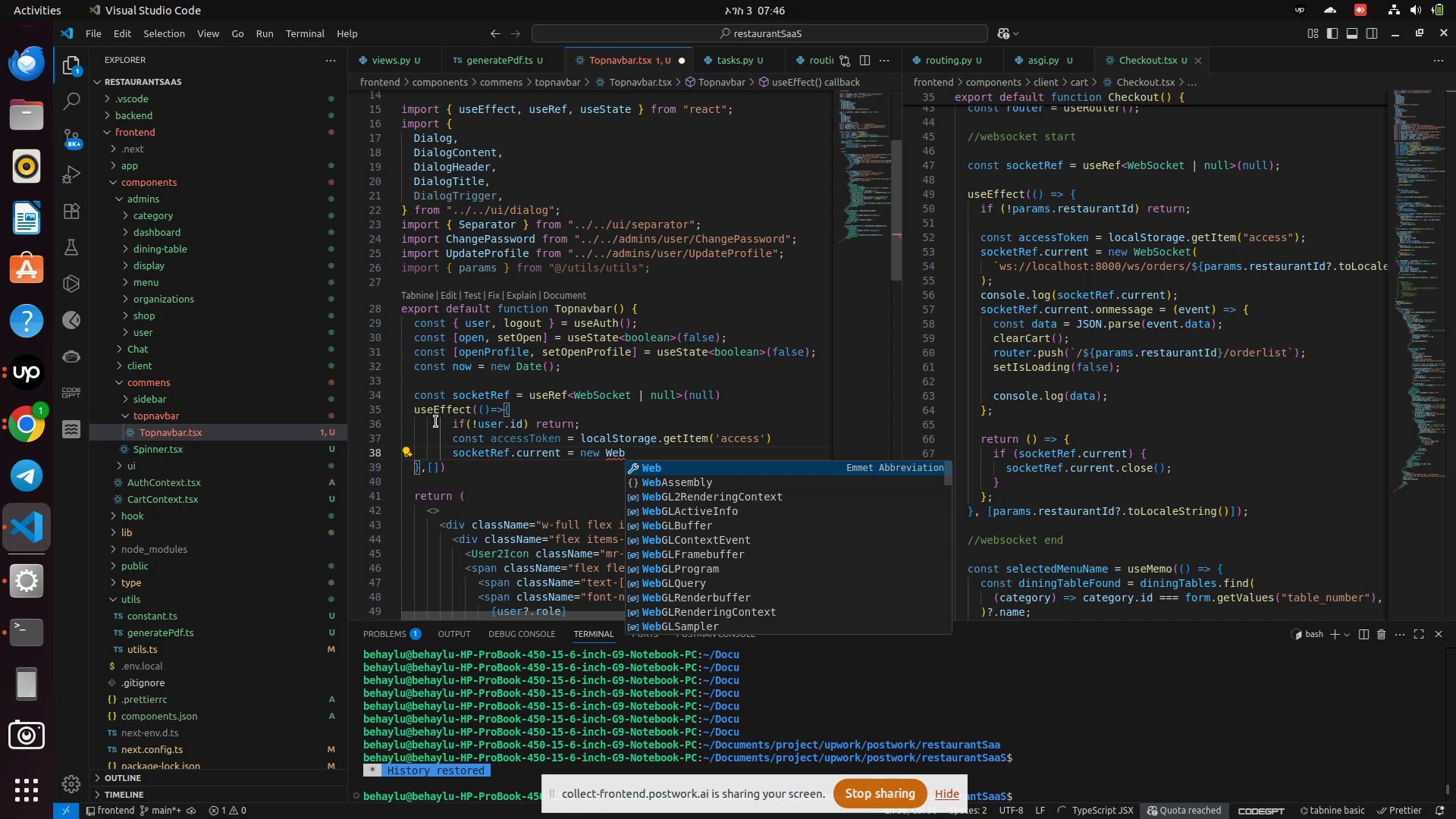 
type(Socket)
 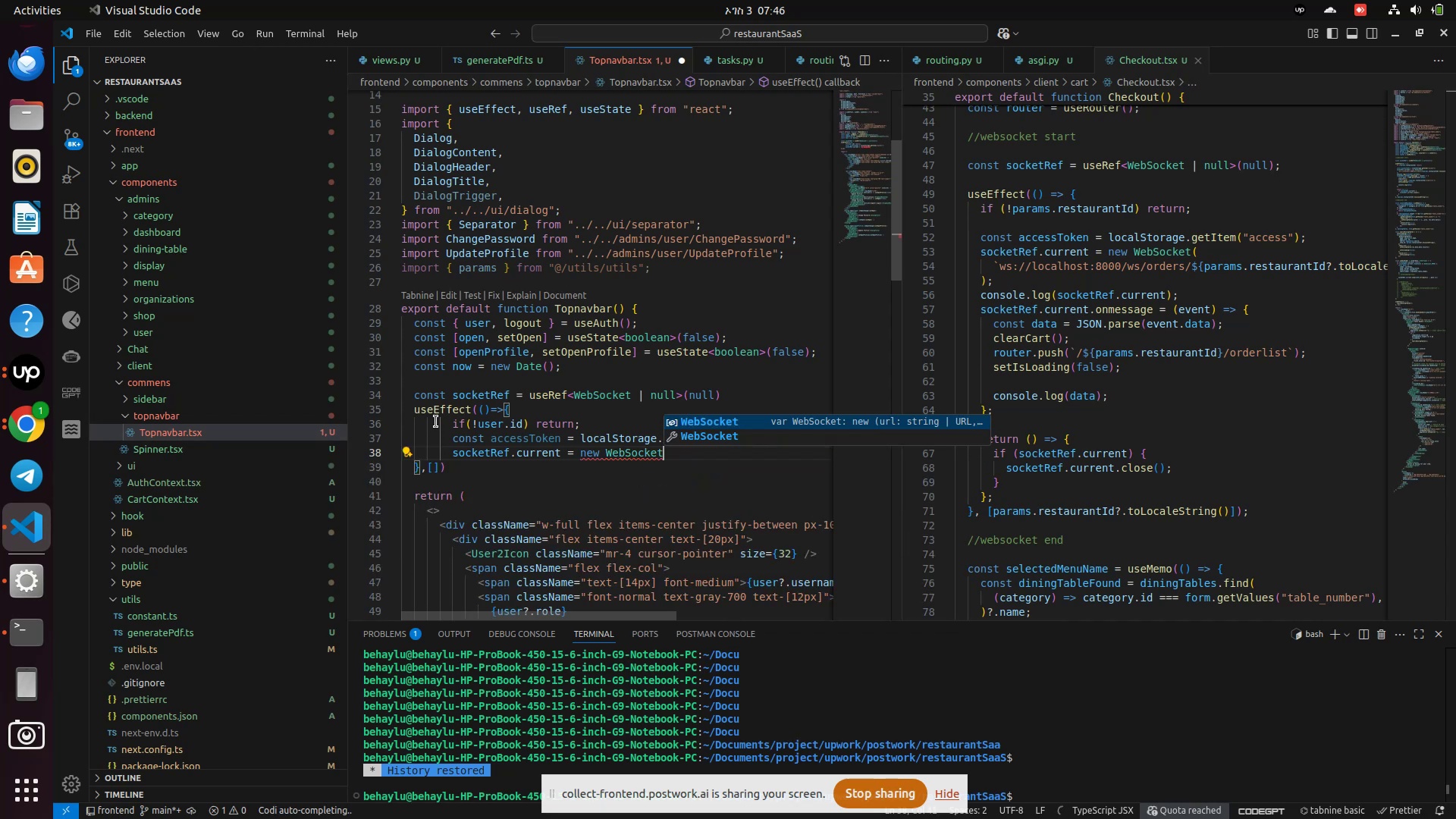 
key(Enter)
 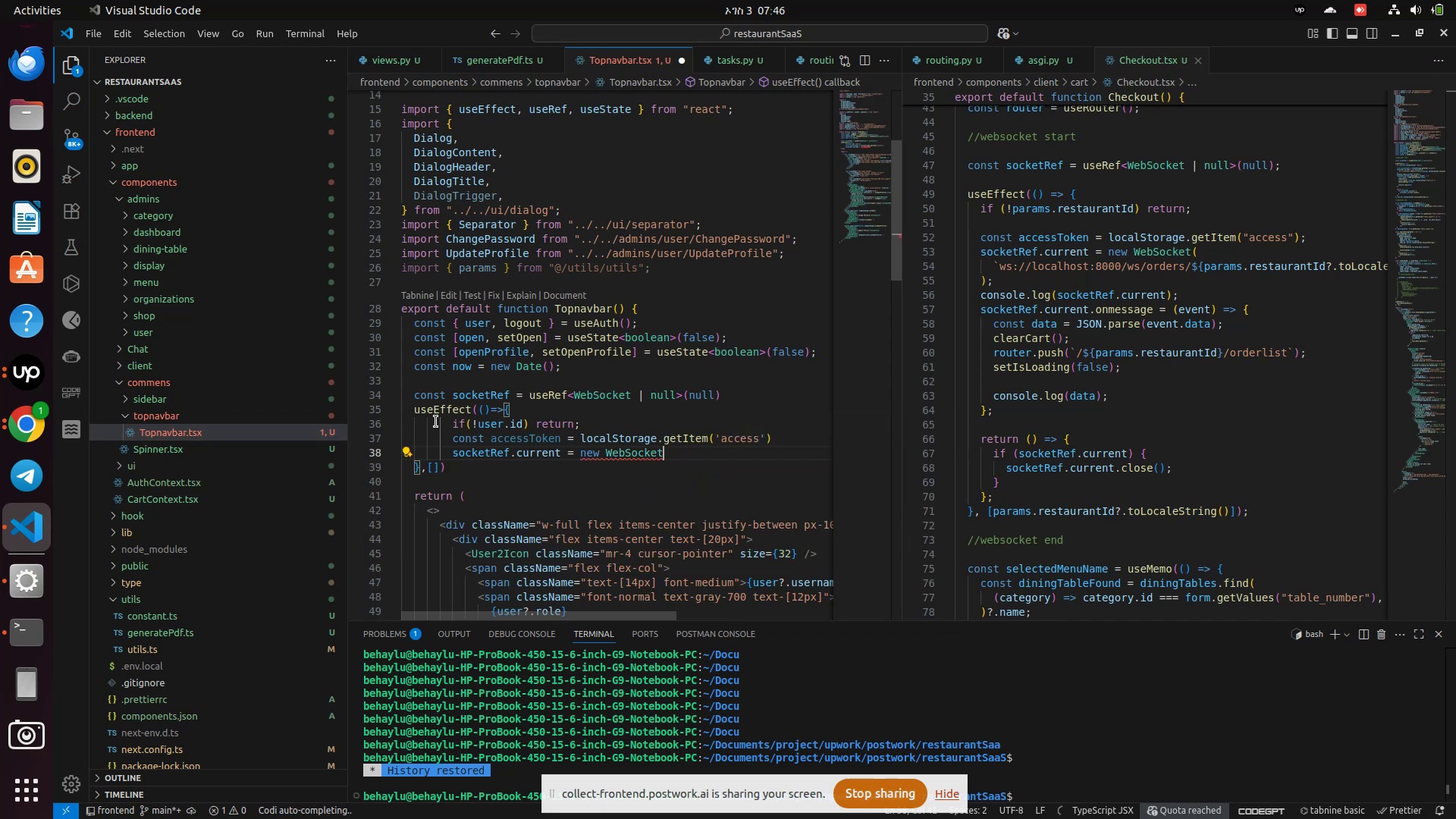 
key(Shift+ShiftLeft)
 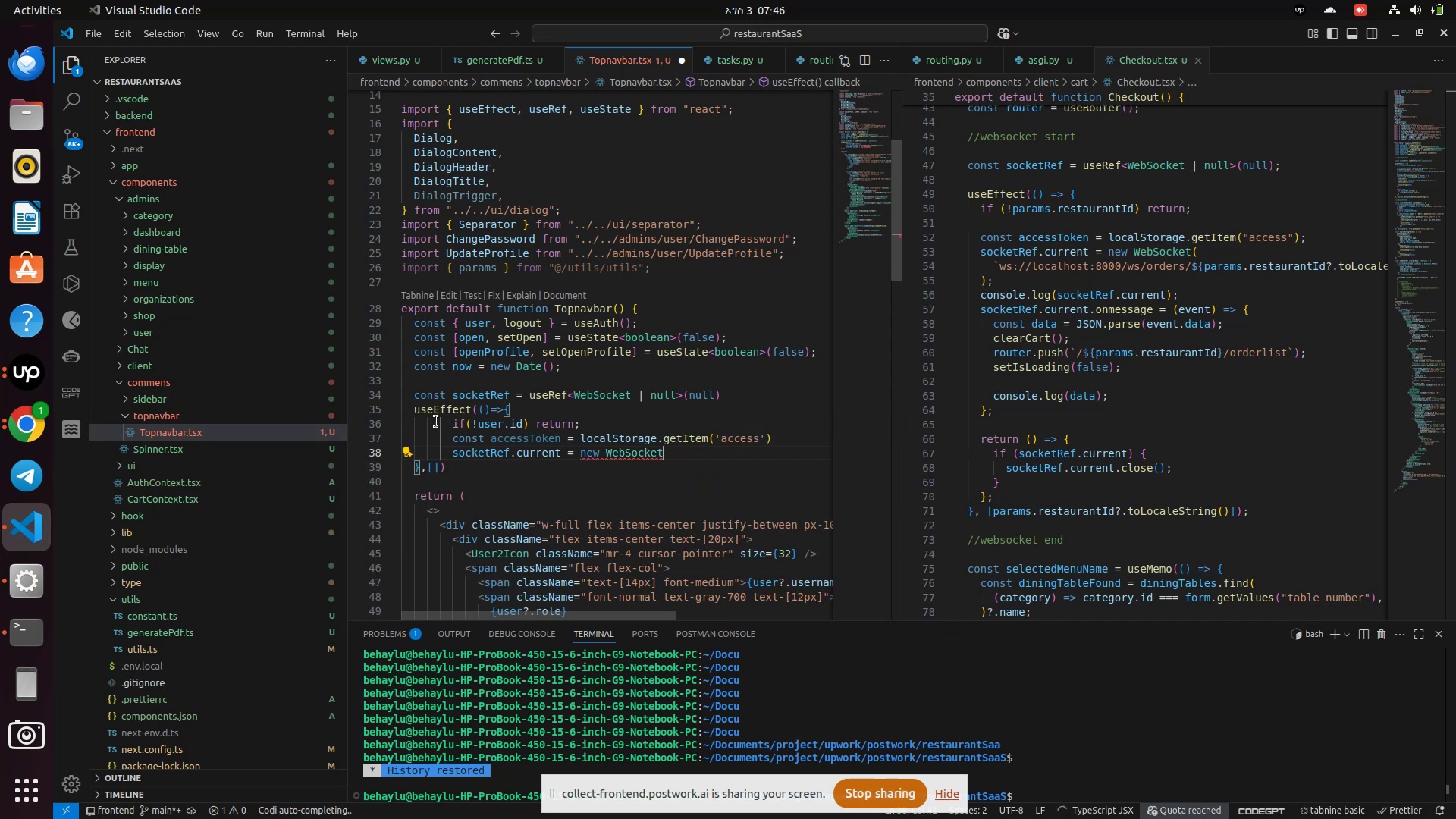 
key(Shift+9)
 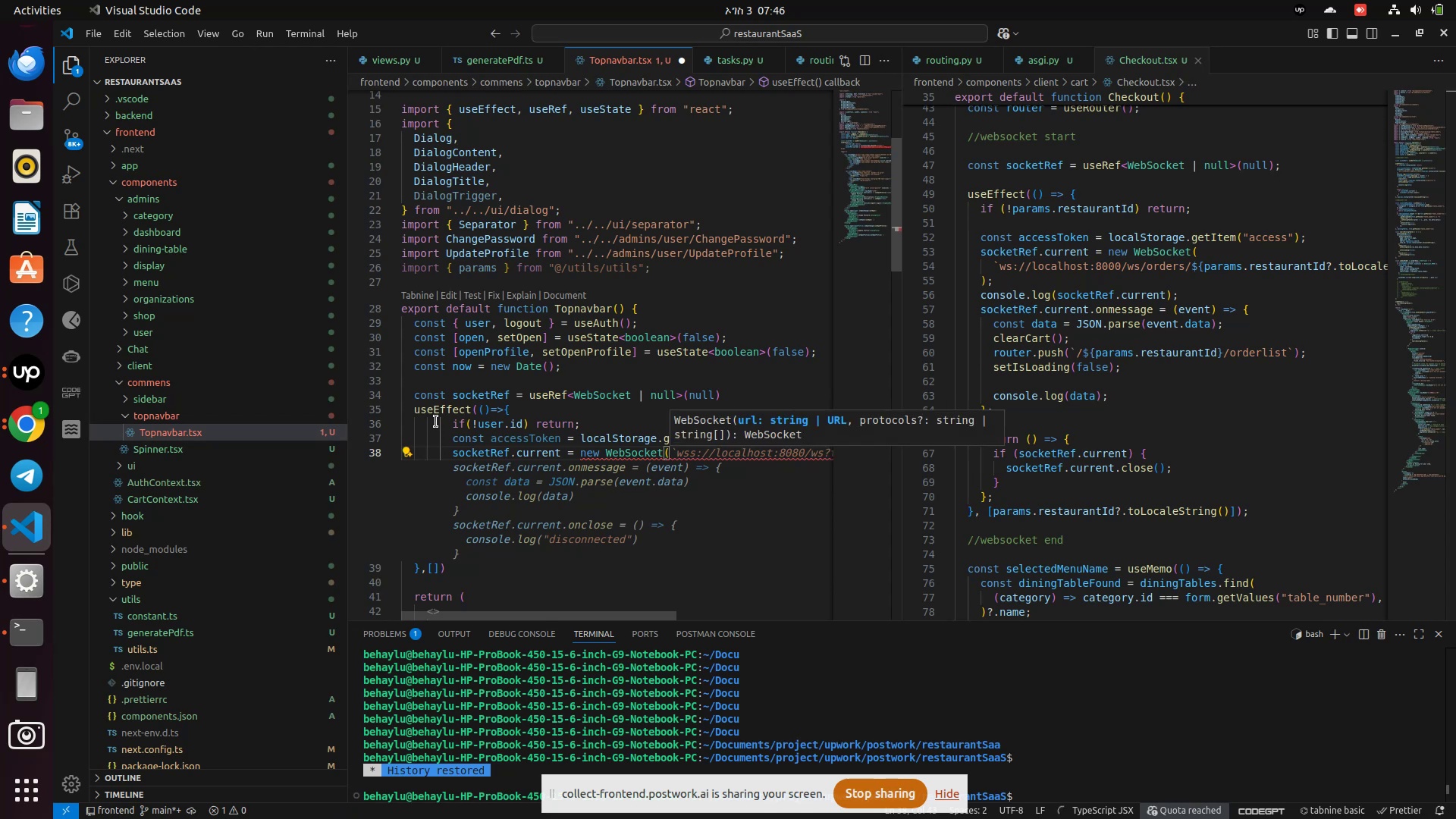 
key(Quote)
 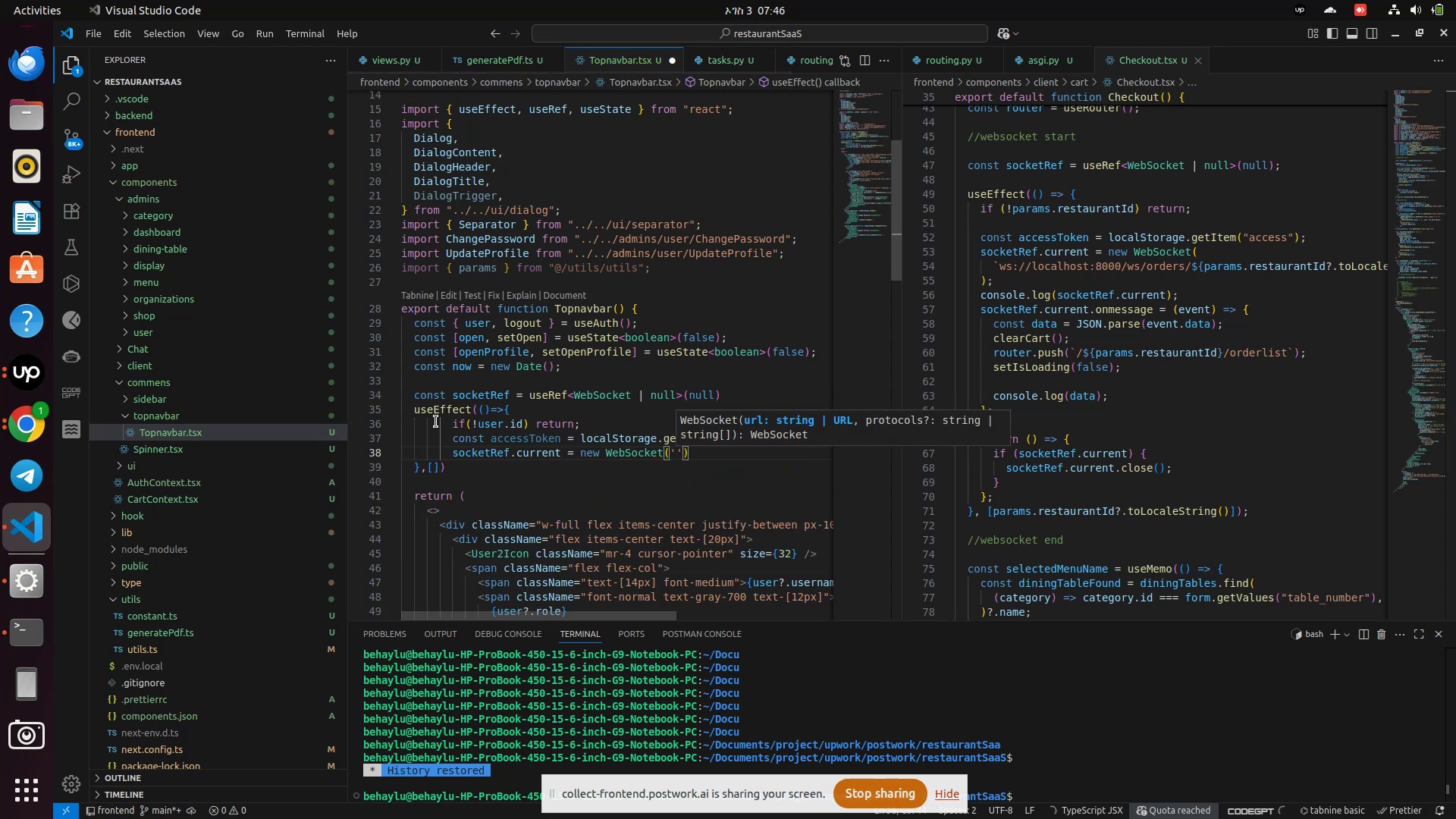 
key(Control+S)
 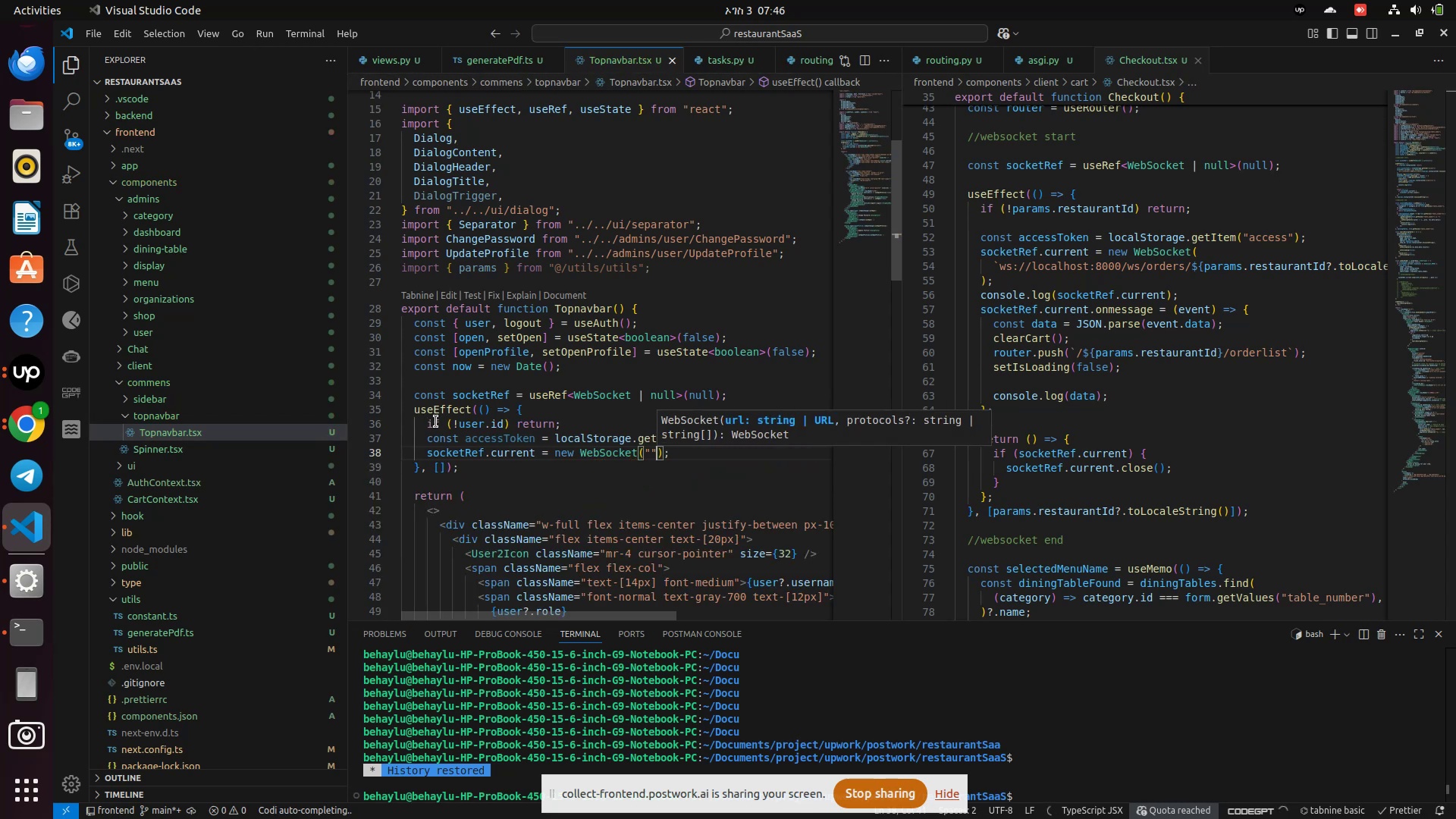 
key(W)
 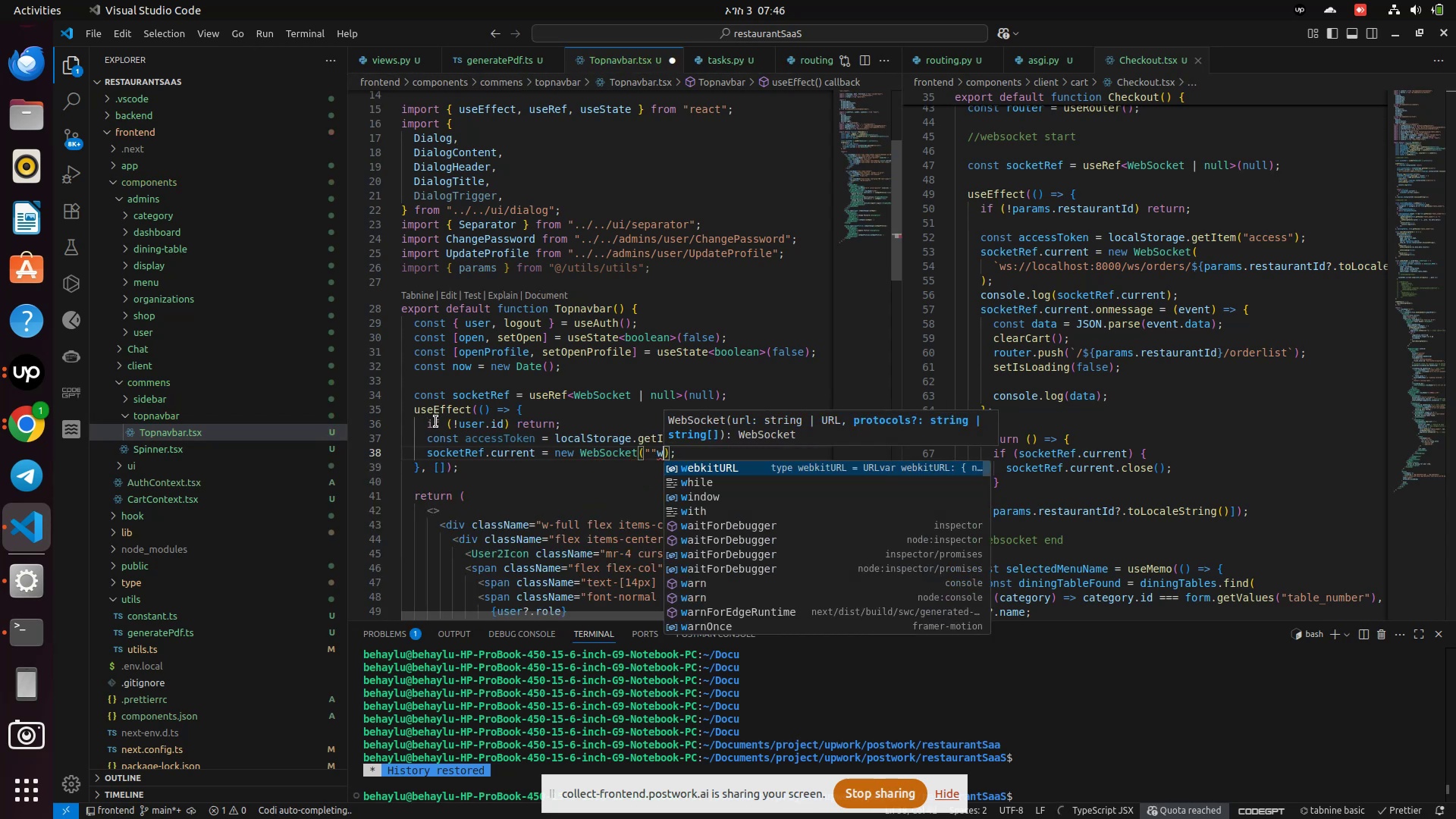 
key(Backspace)
 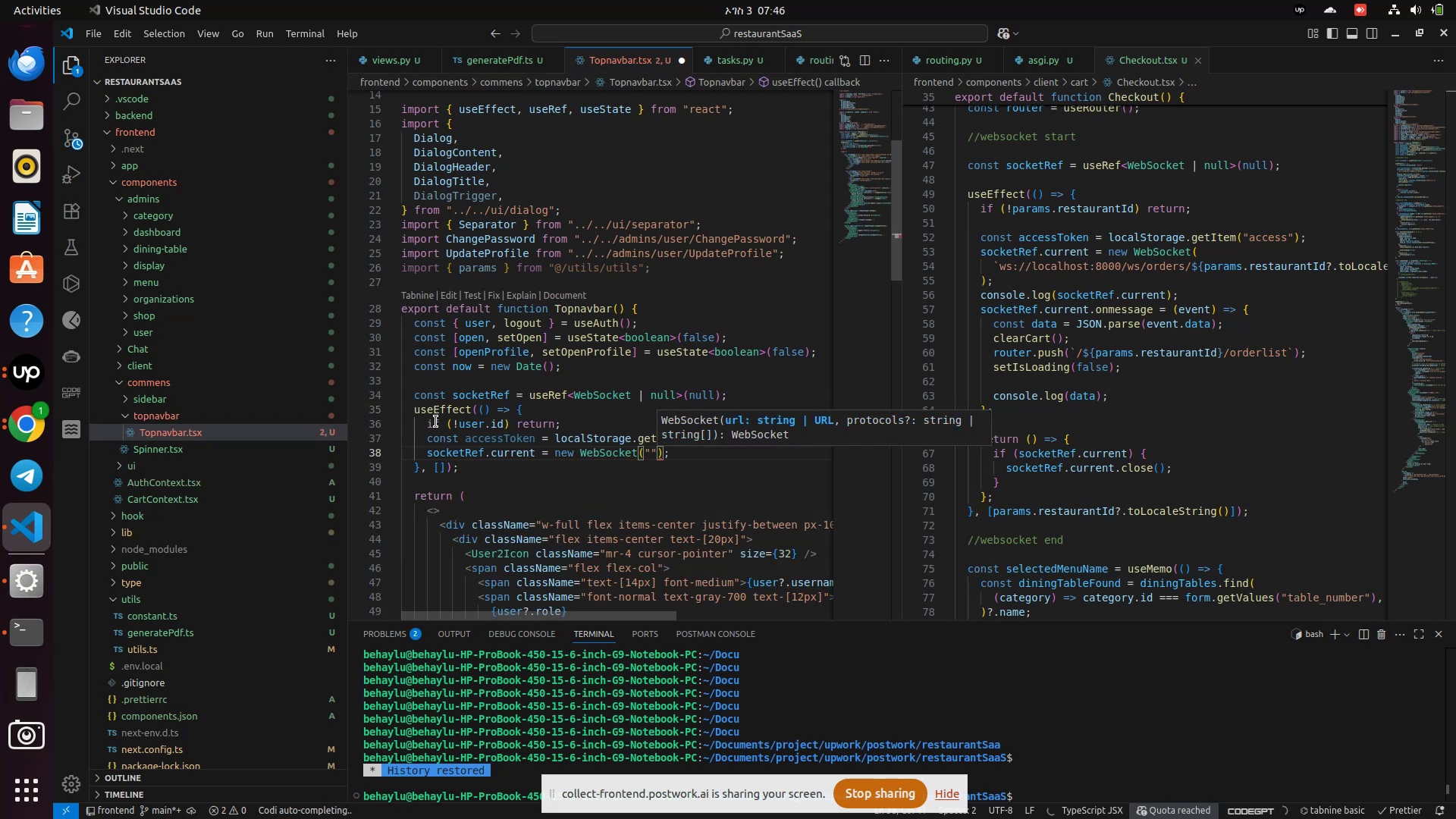 
key(ArrowLeft)
 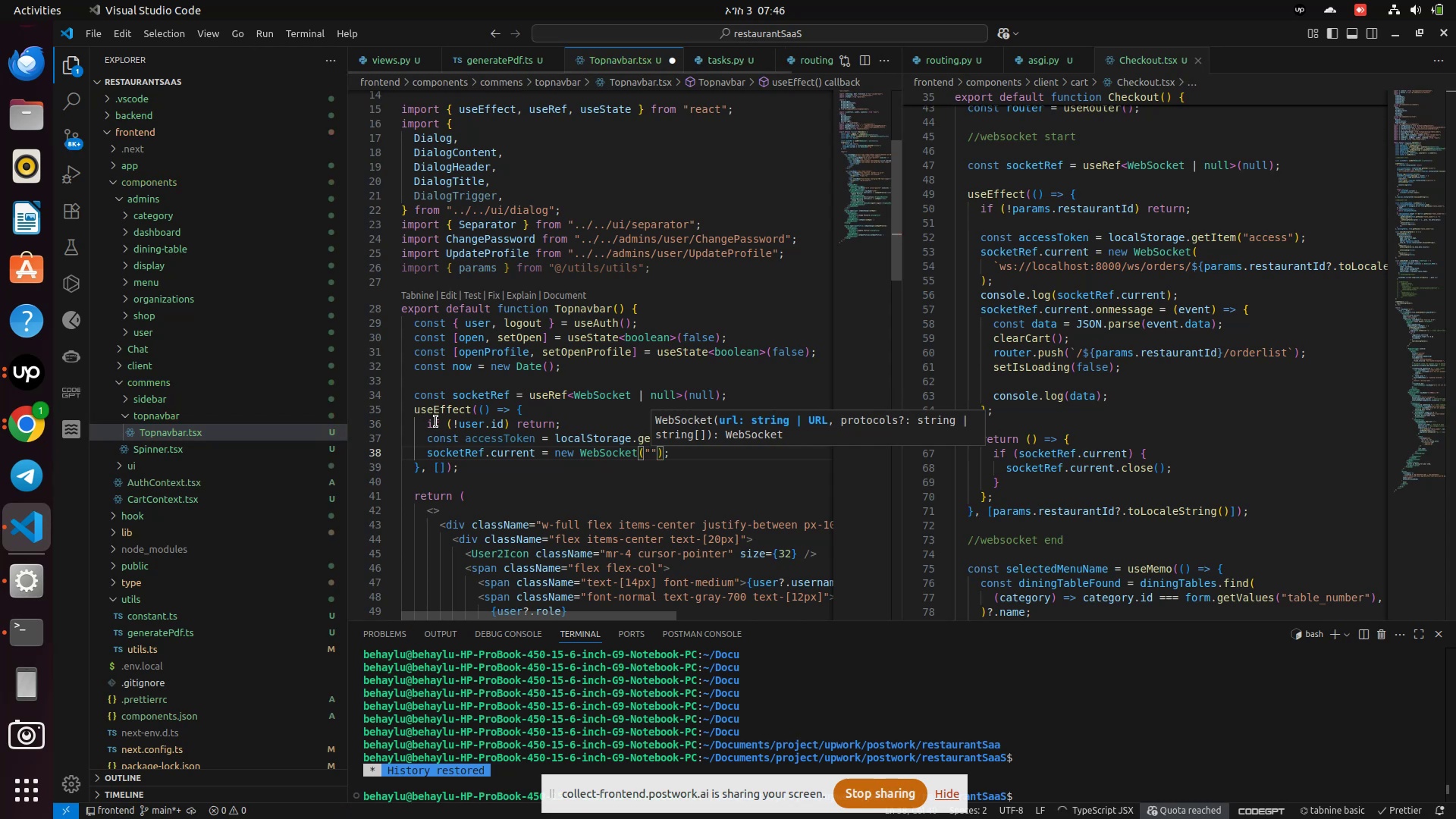 
key(ArrowRight)
 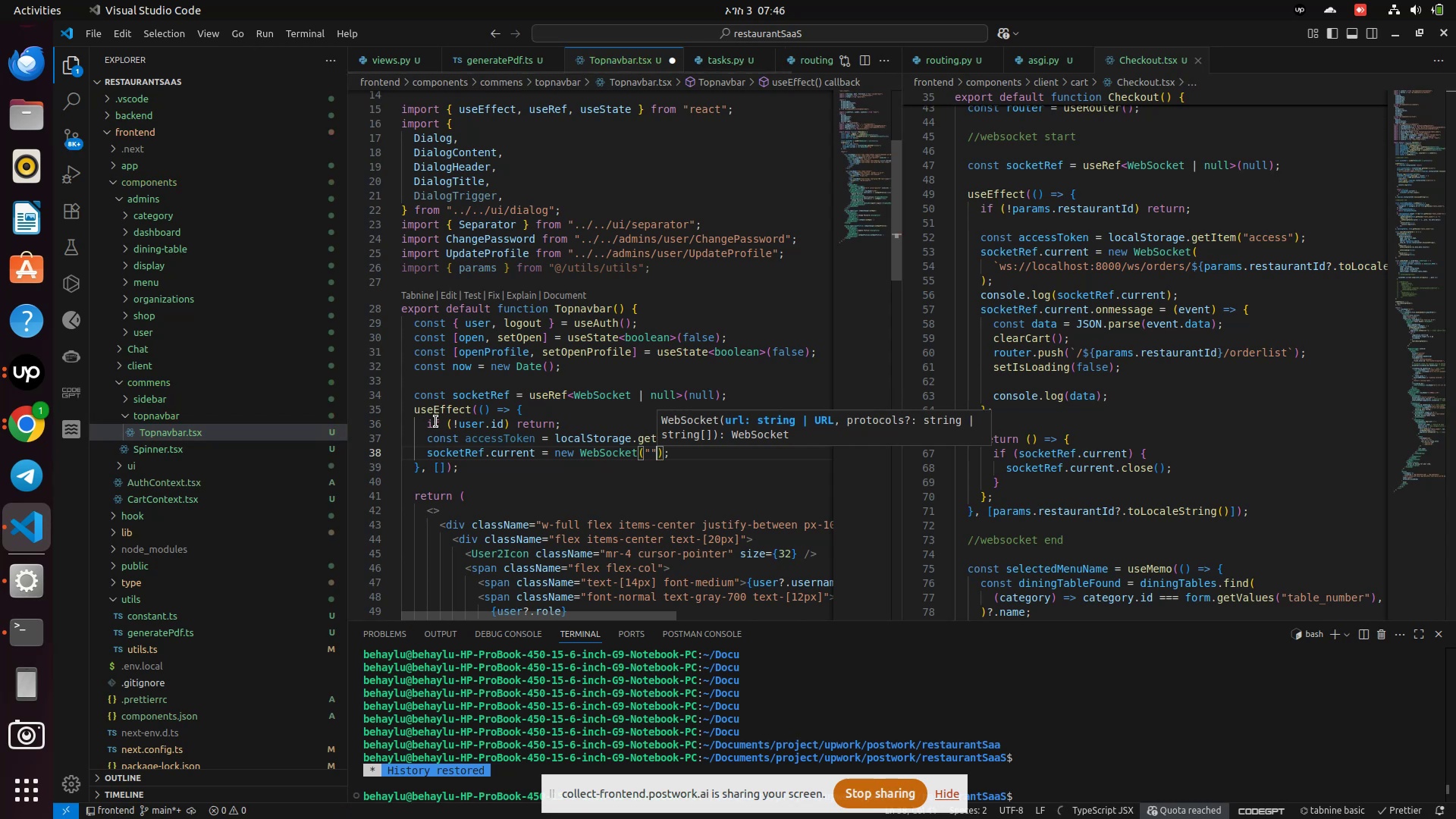 
key(Backspace)
key(Backspace)
type(`ws://localhost:8000/ws/reposrt)
key(Backspace)
key(Backspace)
key(Backspace)
type(rts/${user.id}`)
 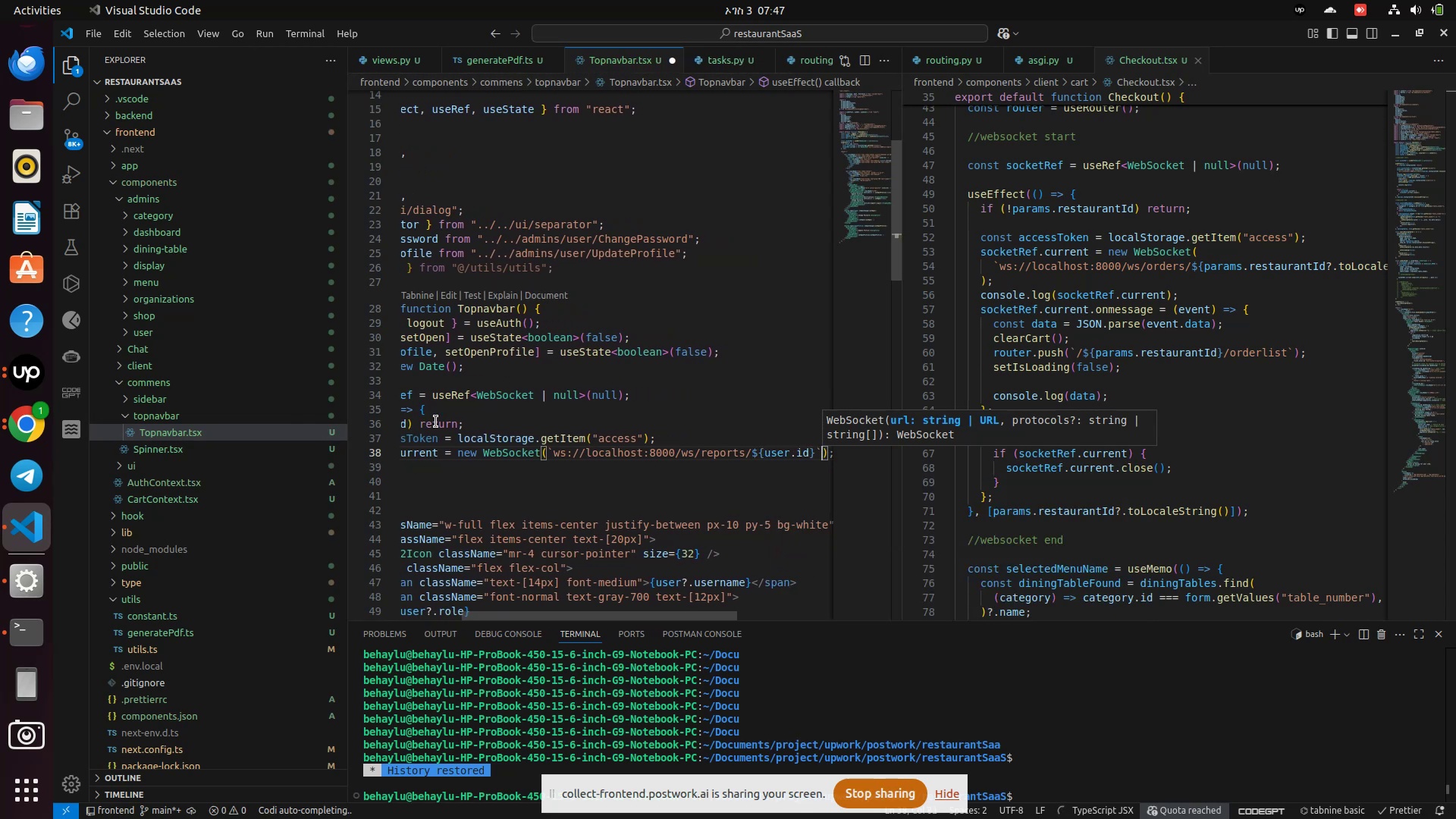 
wait(5.55)
 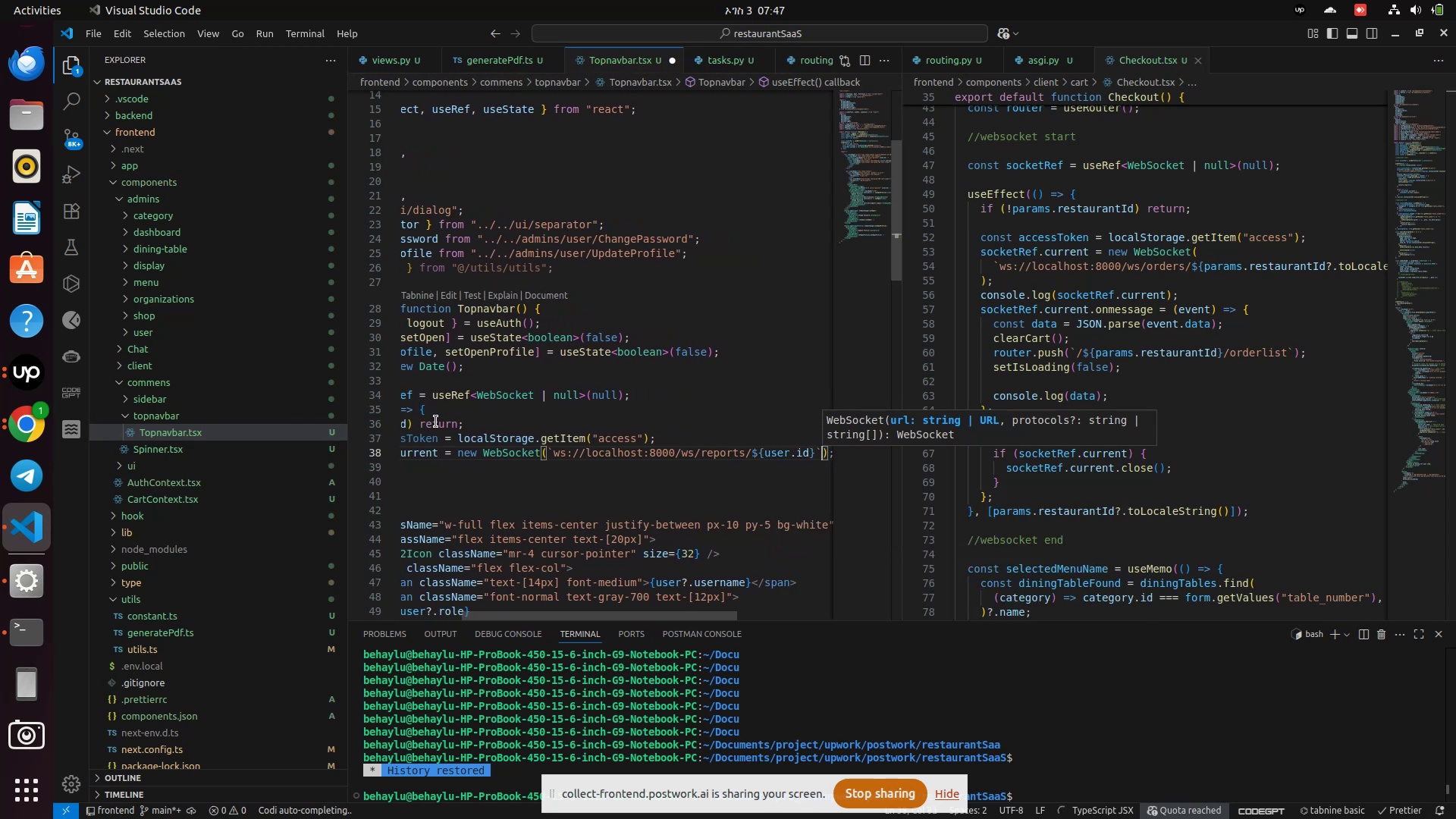 
left_click_drag(start_coordinate=[1062, 613], to_coordinate=[1303, 633])
 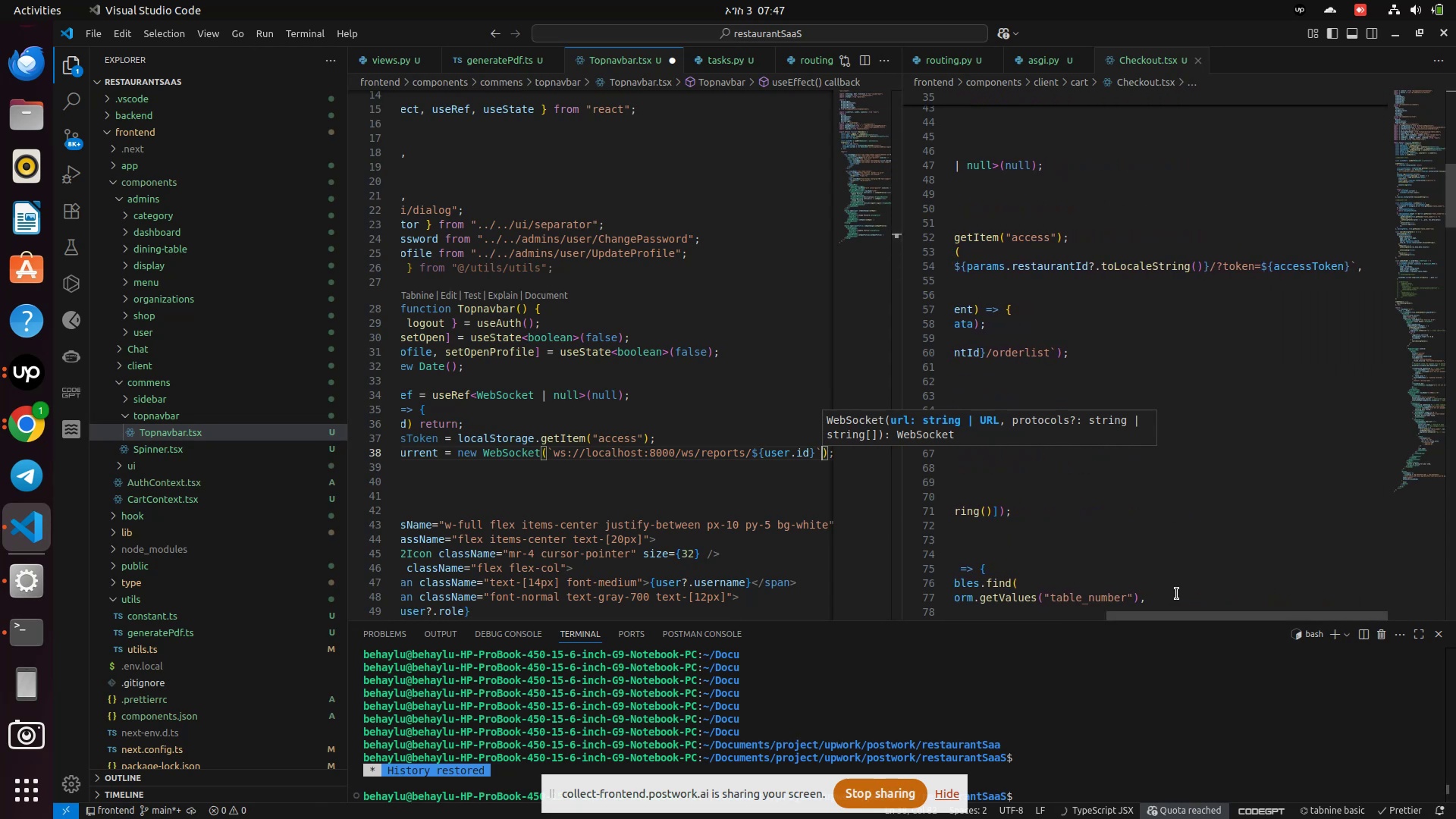 
key(ArrowLeft)
 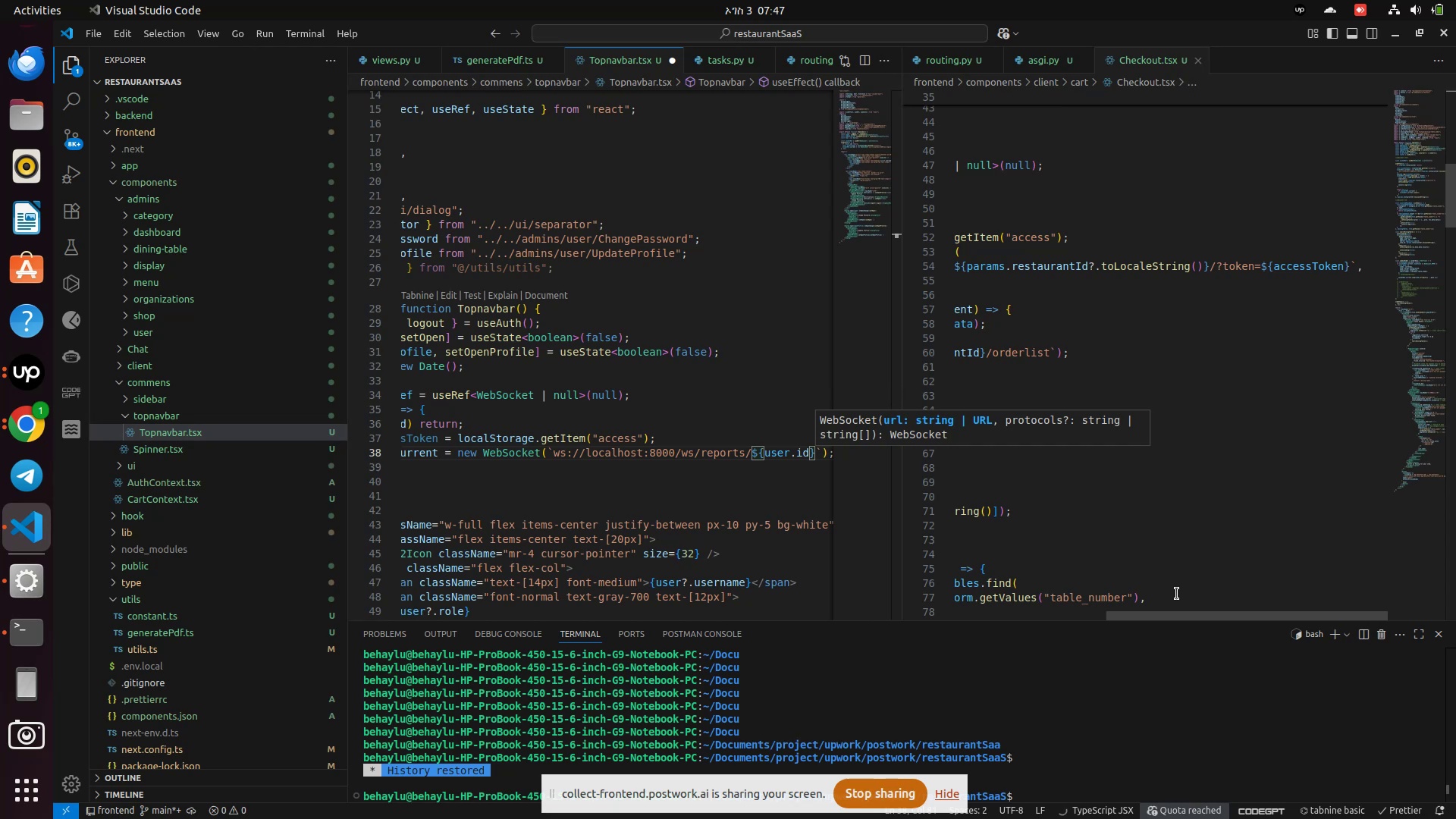 
type(/?token=$)
 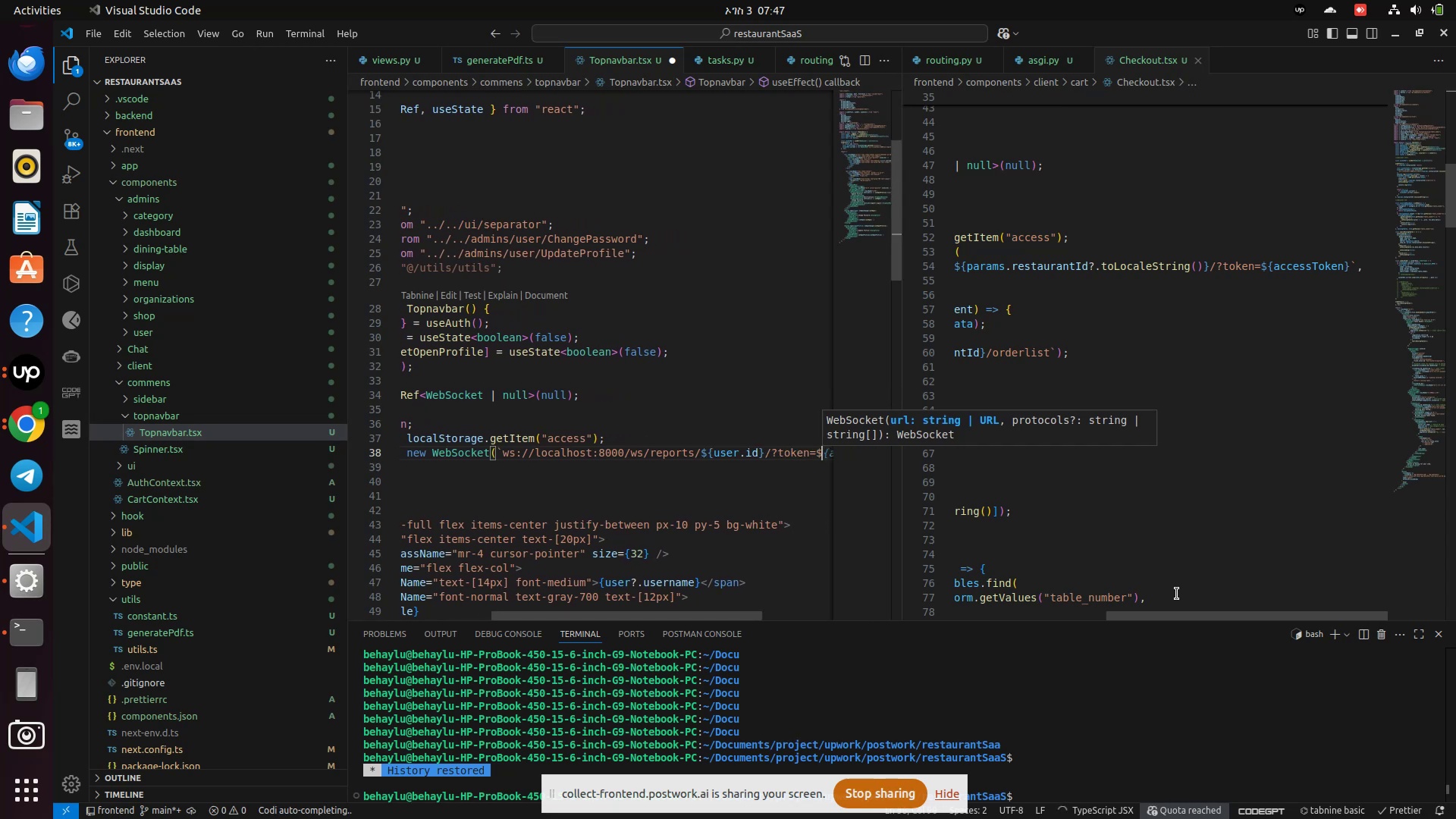 
left_click([1177, 594])
 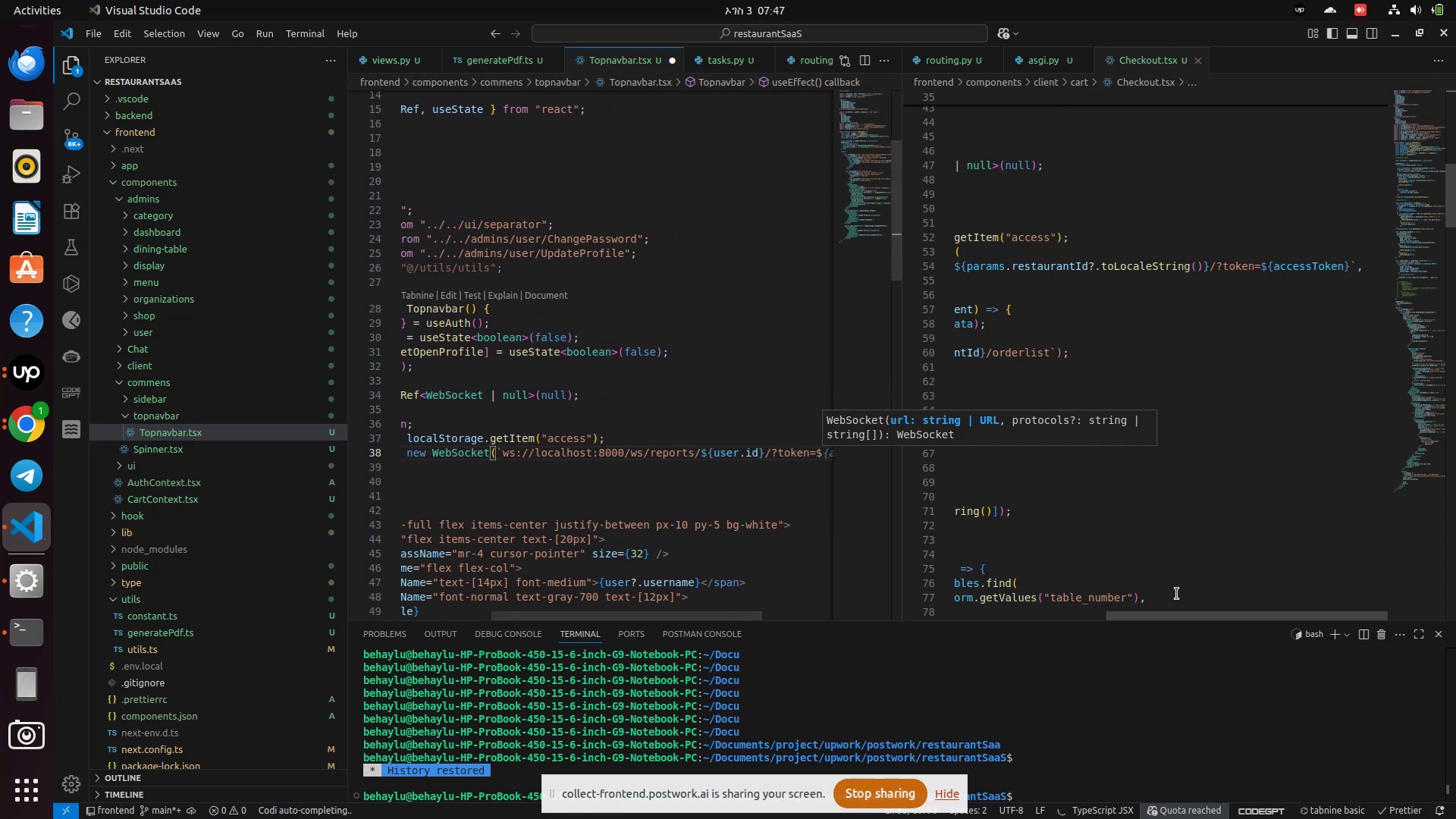 
key(Shift+BracketLeft)
 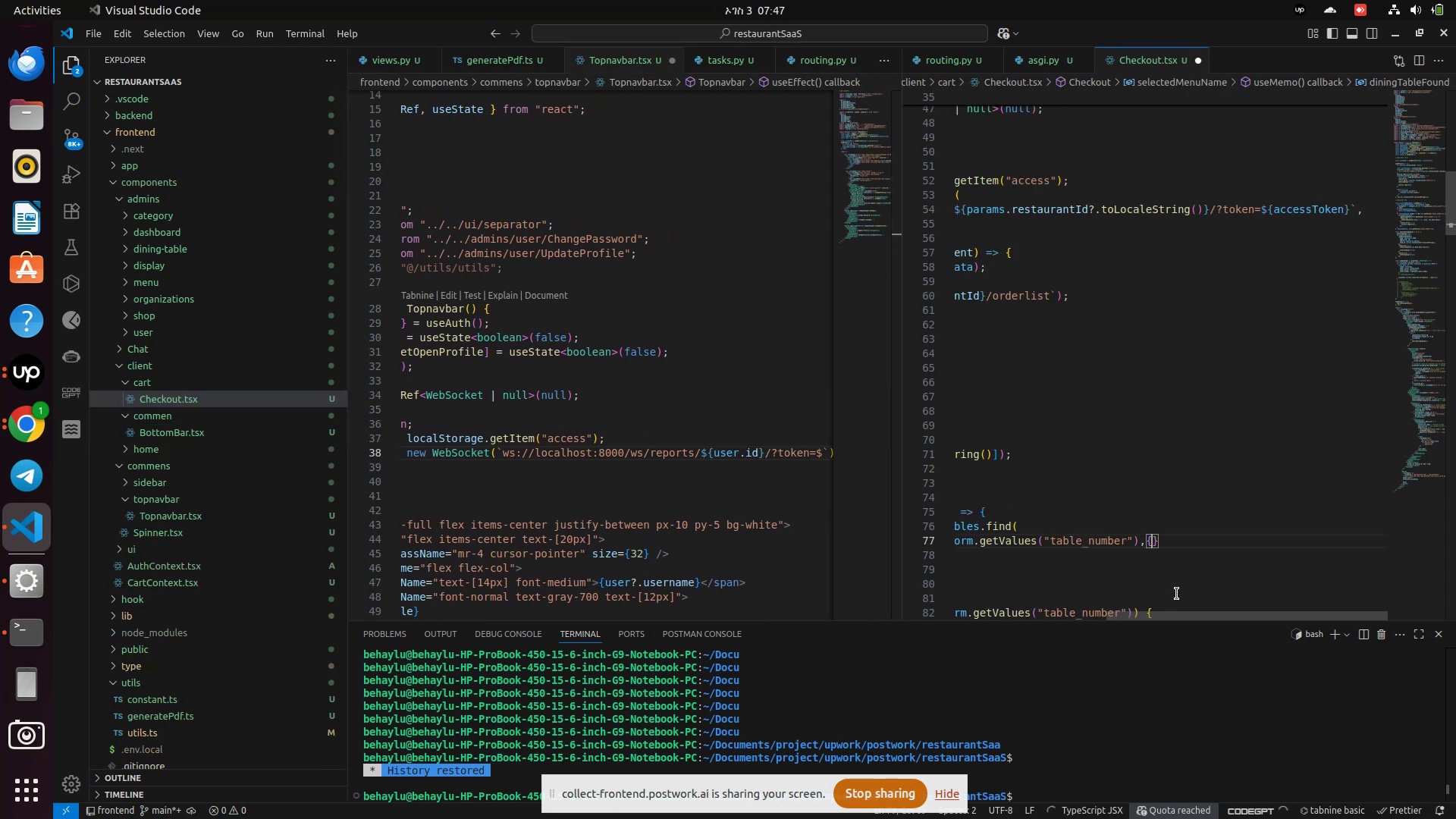 
key(Control+Z)
 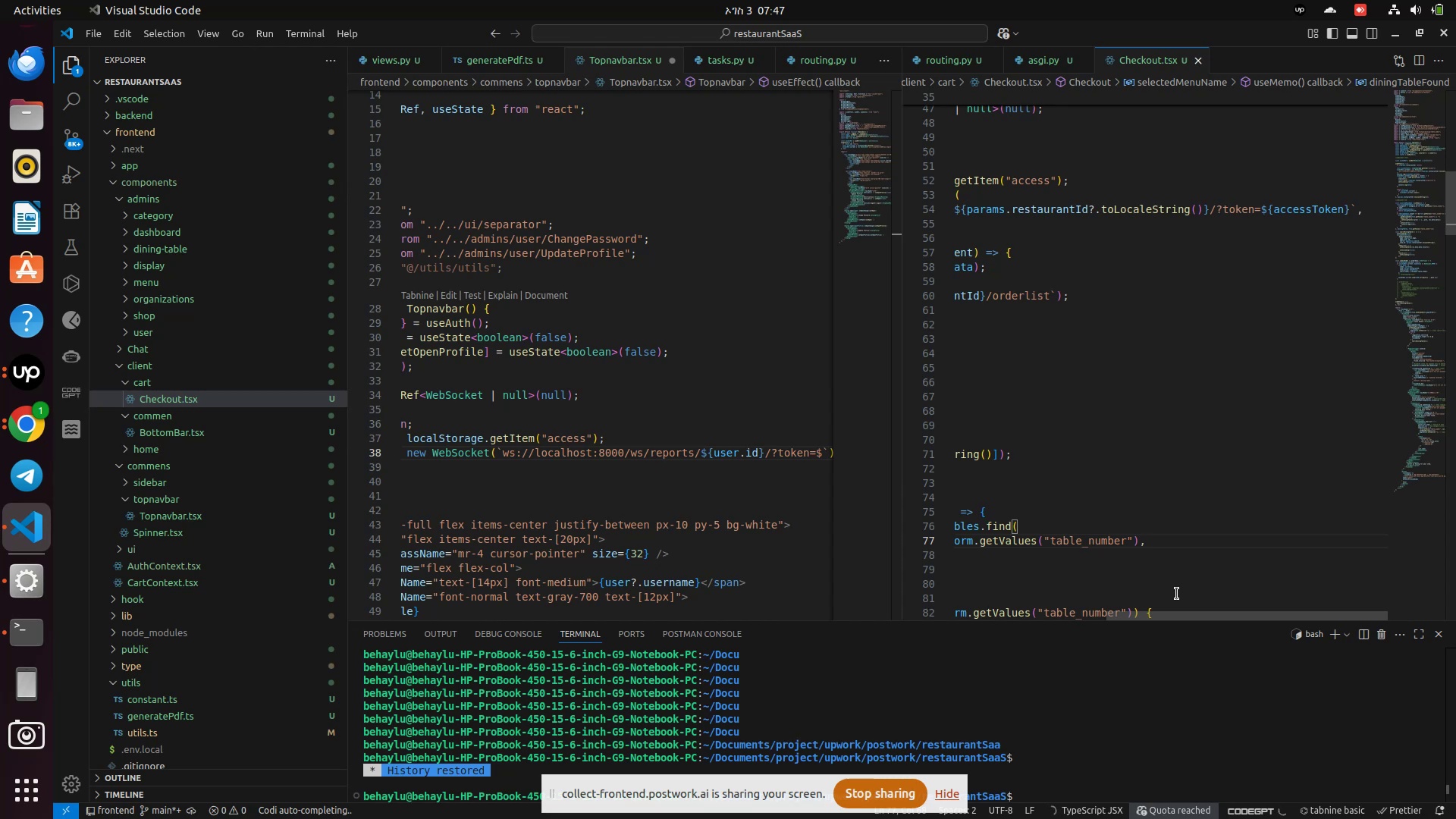 
key(Control+Z)
 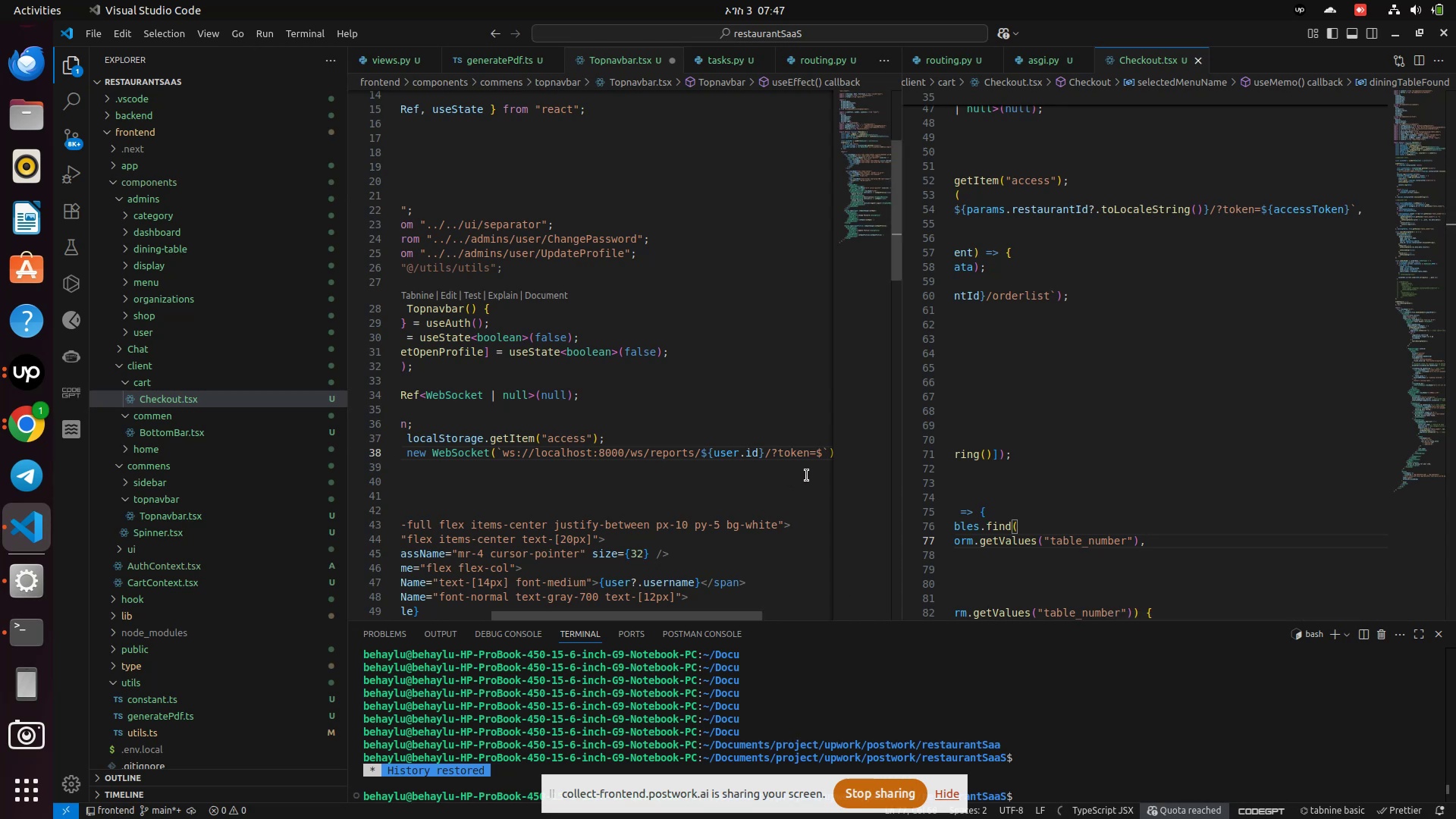 
left_click([821, 457])
 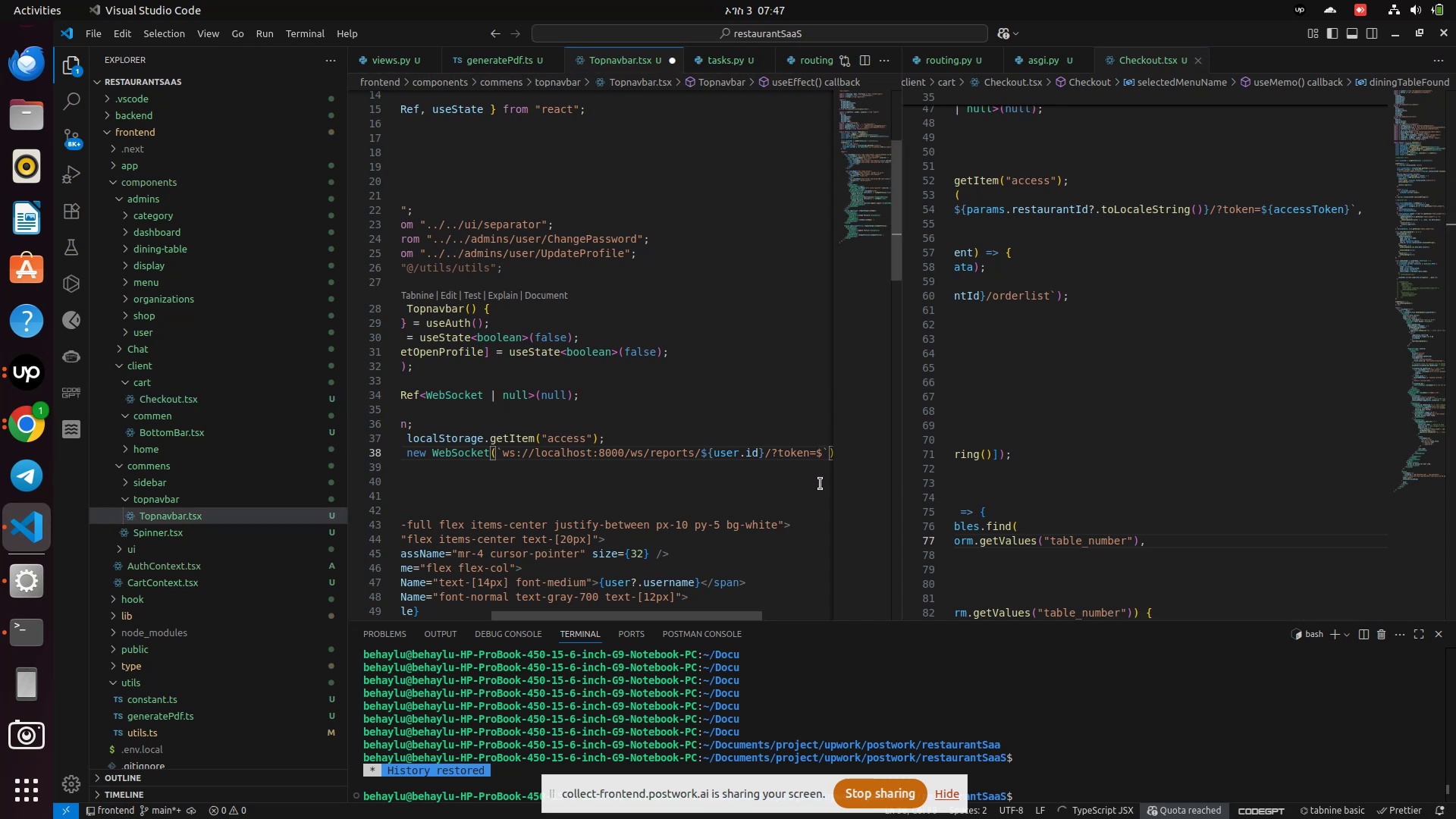 
key(Shift+BracketLeft)
 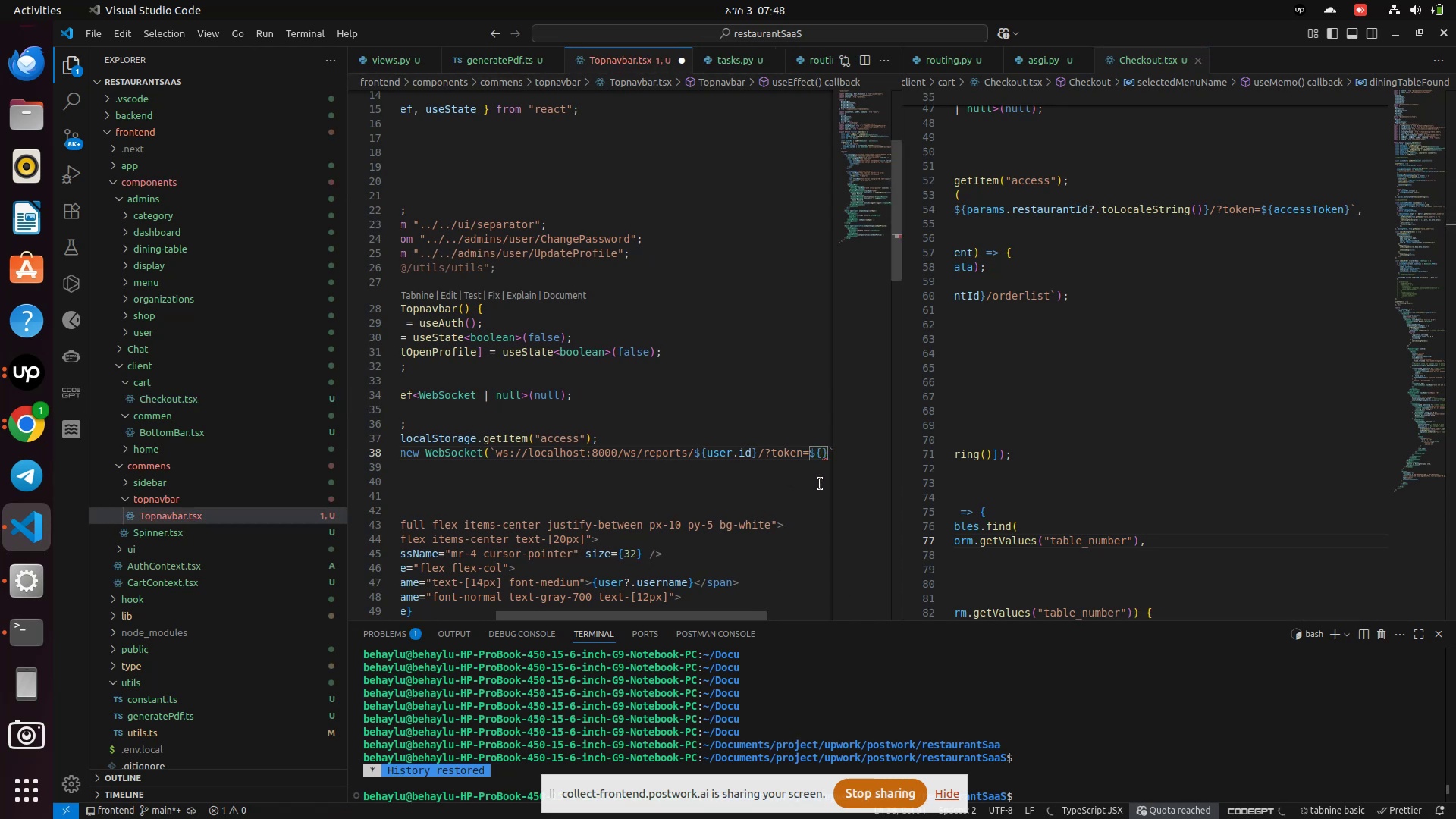 
type(acce)
 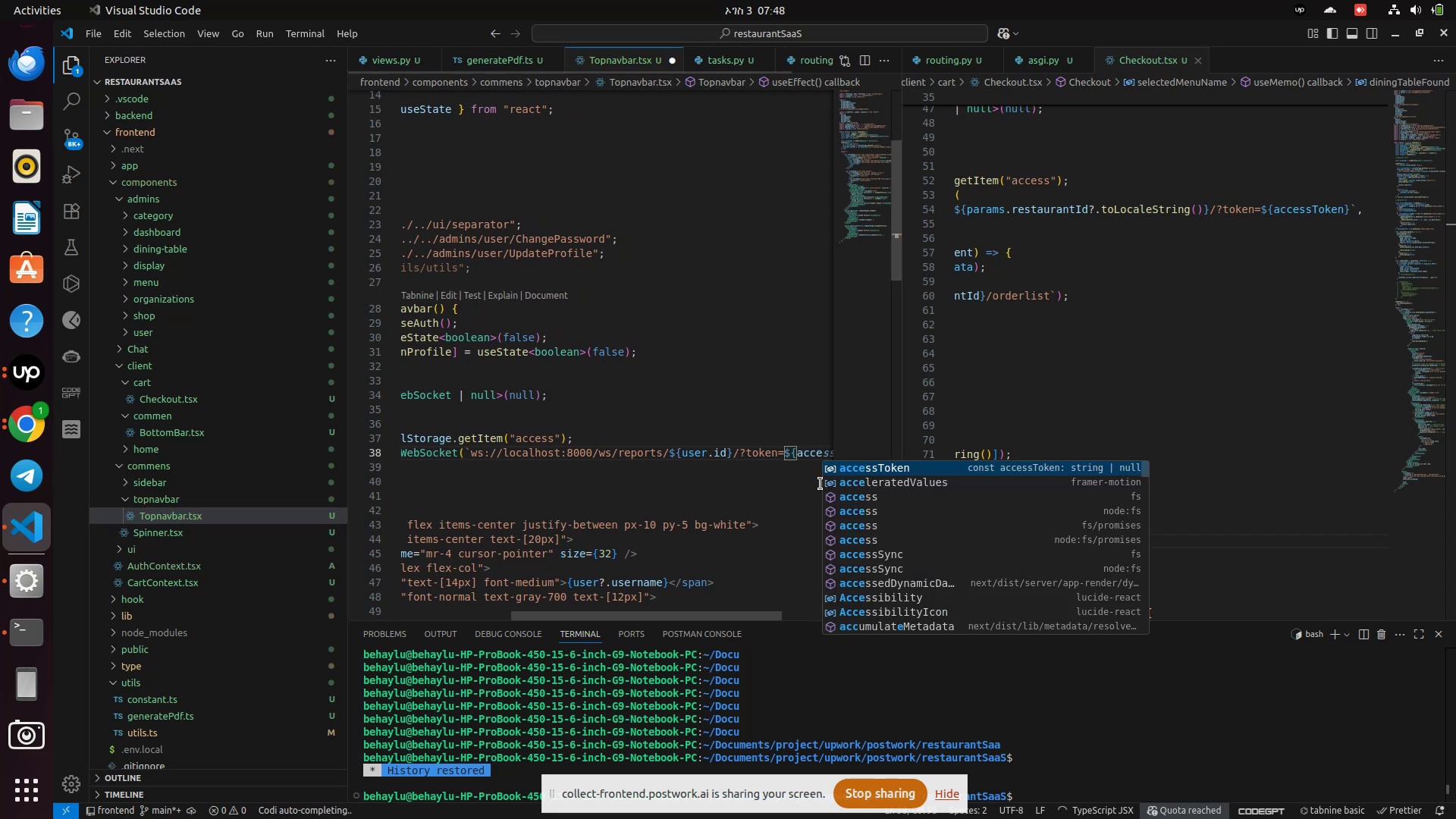 
key(Enter)
 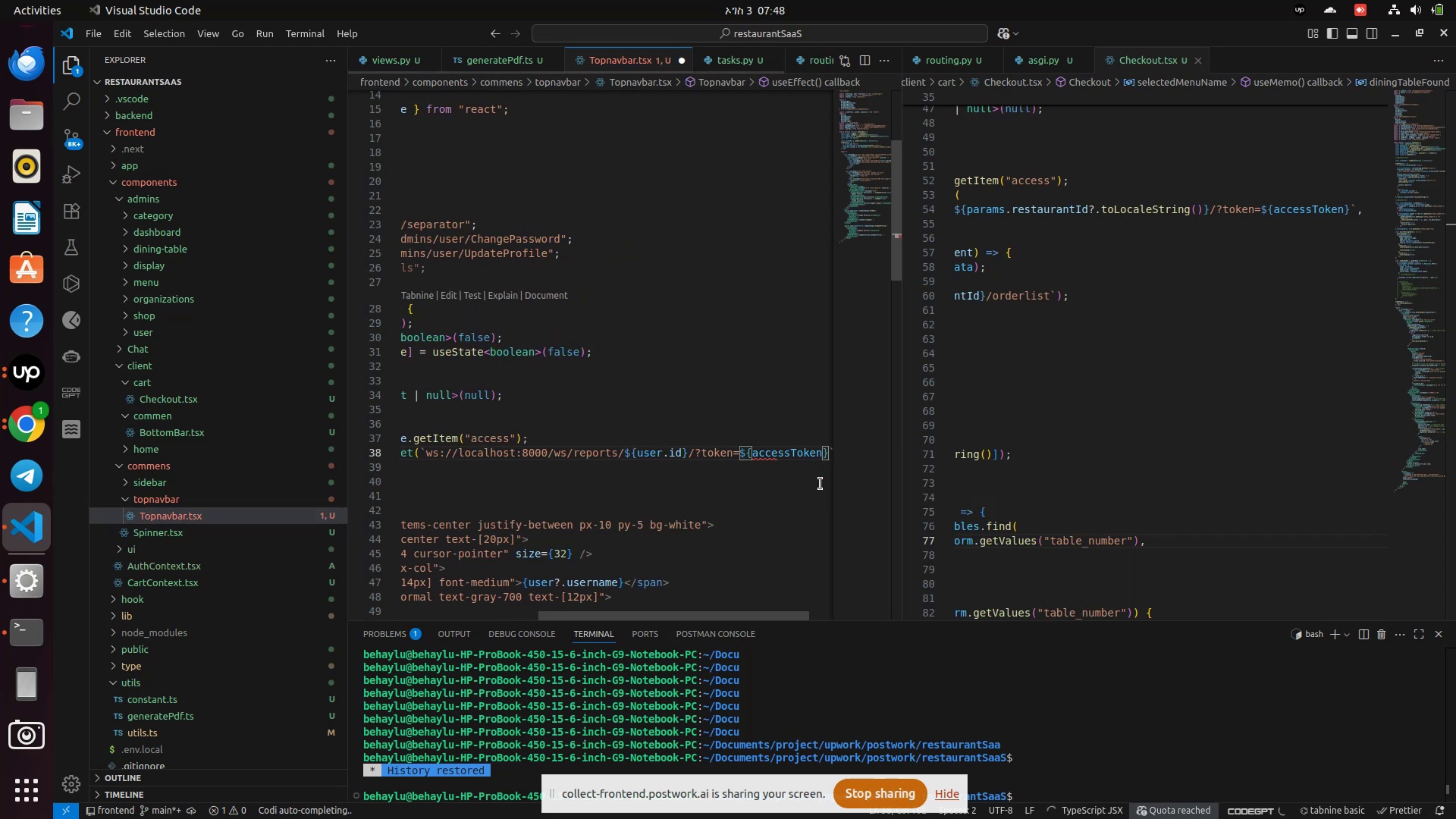 
key(ArrowRight)
 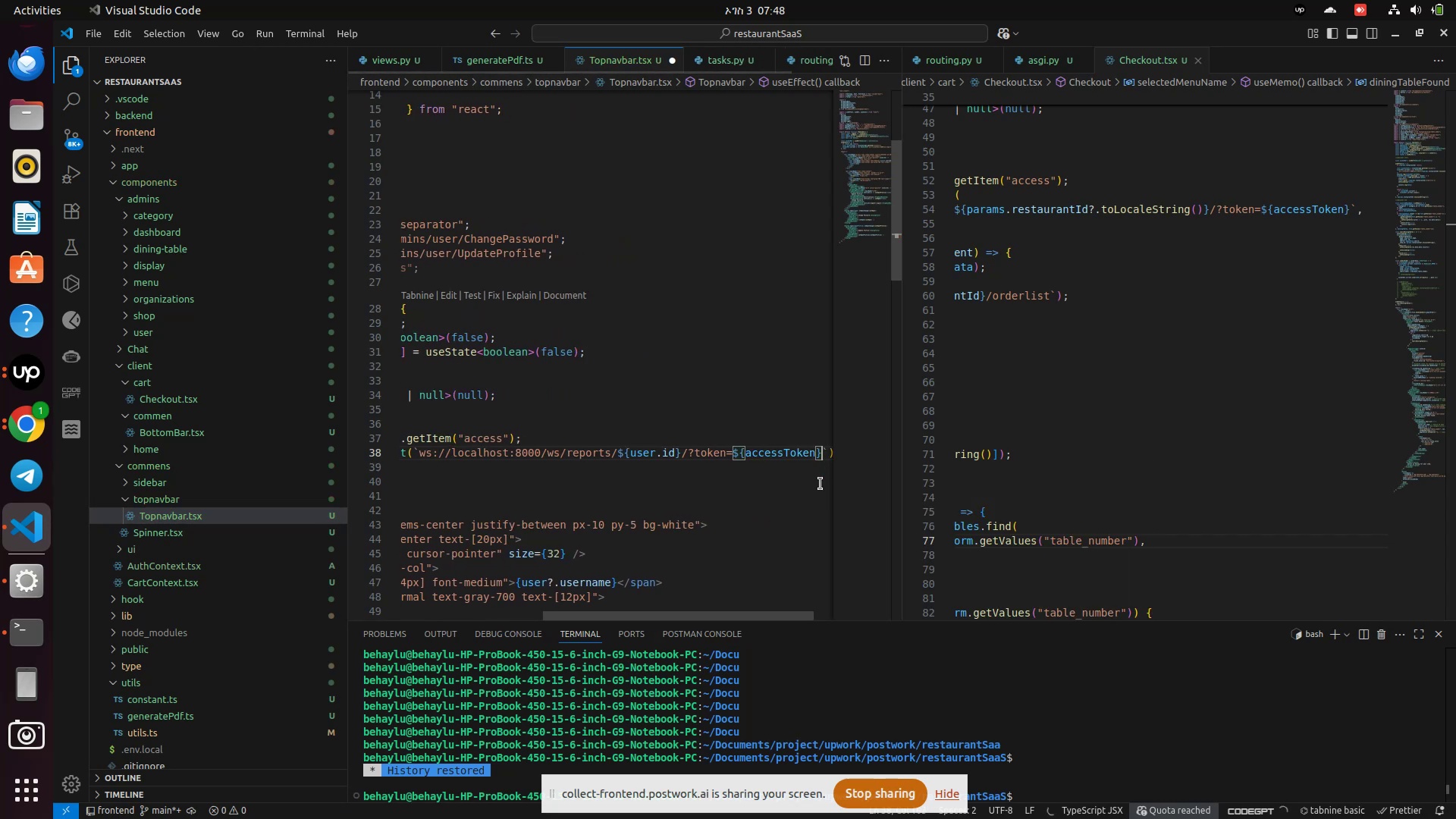 
key(ArrowRight)
 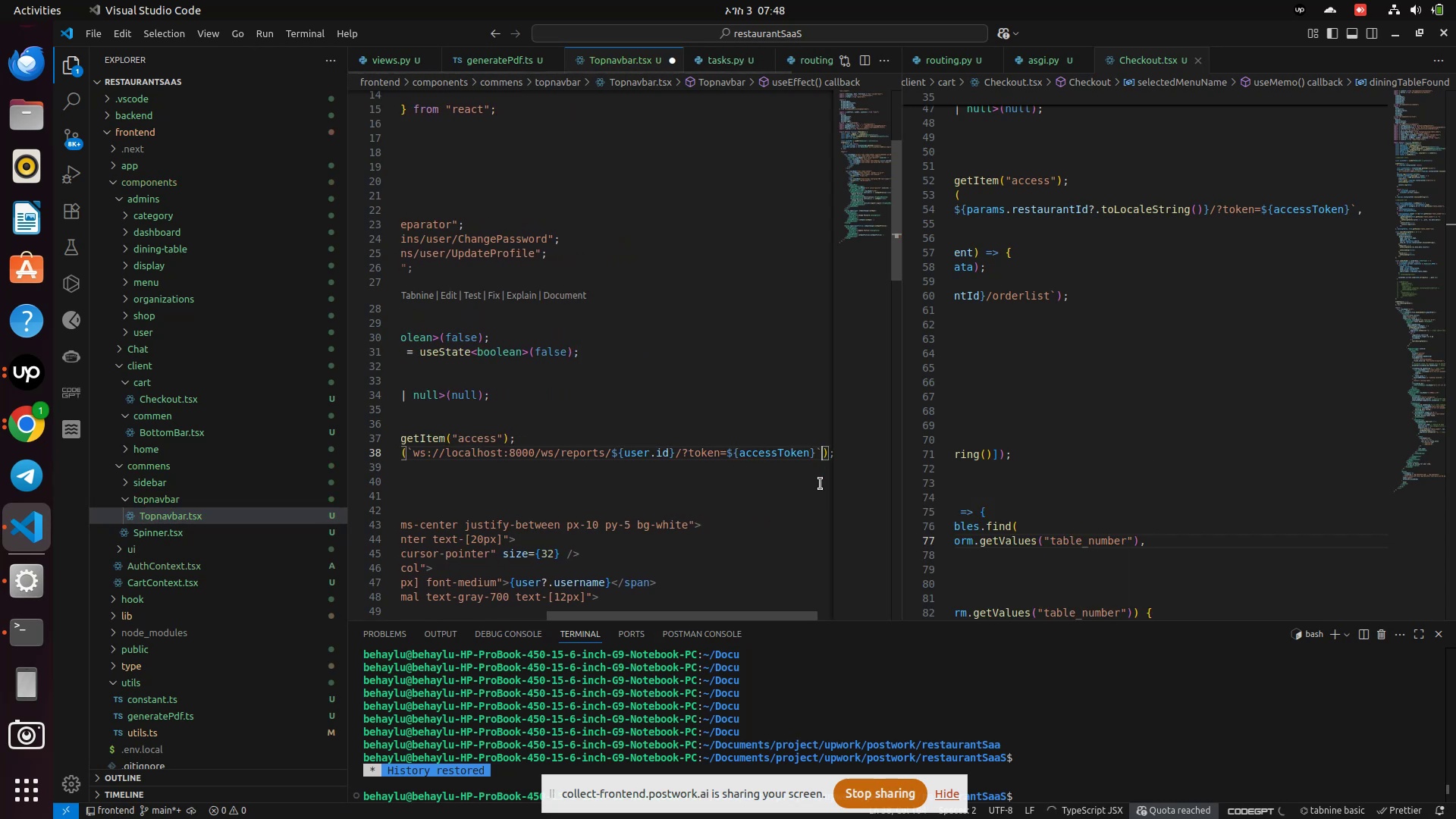 
key(ArrowRight)
 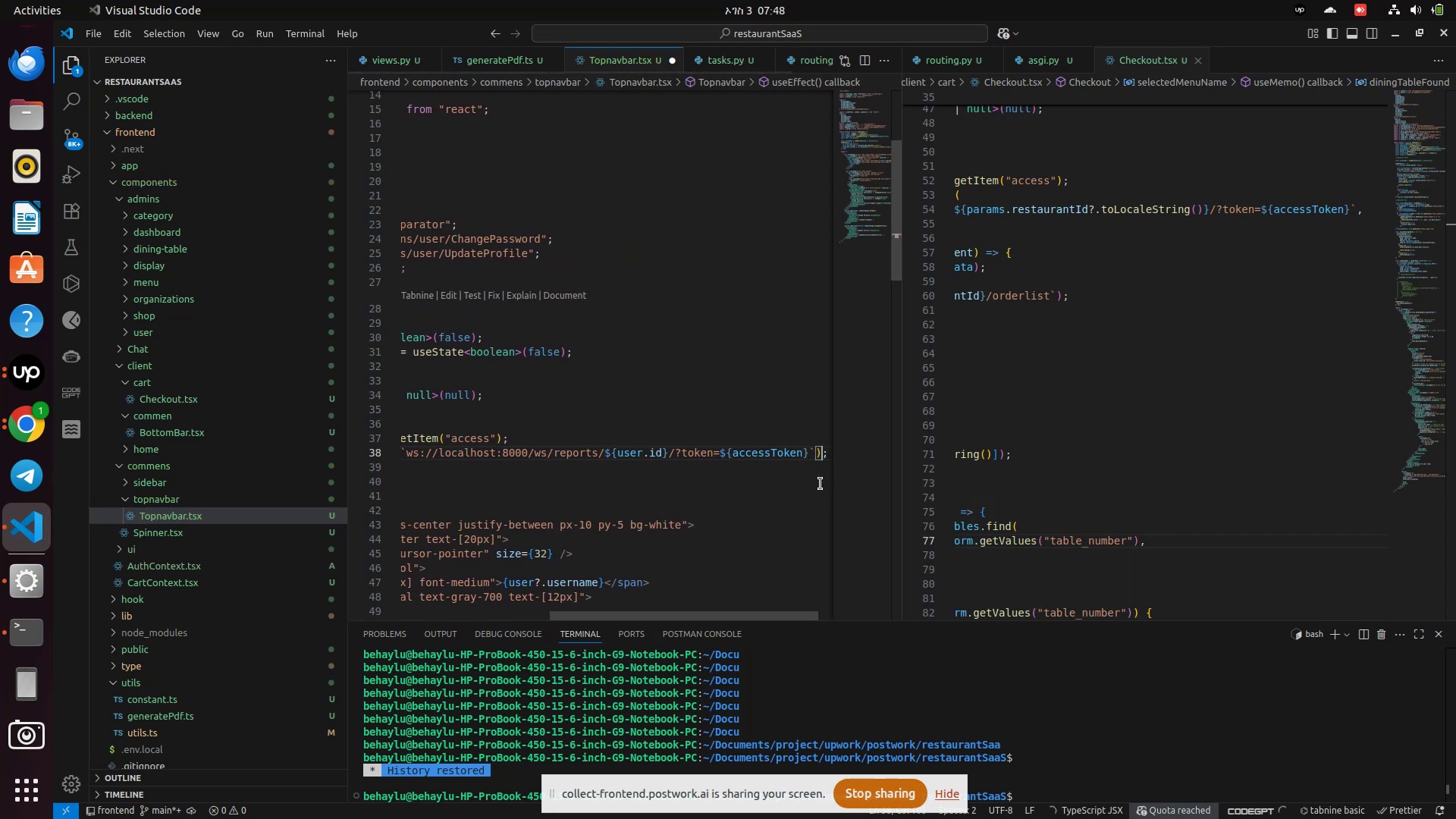 
key(ArrowRight)
 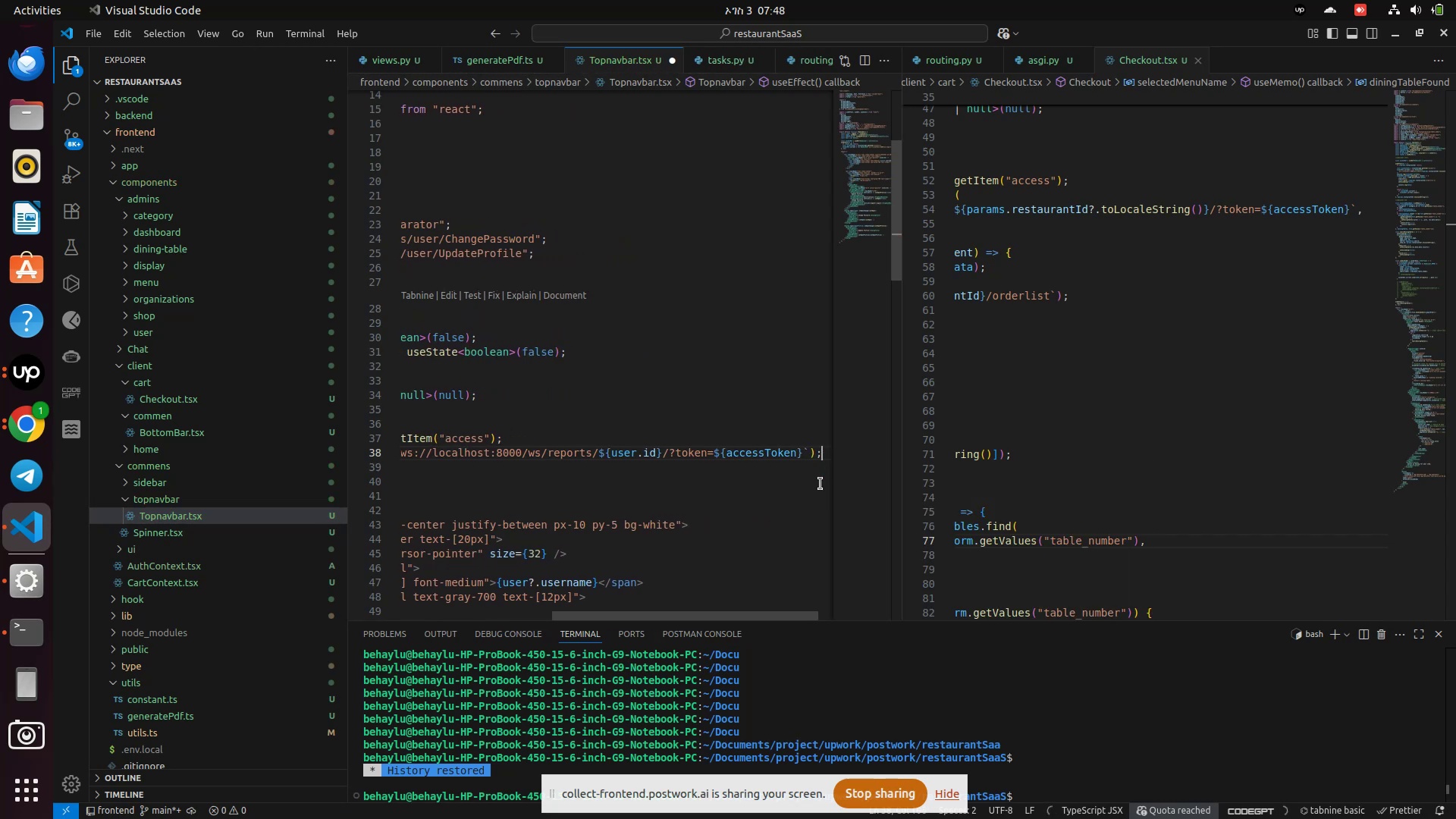 
key(ArrowRight)
 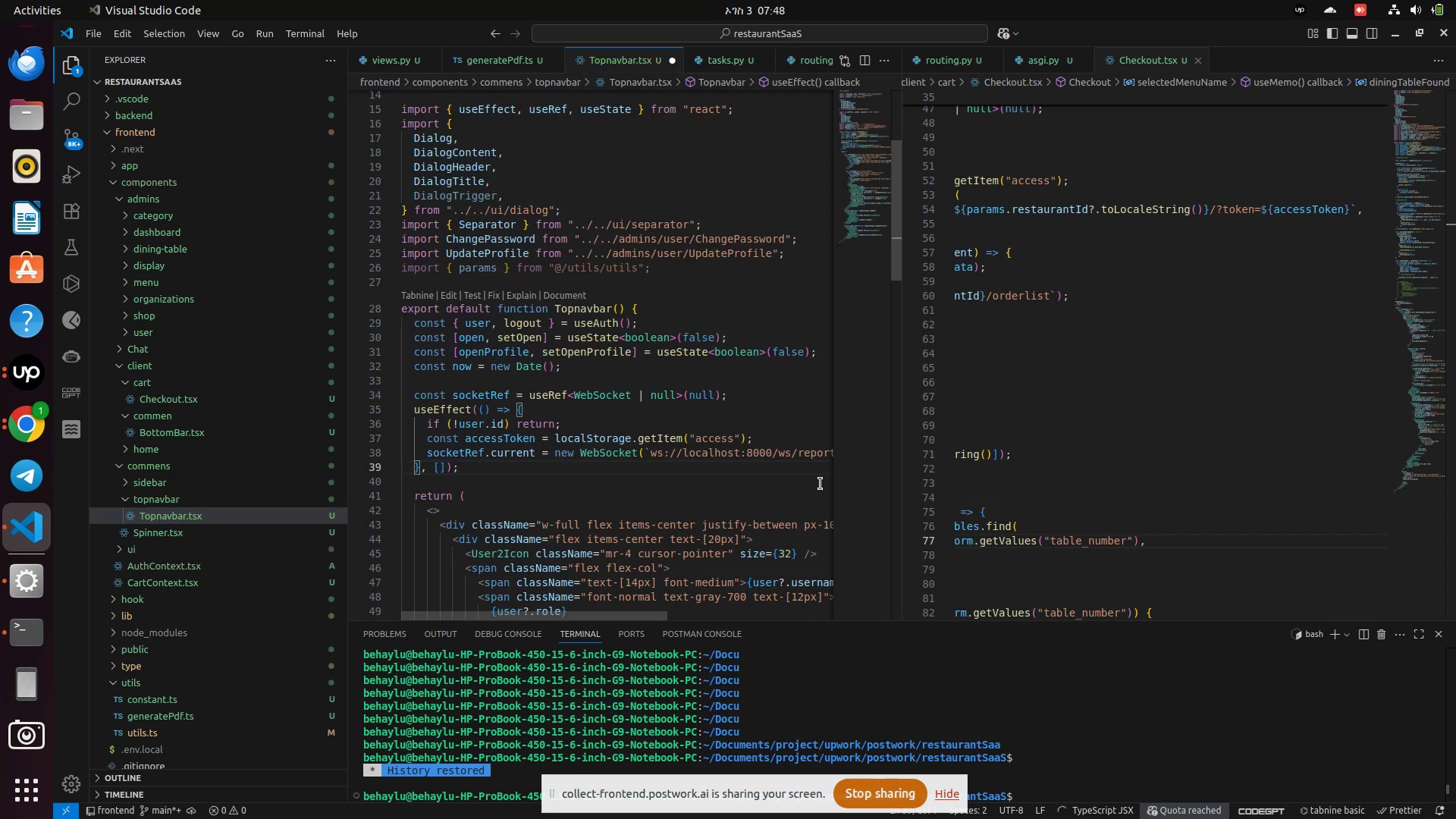 
left_click([821, 484])
 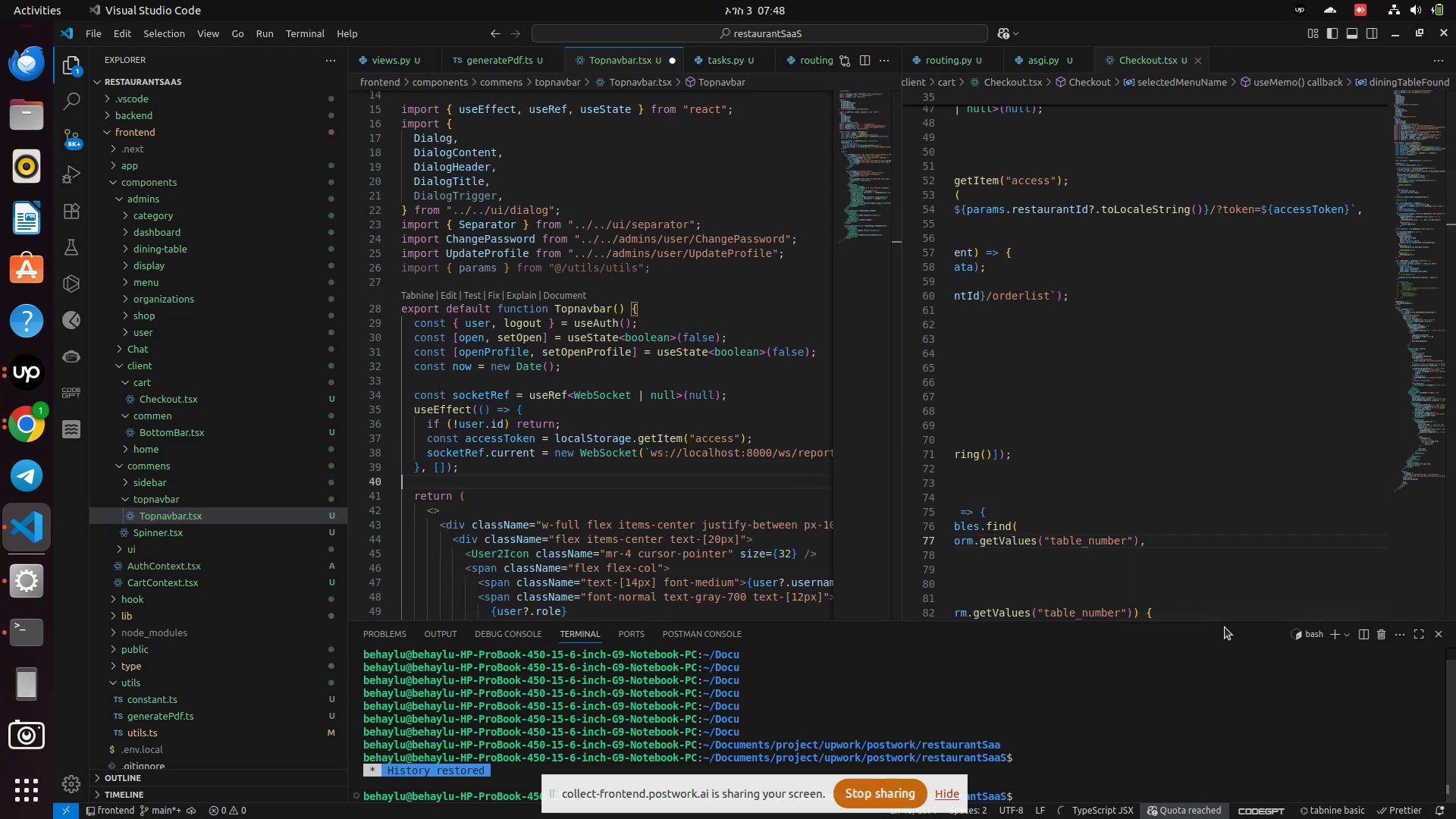 
left_click_drag(start_coordinate=[1223, 618], to_coordinate=[977, 601])
 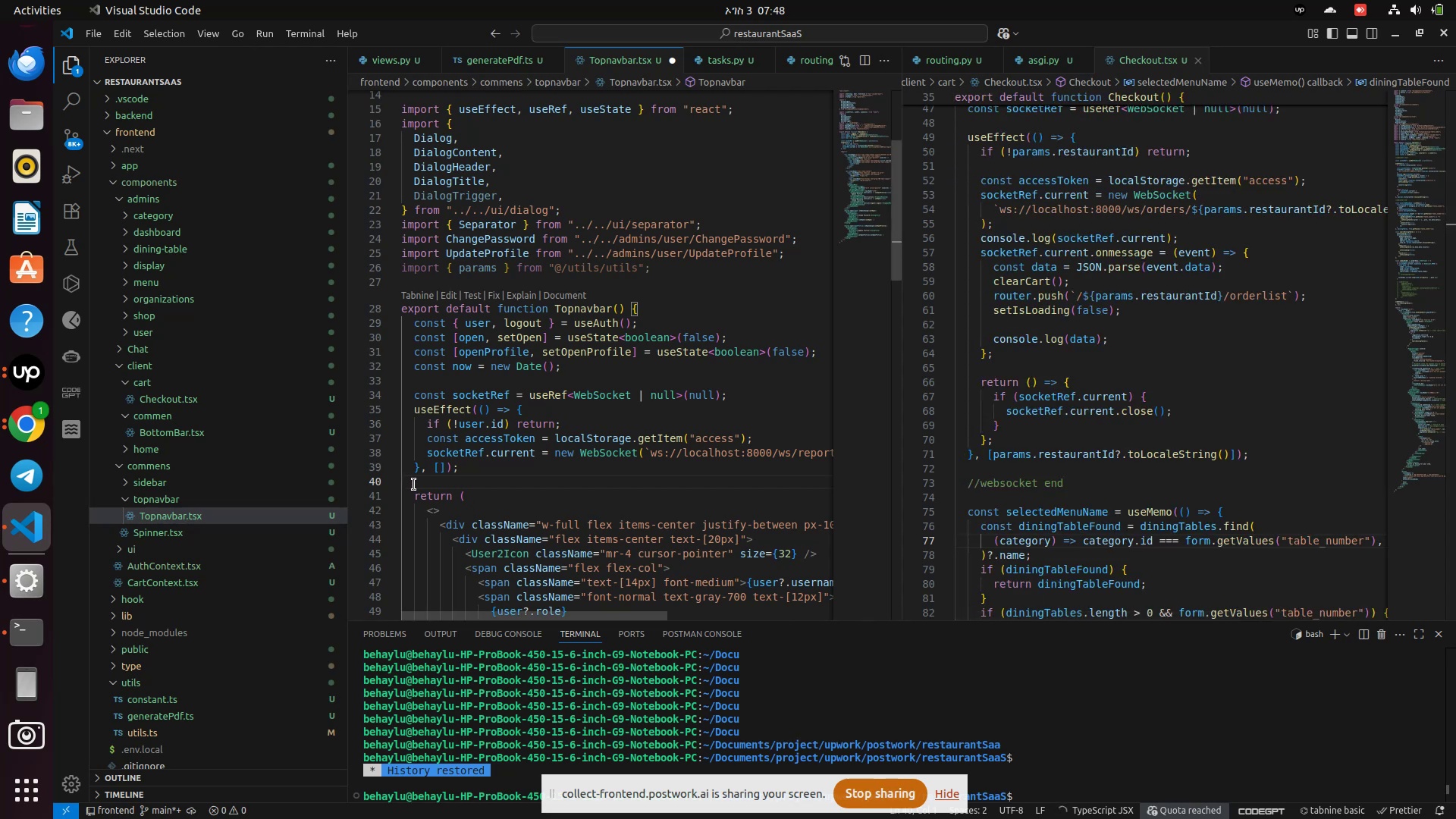 
left_click([410, 463])
 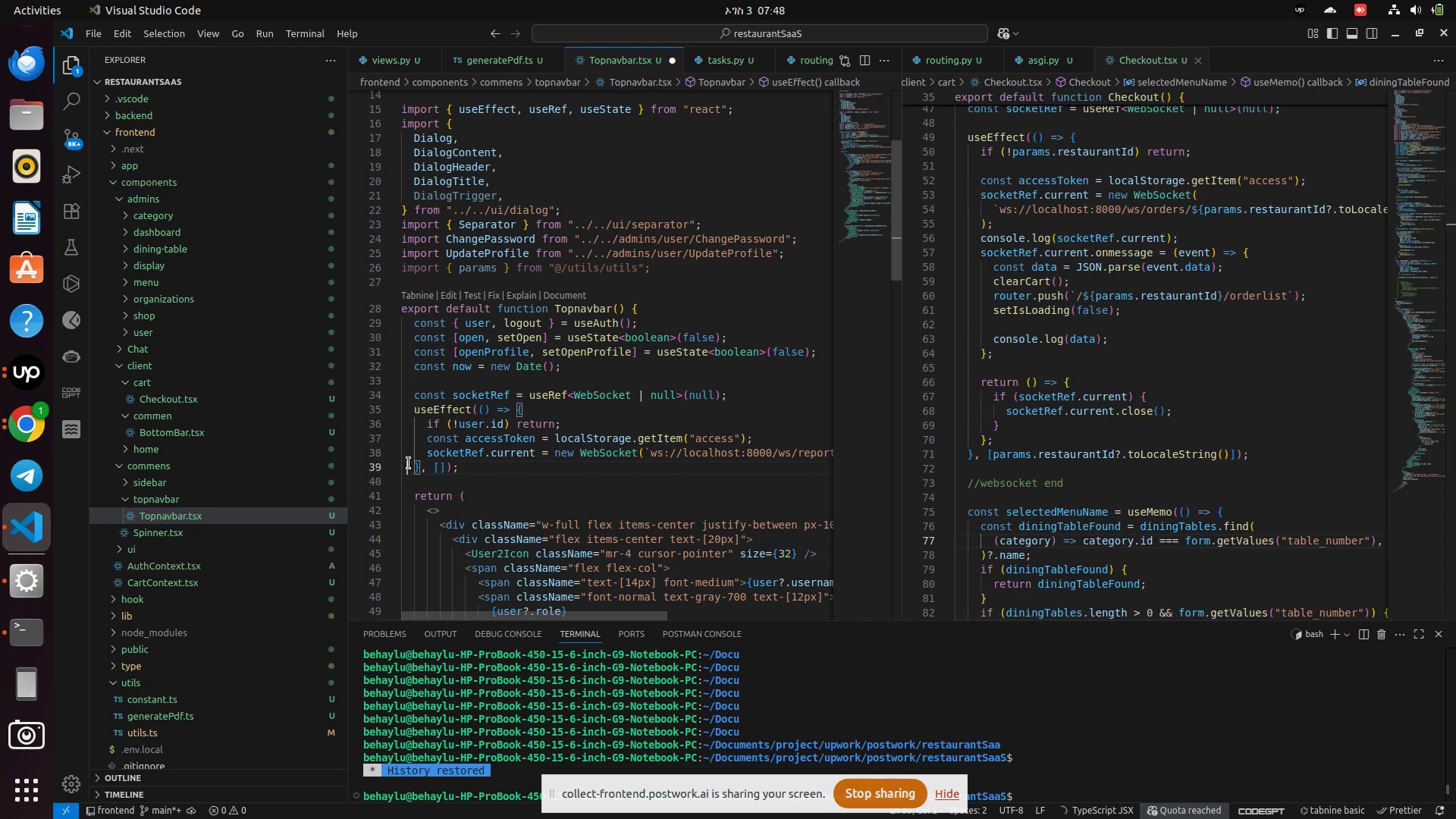 
wait(5.96)
 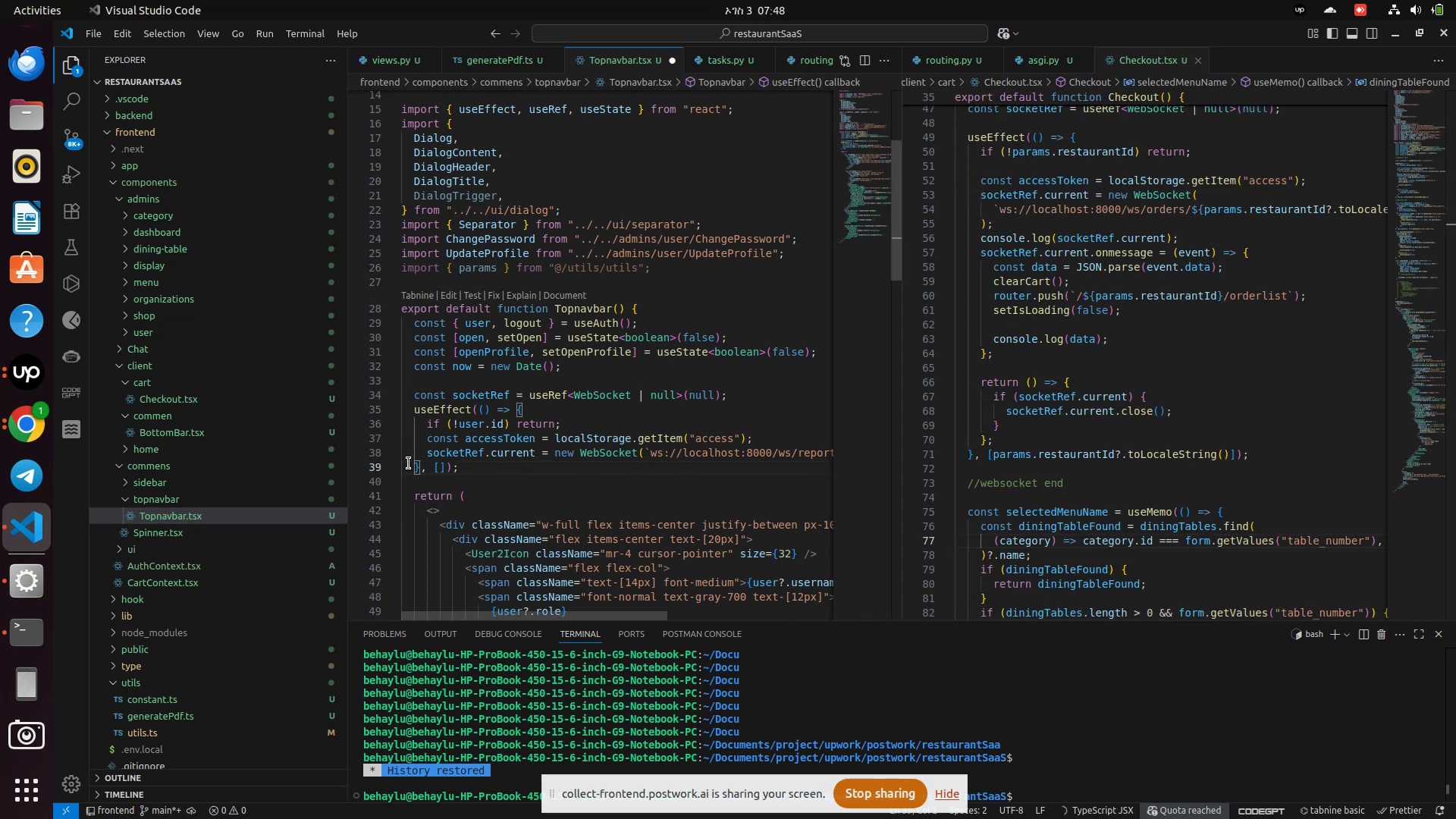 
key(Enter)
 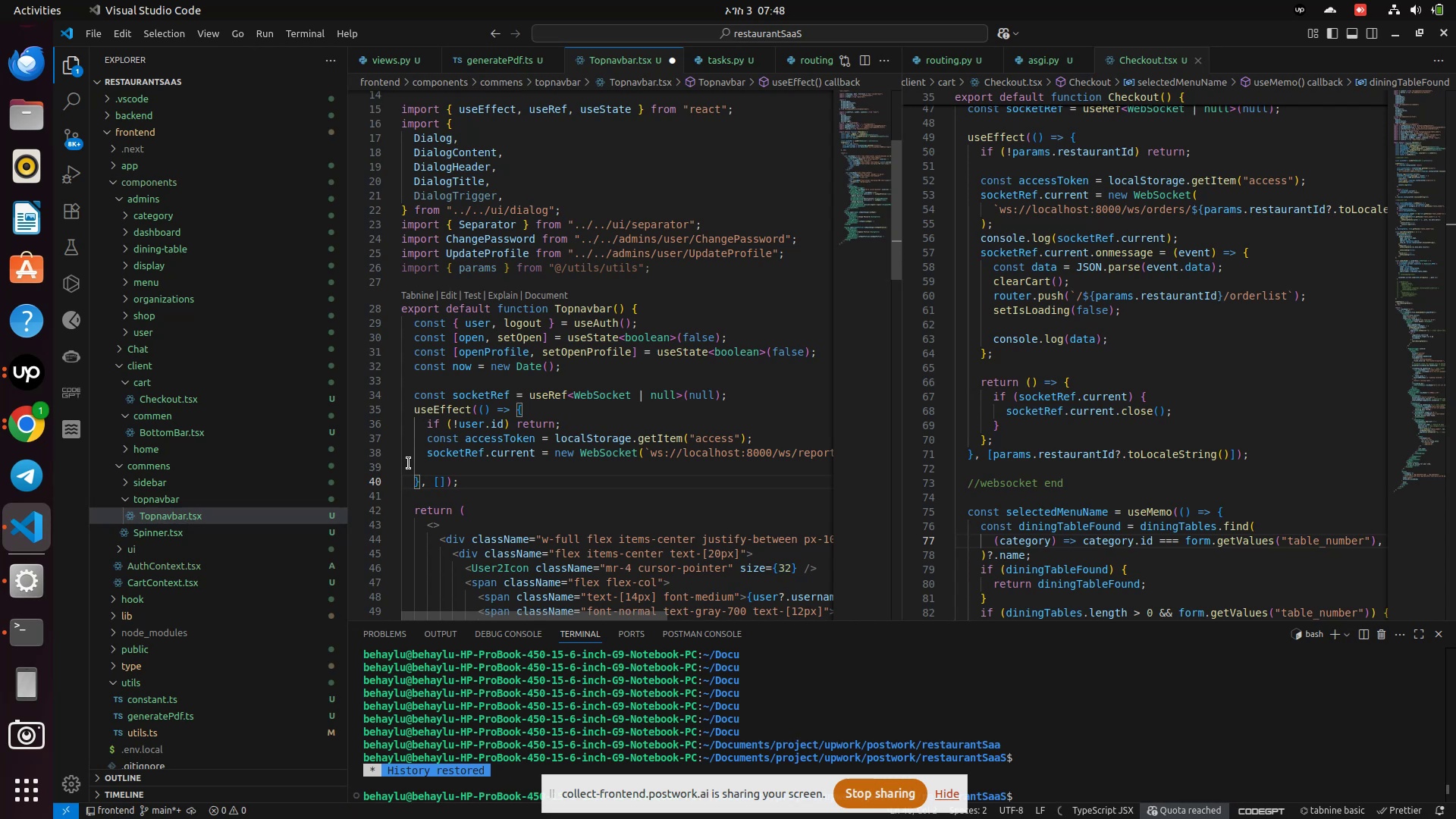 
wait(5.15)
 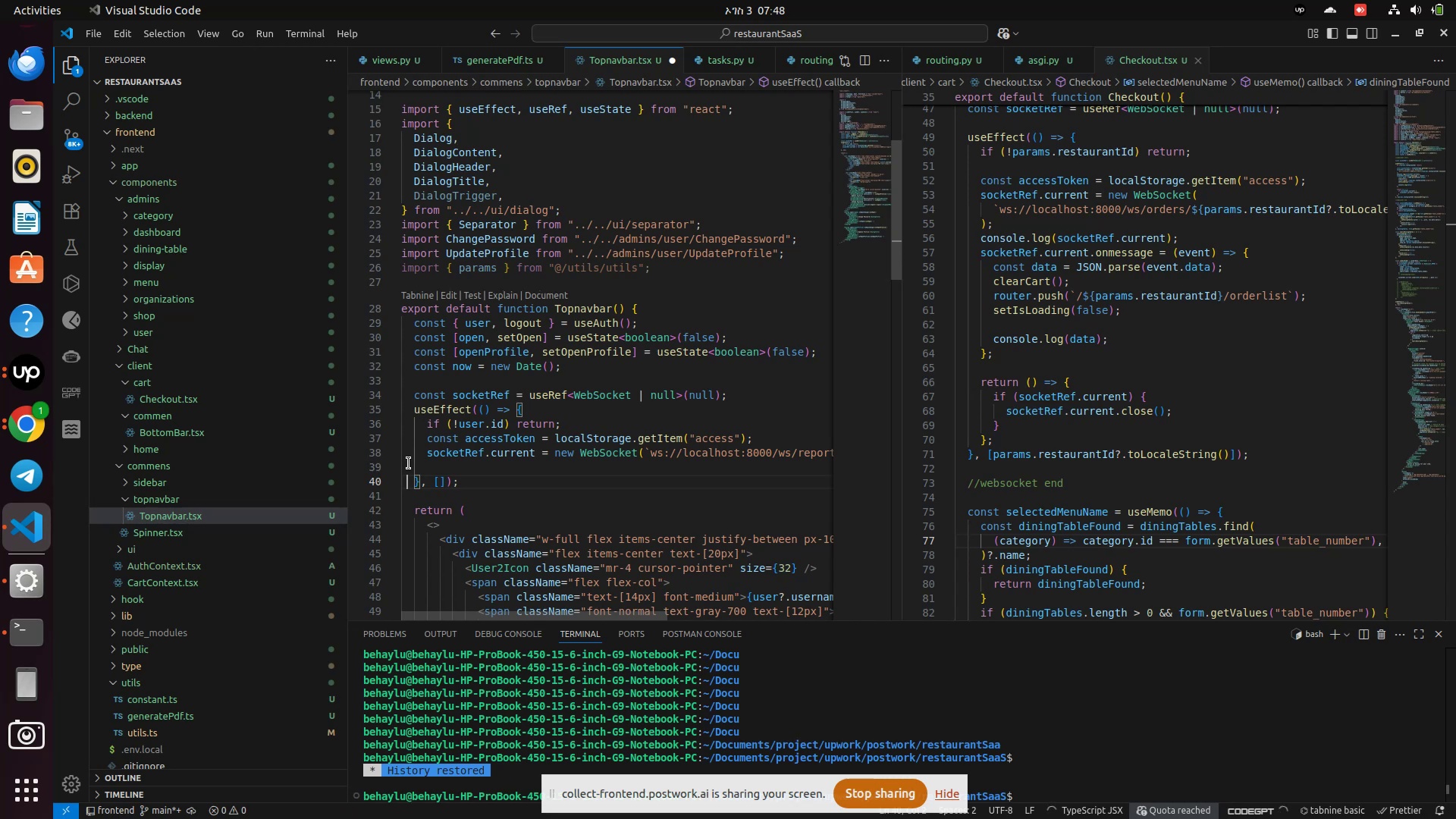 
key(ArrowUp)
 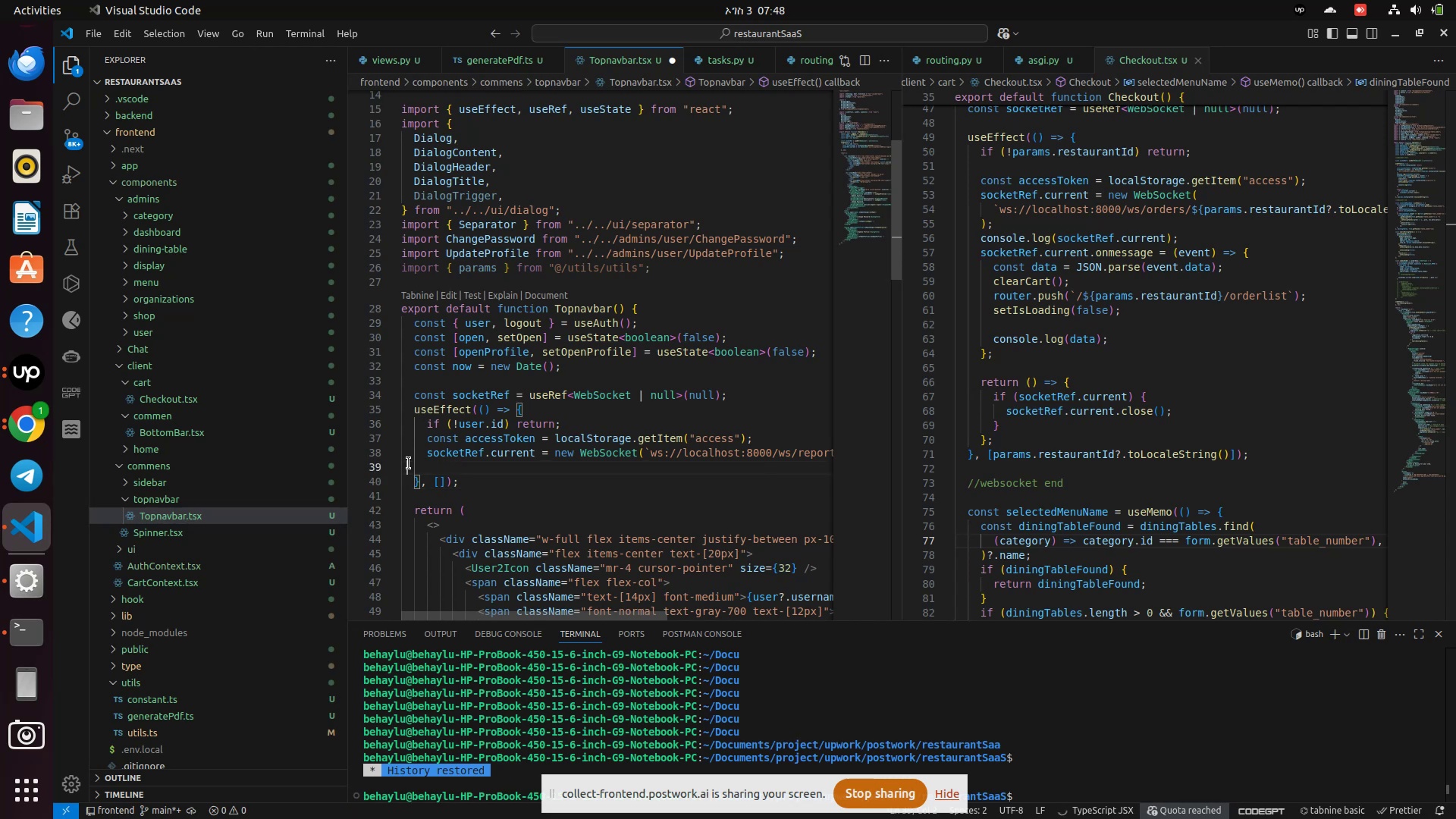 
type(   sock)
key(Backspace)
key(Backspace)
key(Backspace)
key(Backspace)
type(conso)
 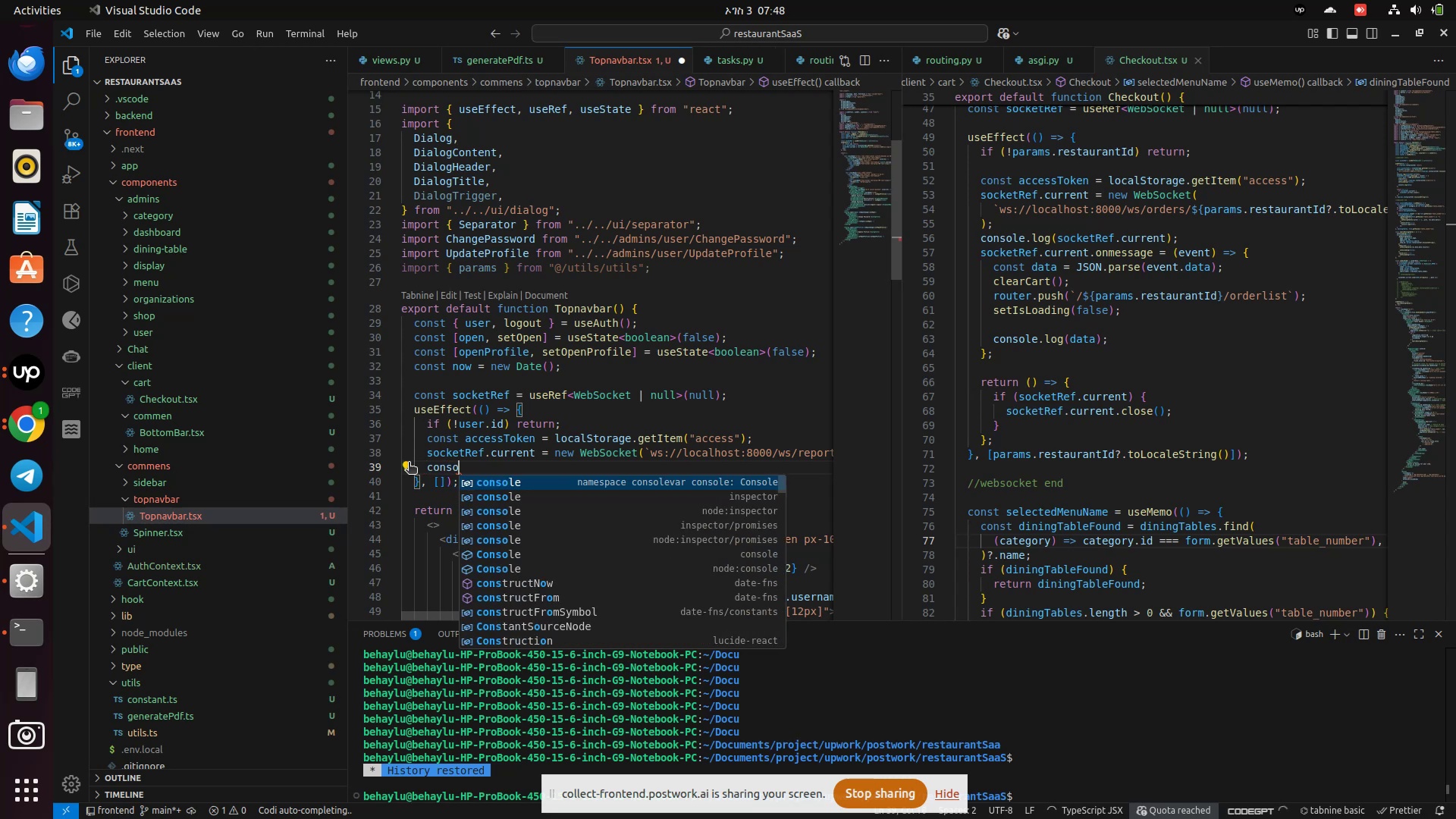 
key(Enter)
 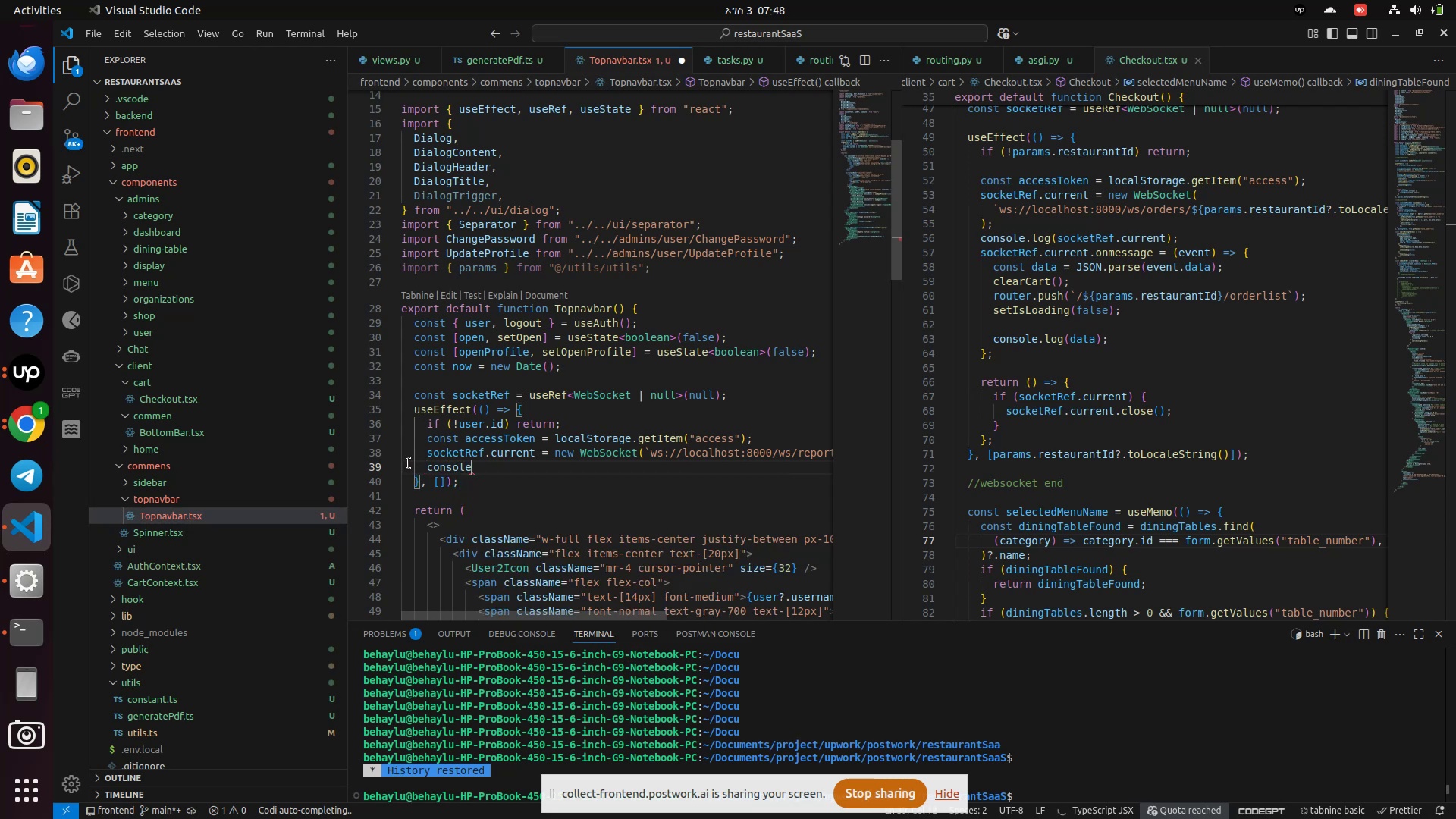 
type(.log(socke)
 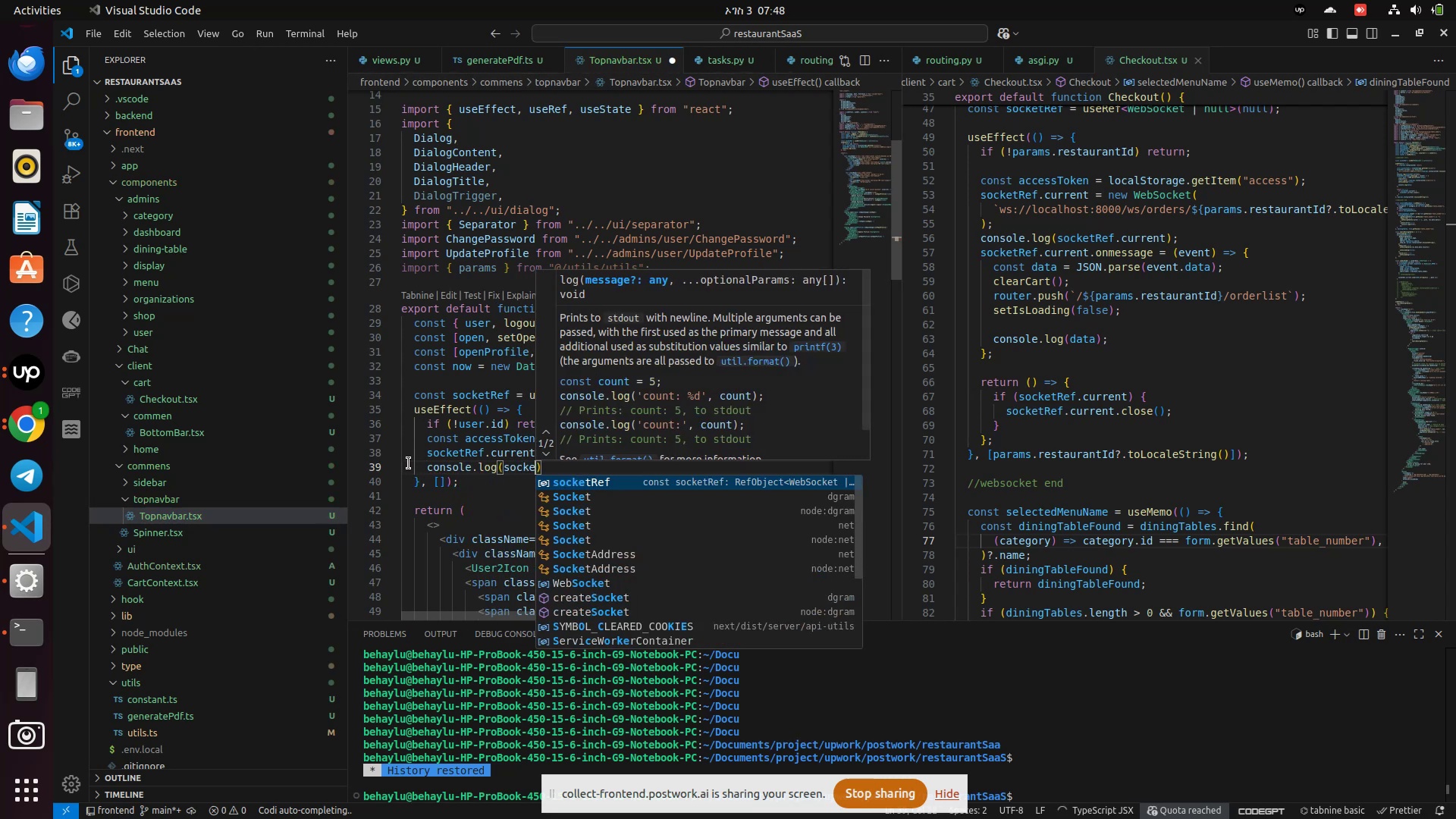 
key(Enter)
 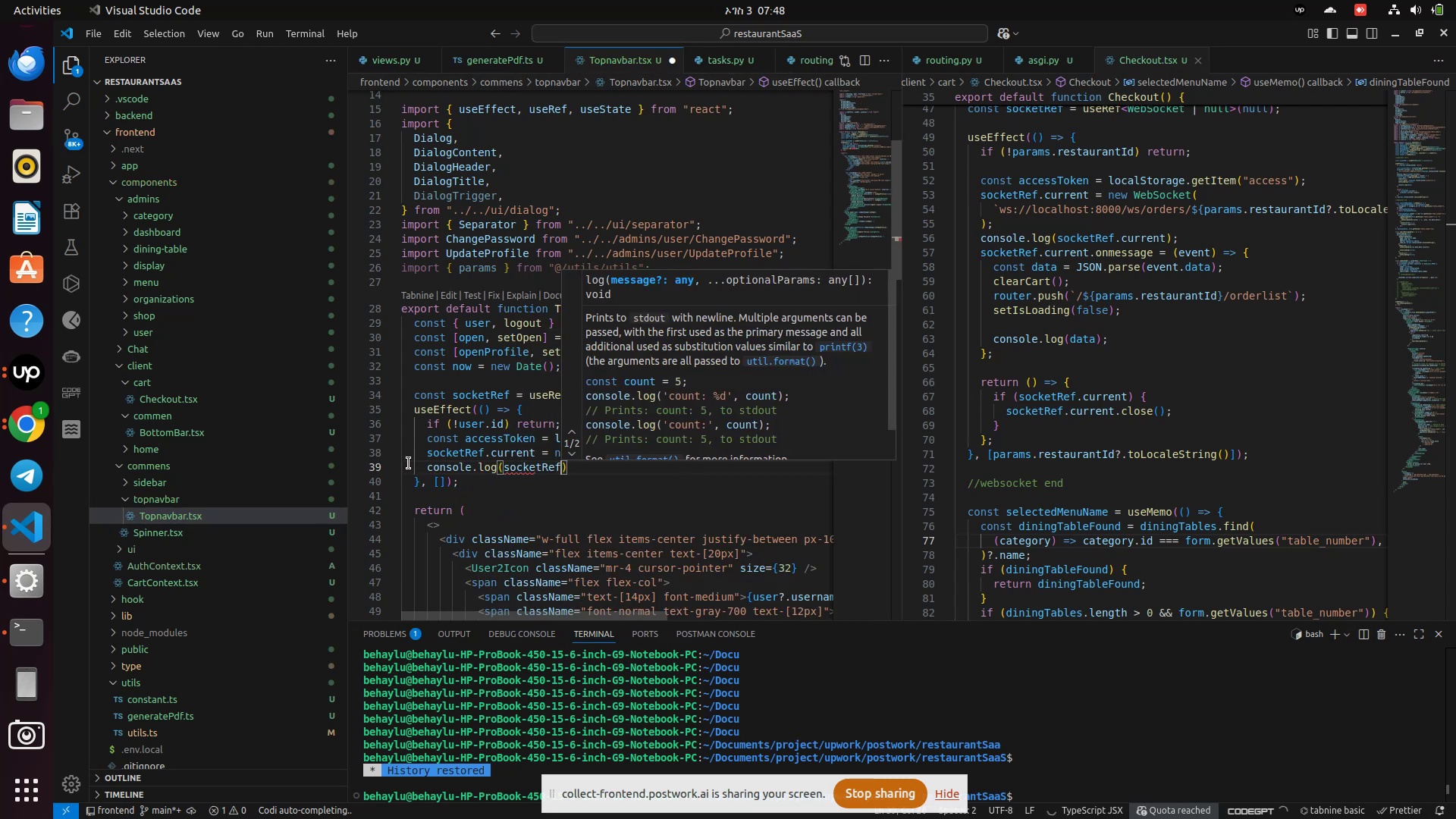 
key(Period)
 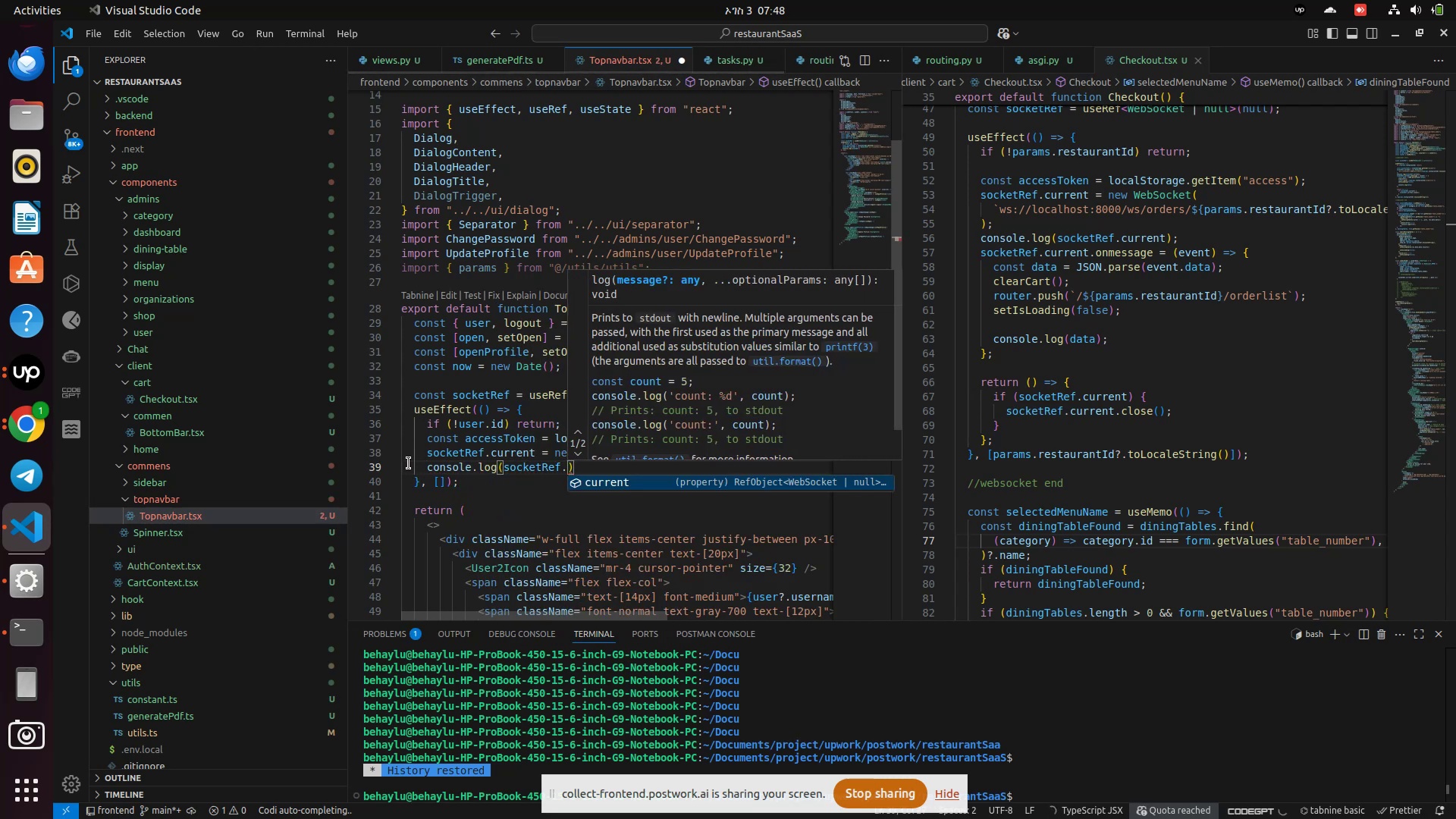 
key(Enter)
 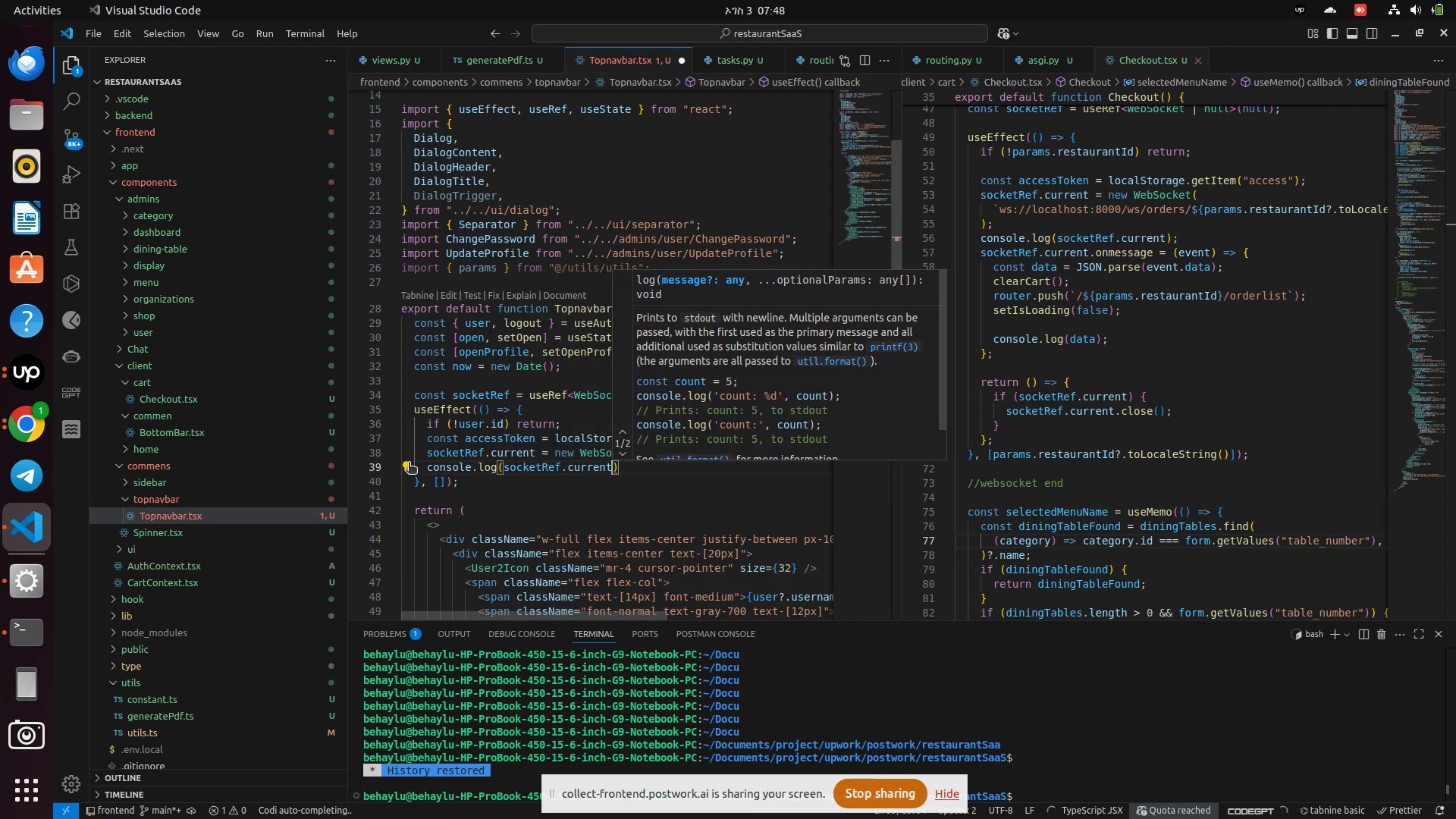 
key(ArrowRight)
 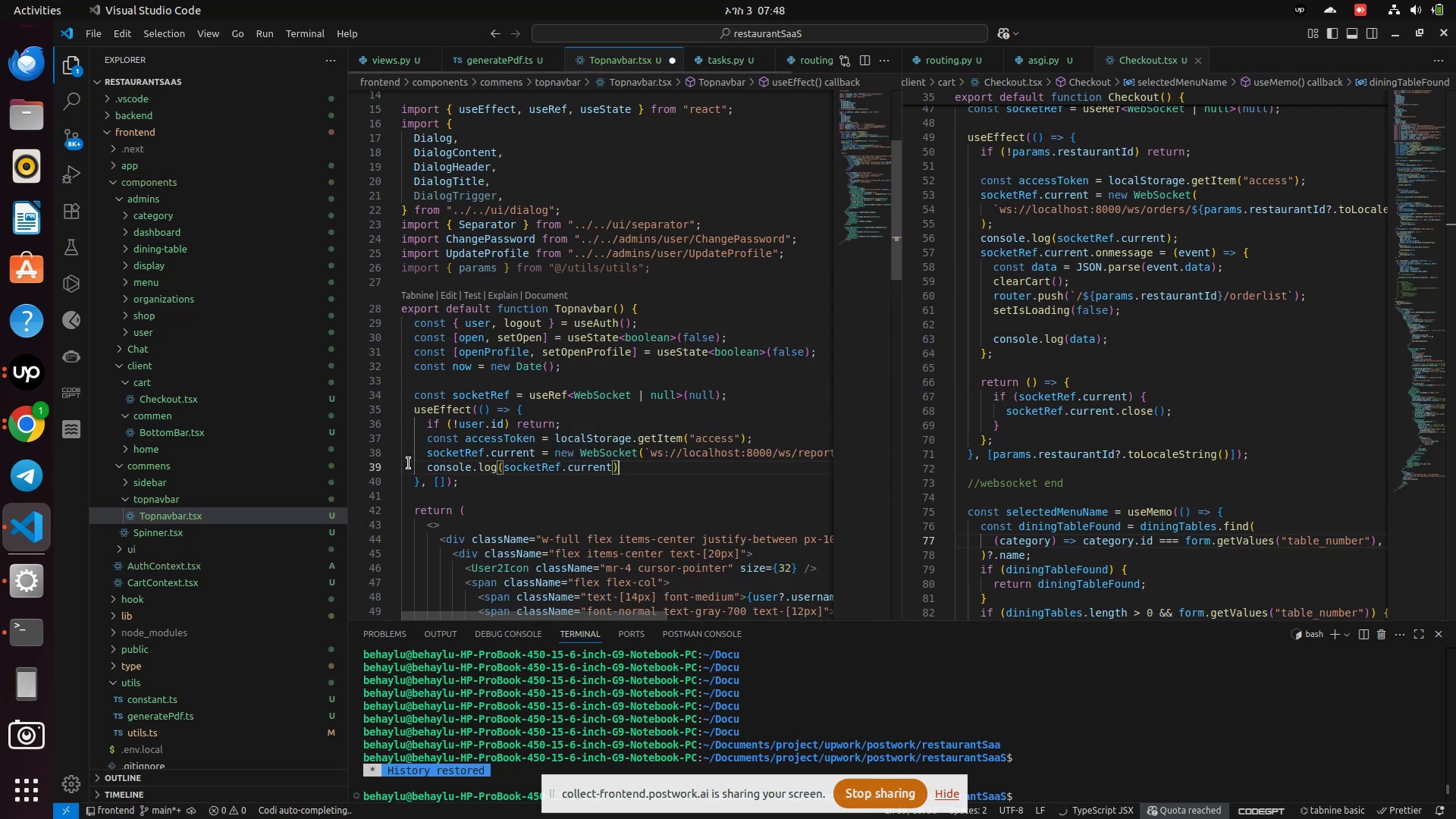 
key(Enter)
 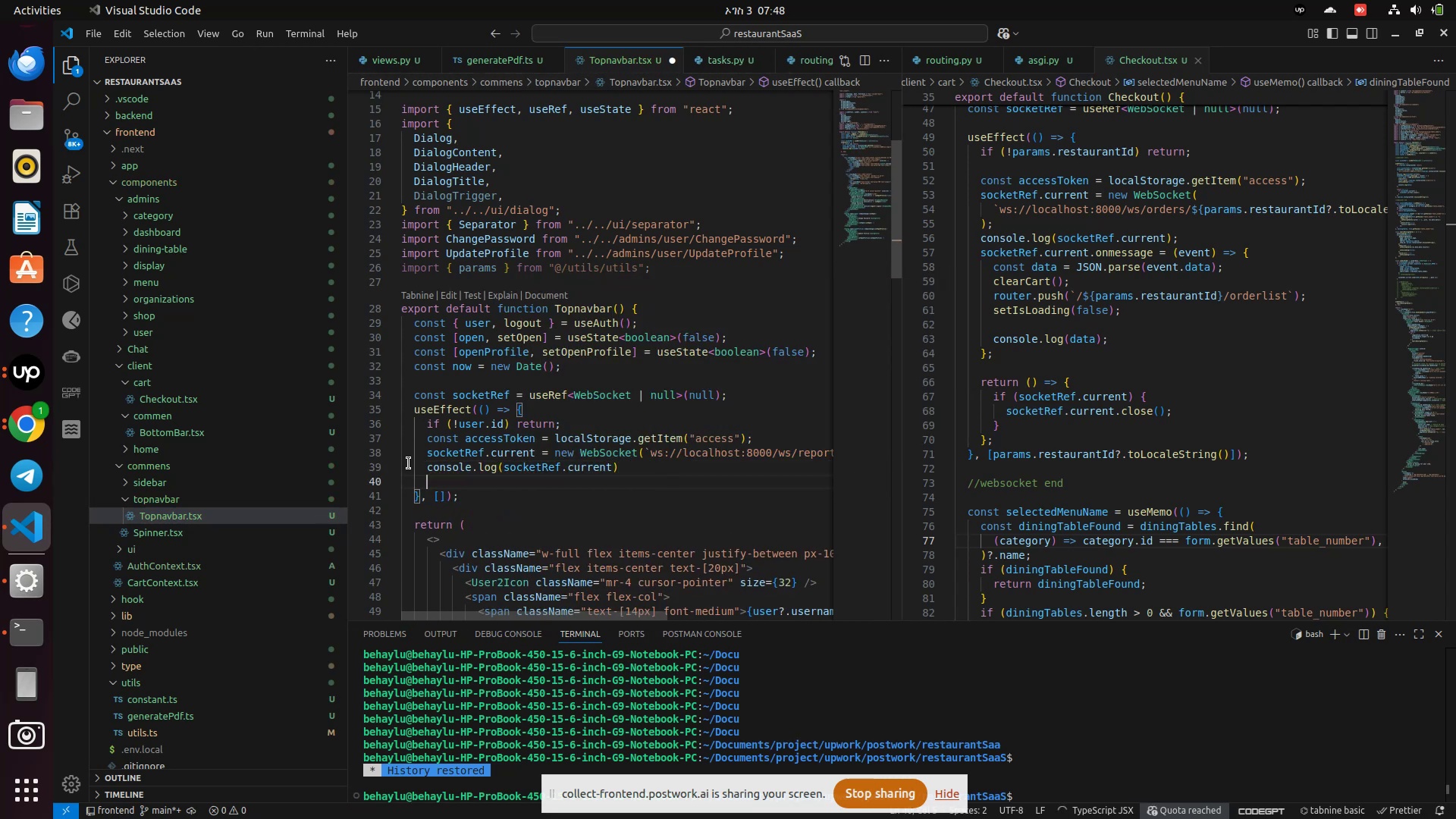 
type(sock)
 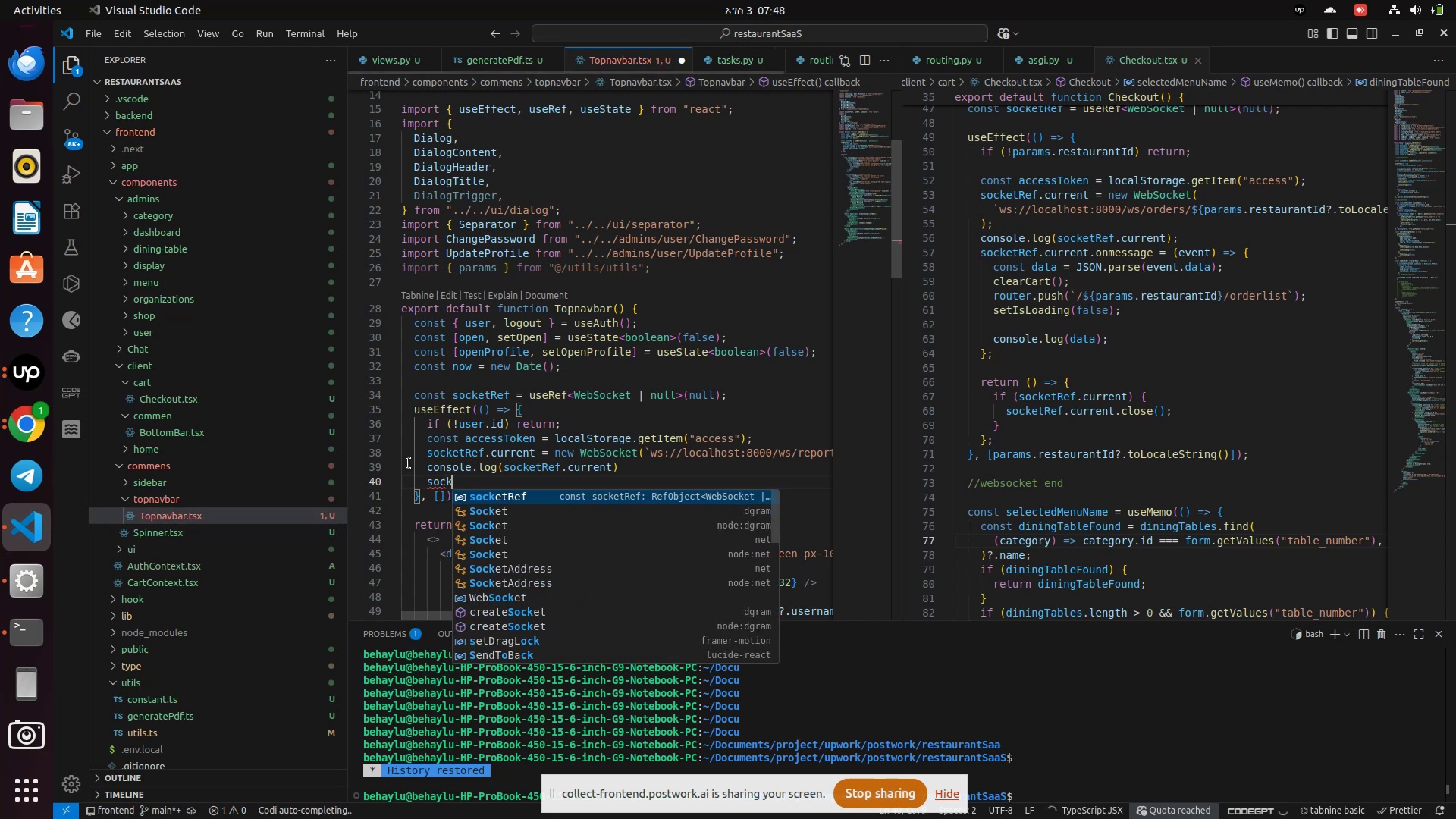 
key(Enter)
 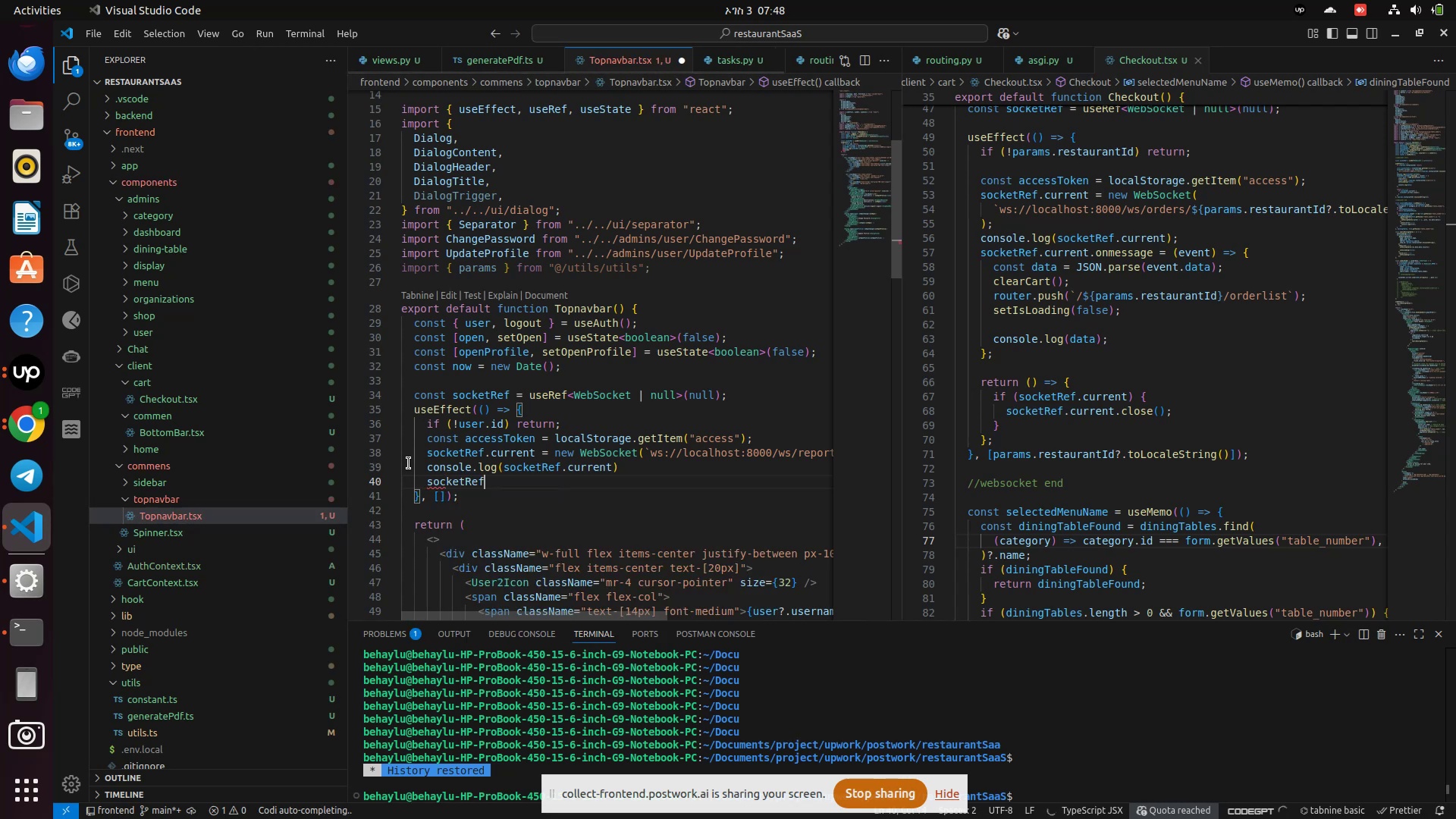 
key(Period)
 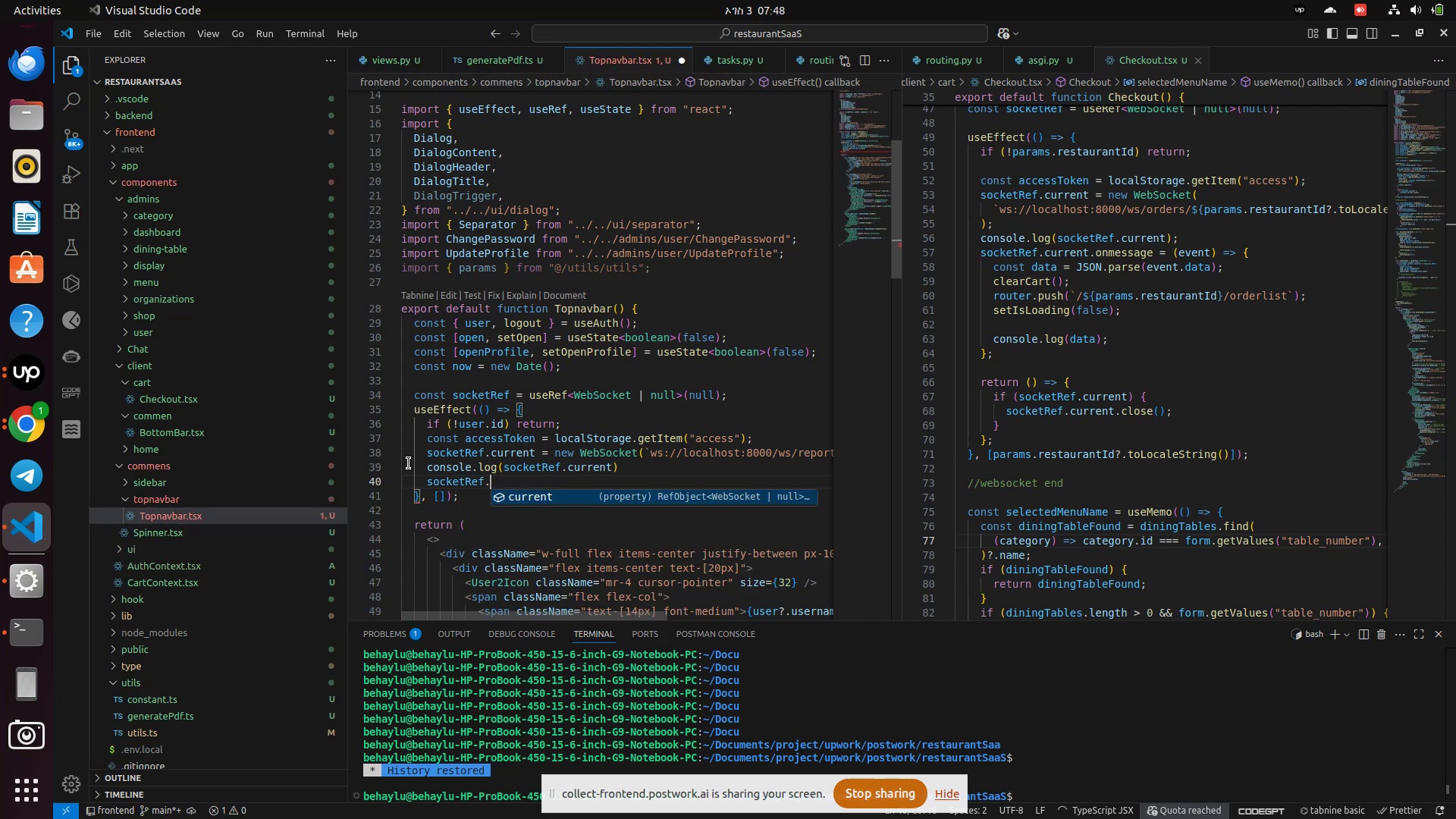 
key(C)
 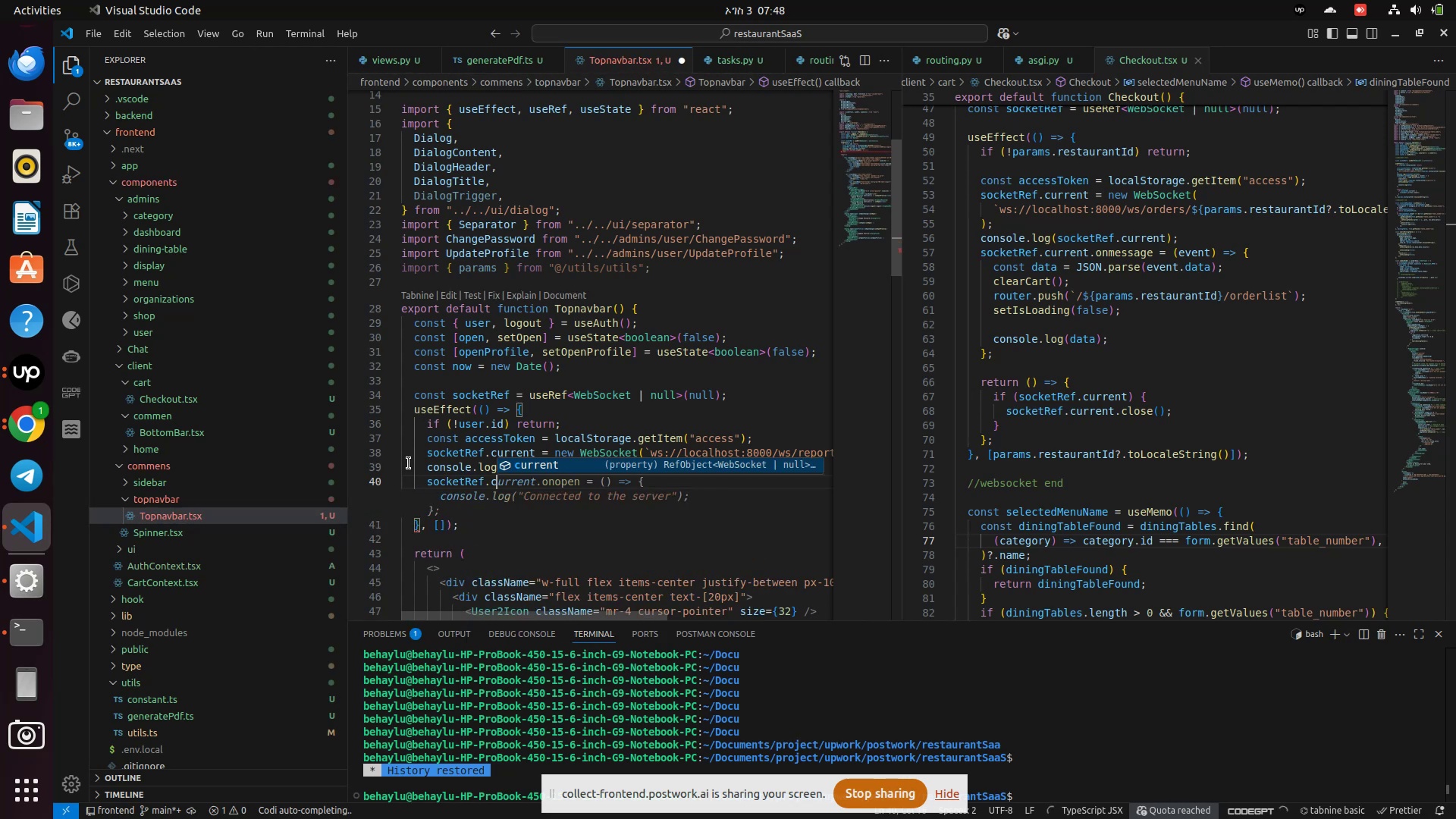 
key(Enter)
 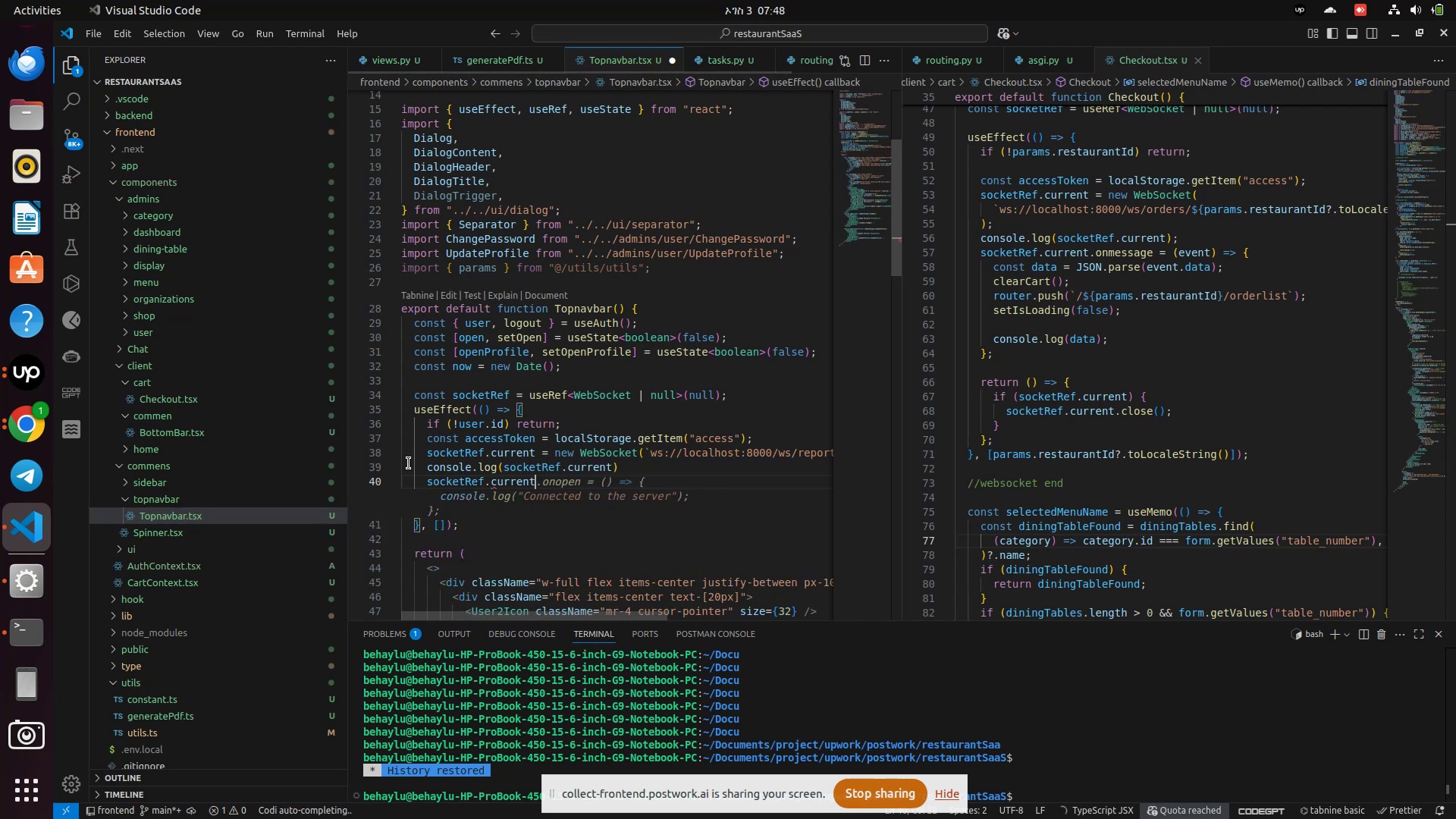 
type(.onme)
 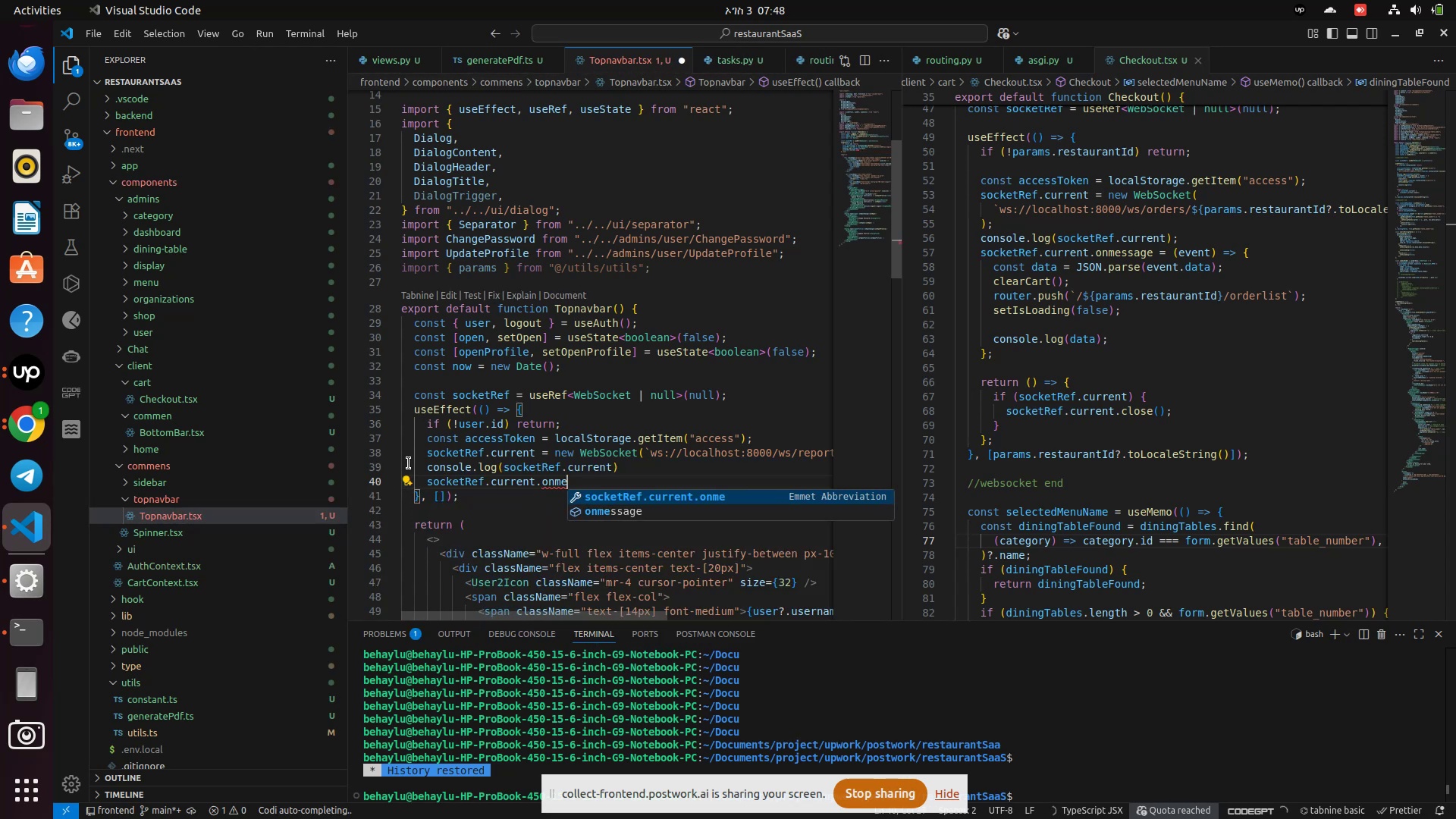 
key(ArrowDown)
 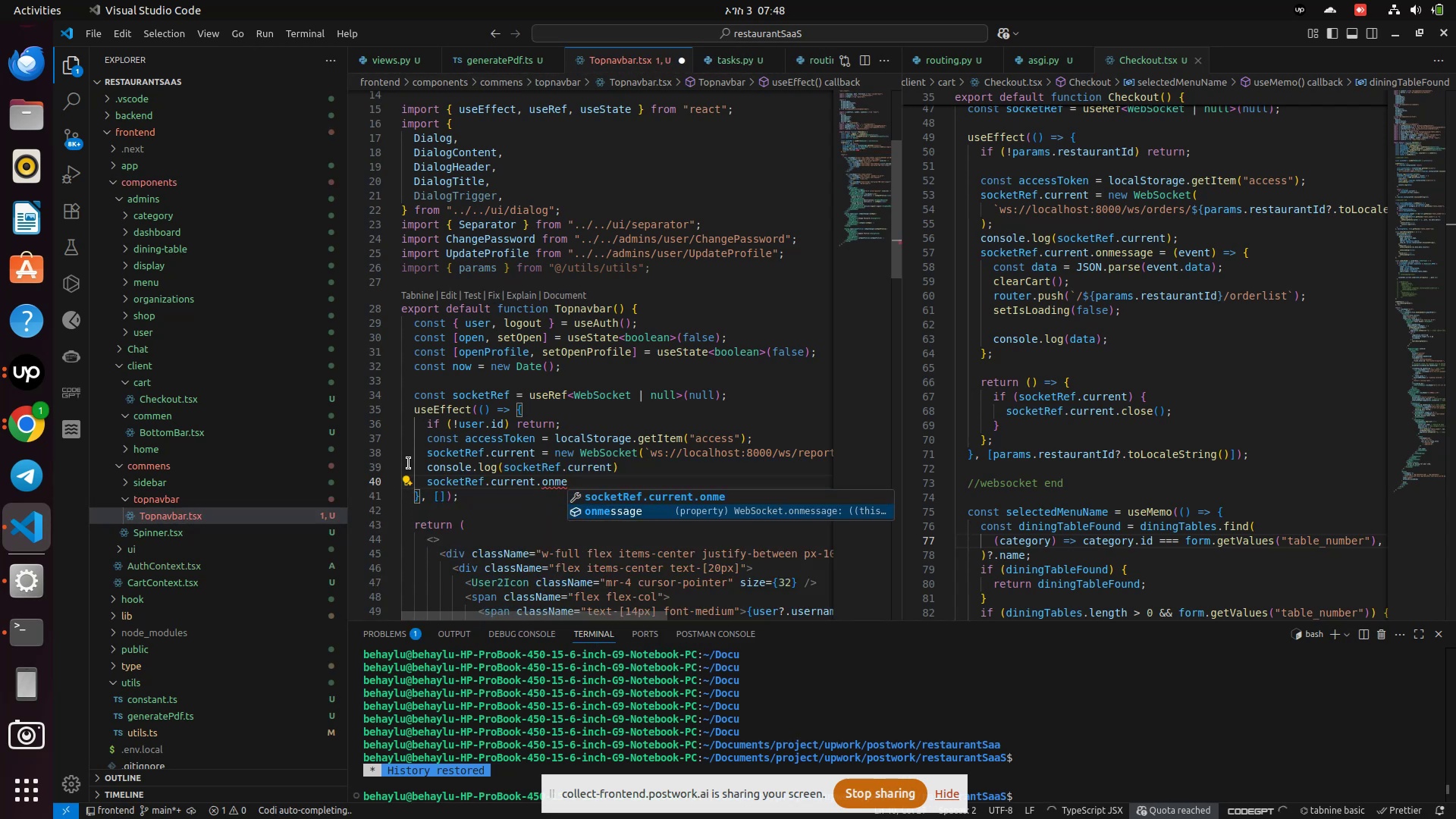 
key(Enter)
 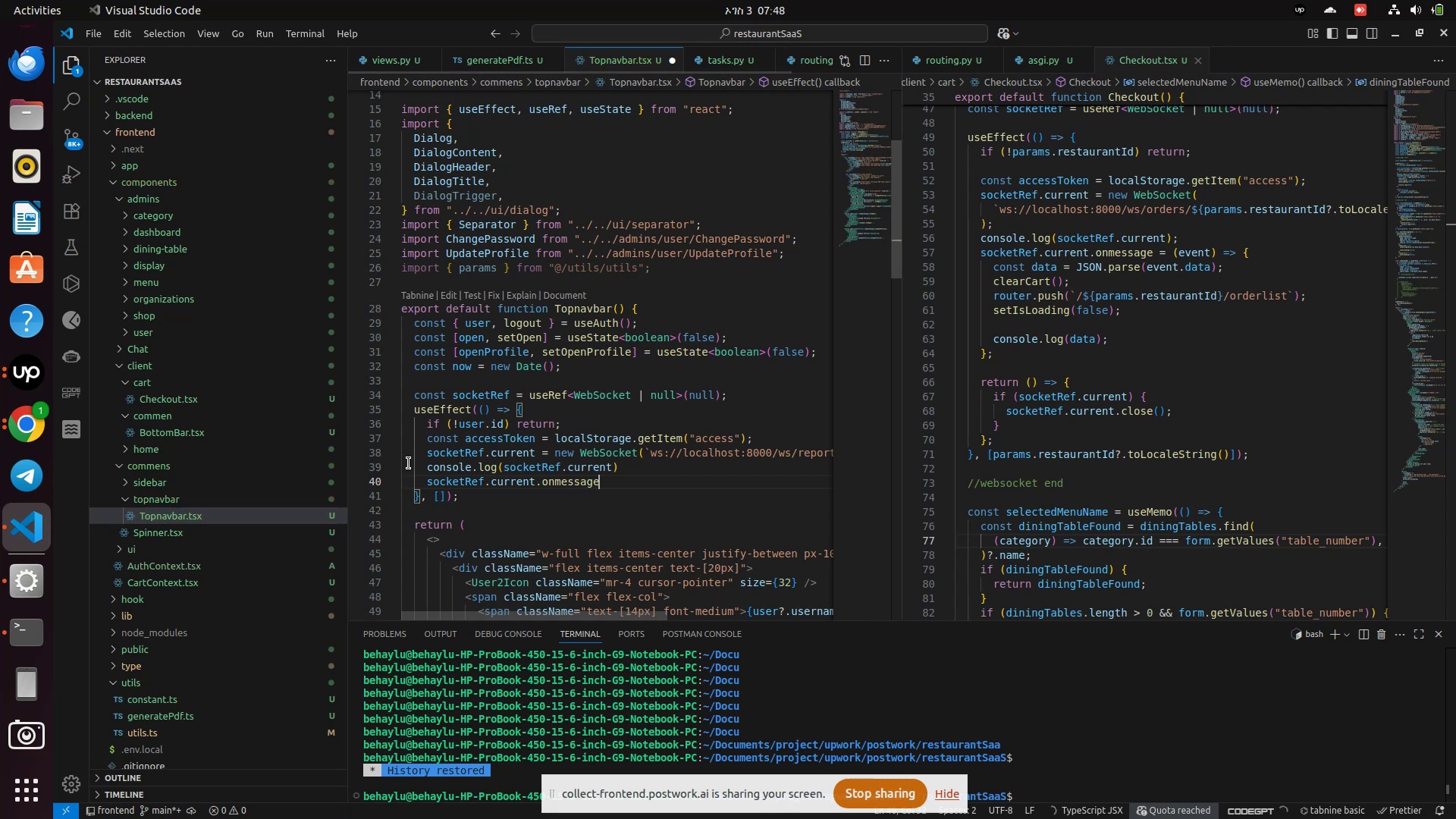 
type( = (event)
 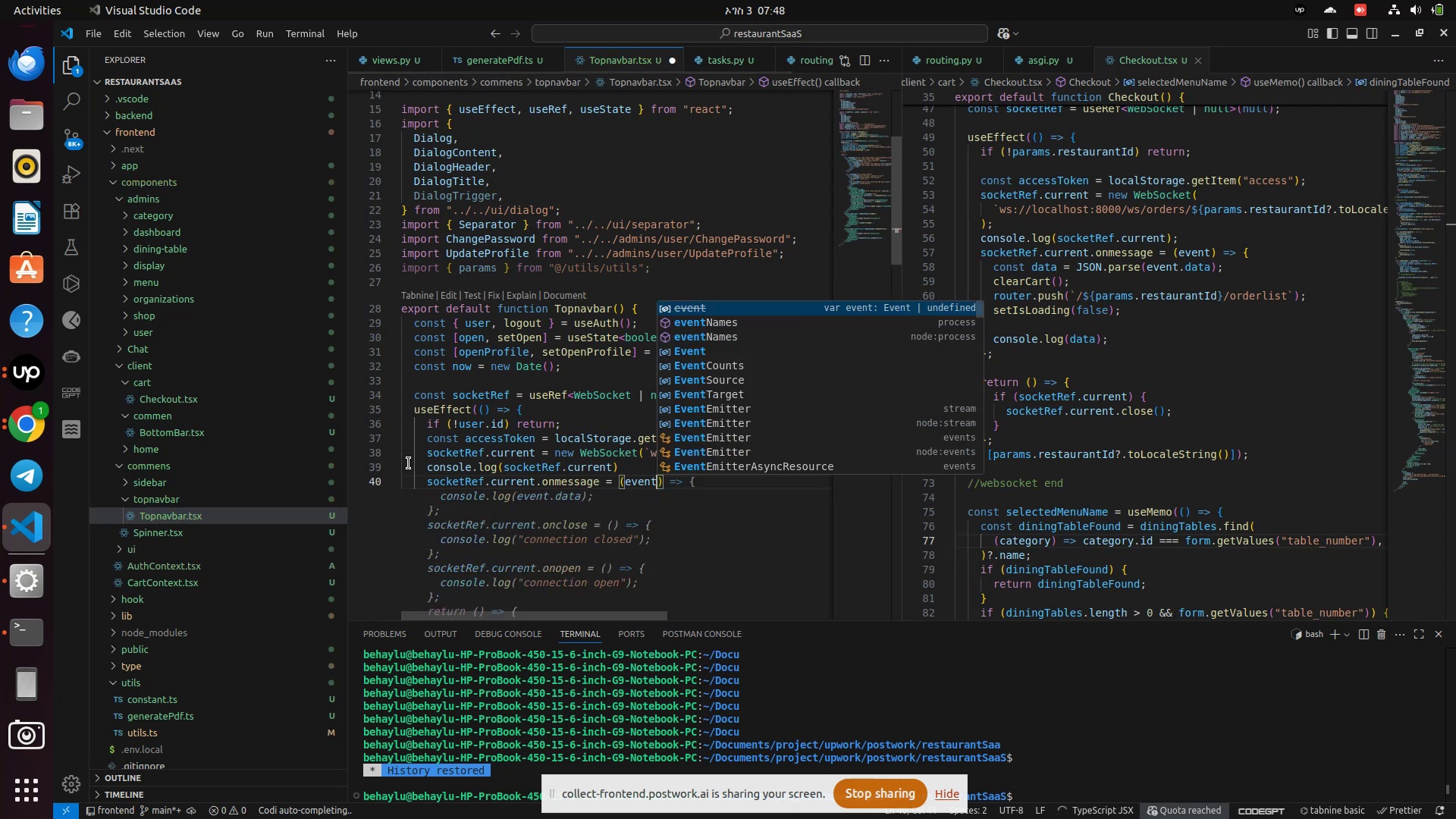 
key(ArrowRight)
 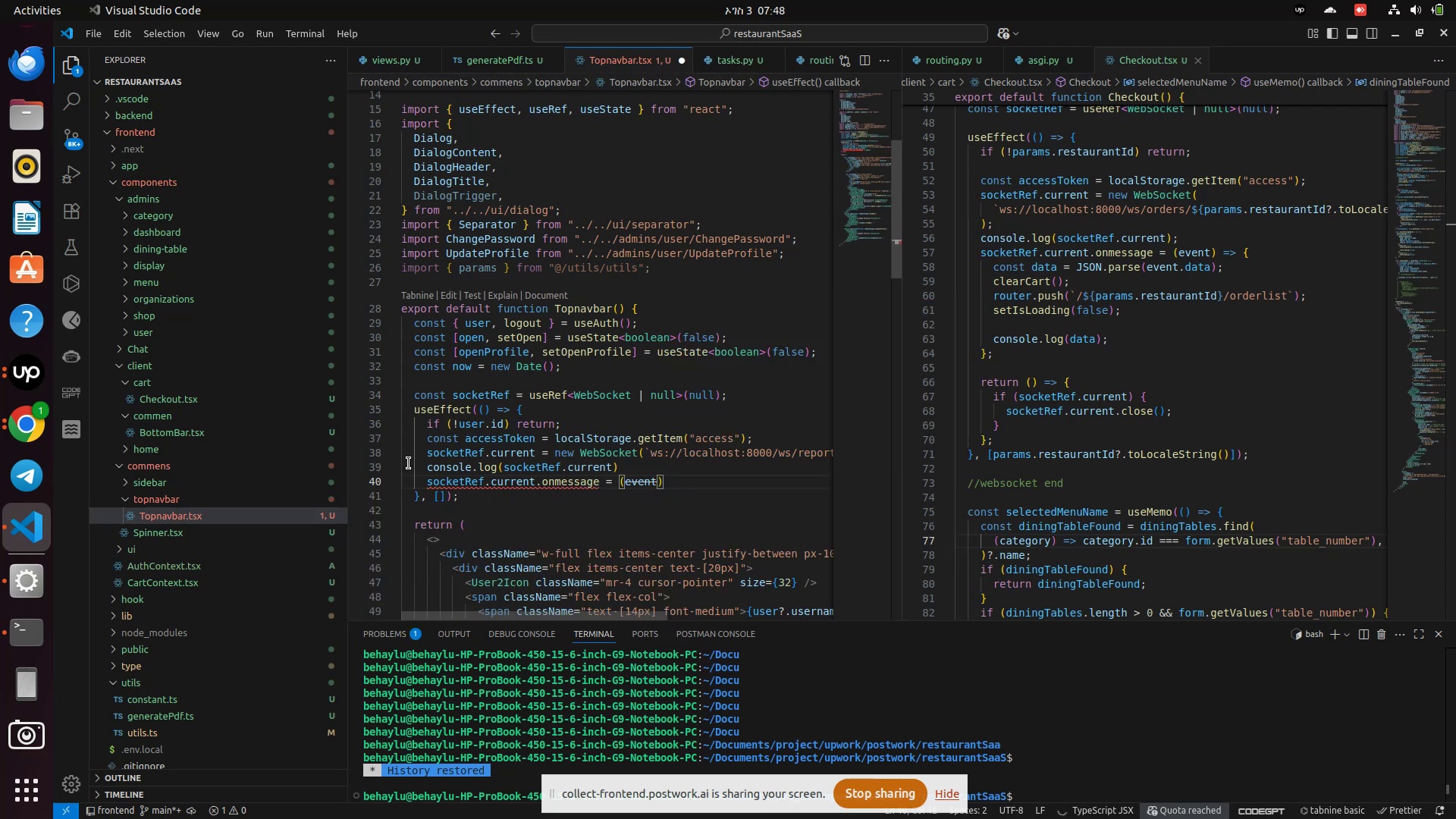 
key(Equal)
 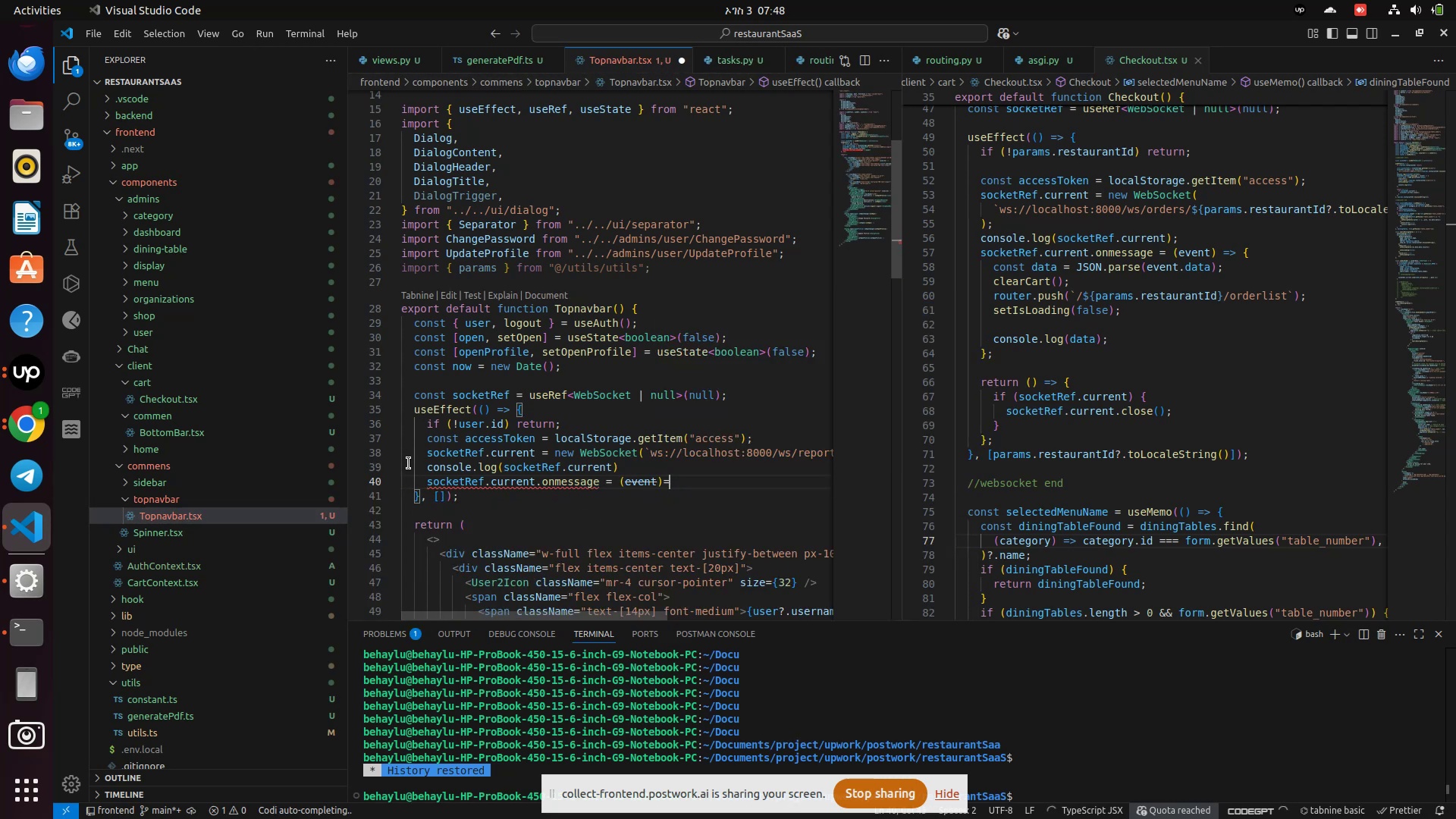 
key(Shift+Period)
 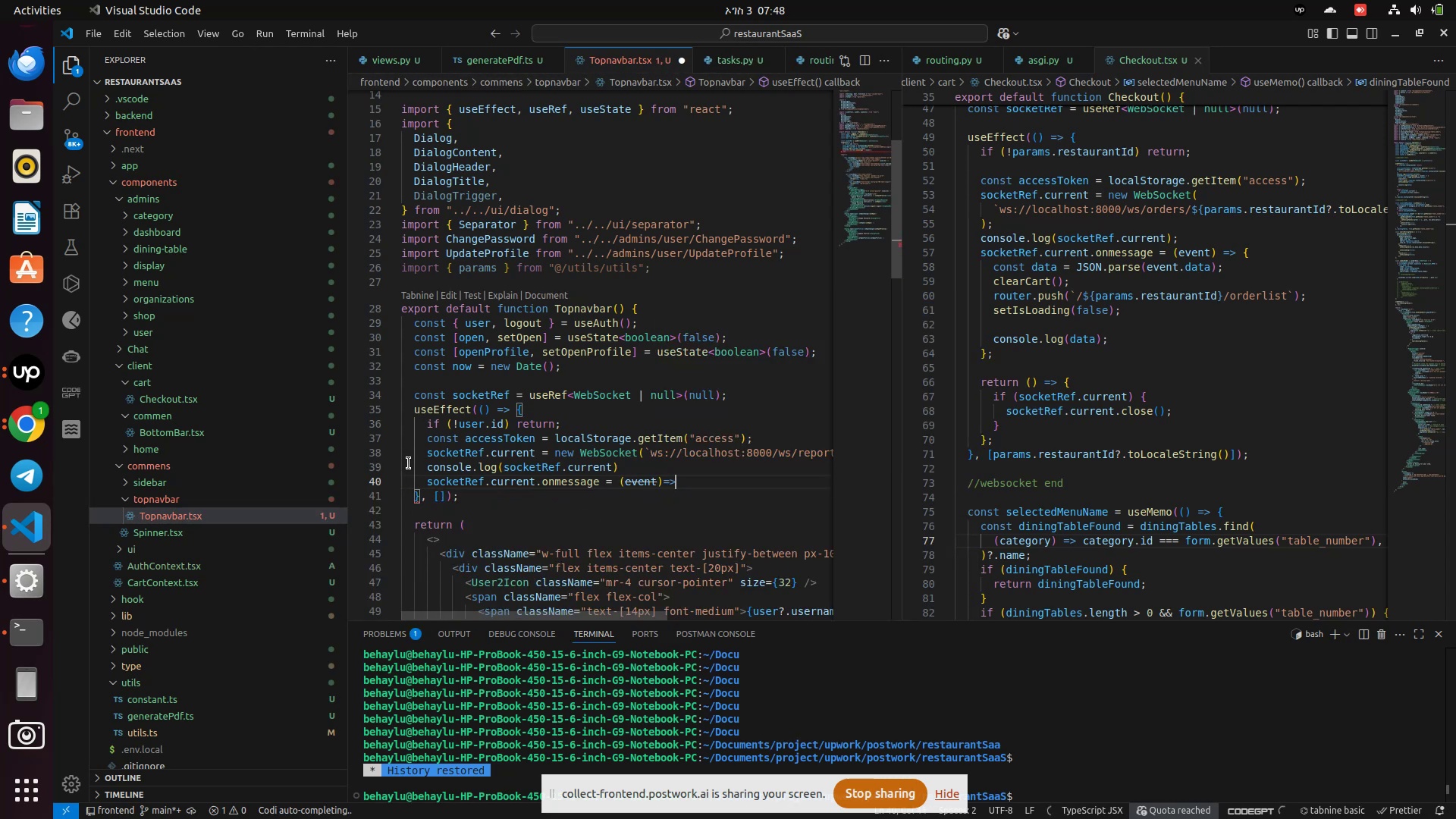 
key(Shift+BracketLeft)
 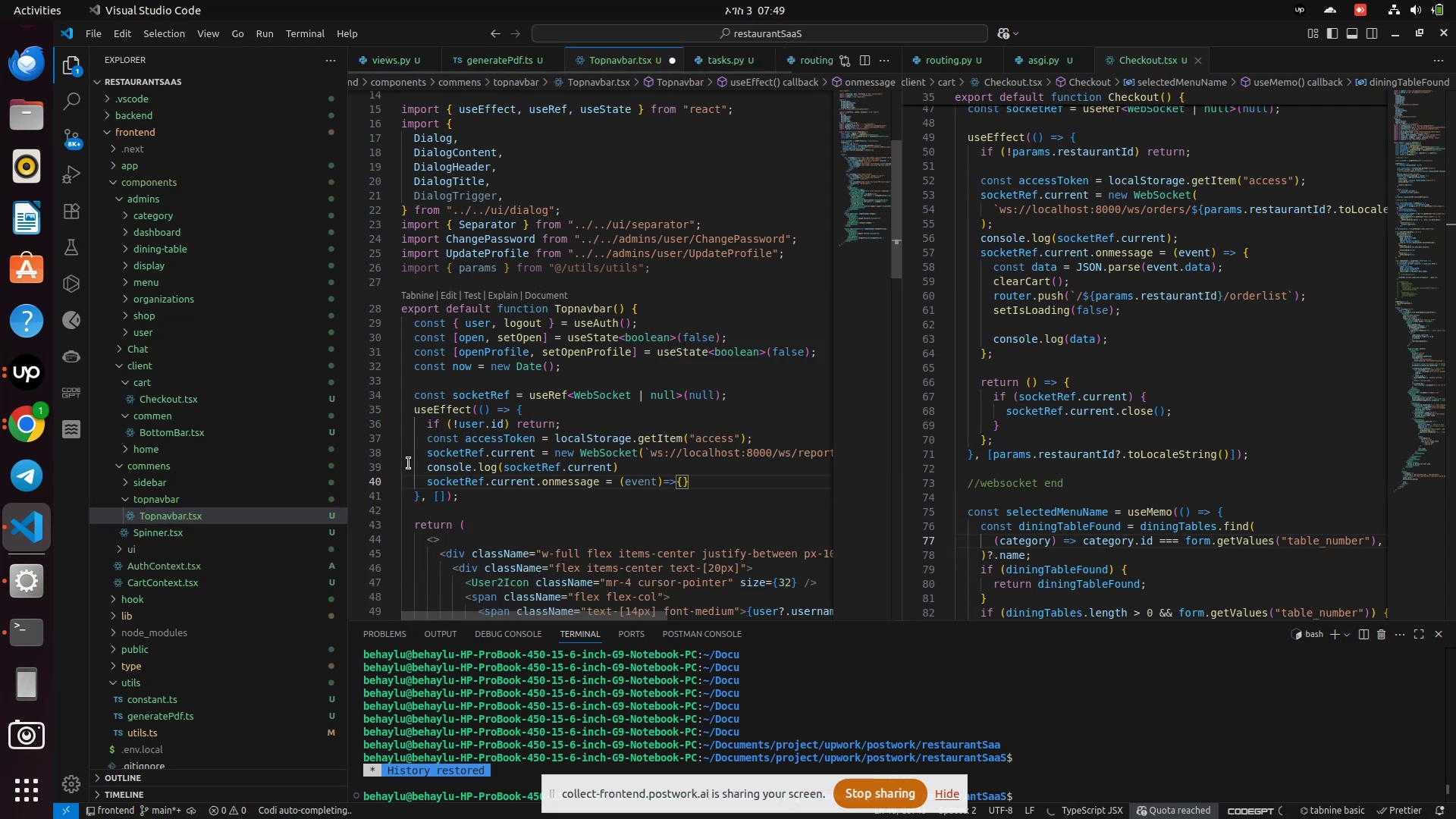 
key(Enter)
 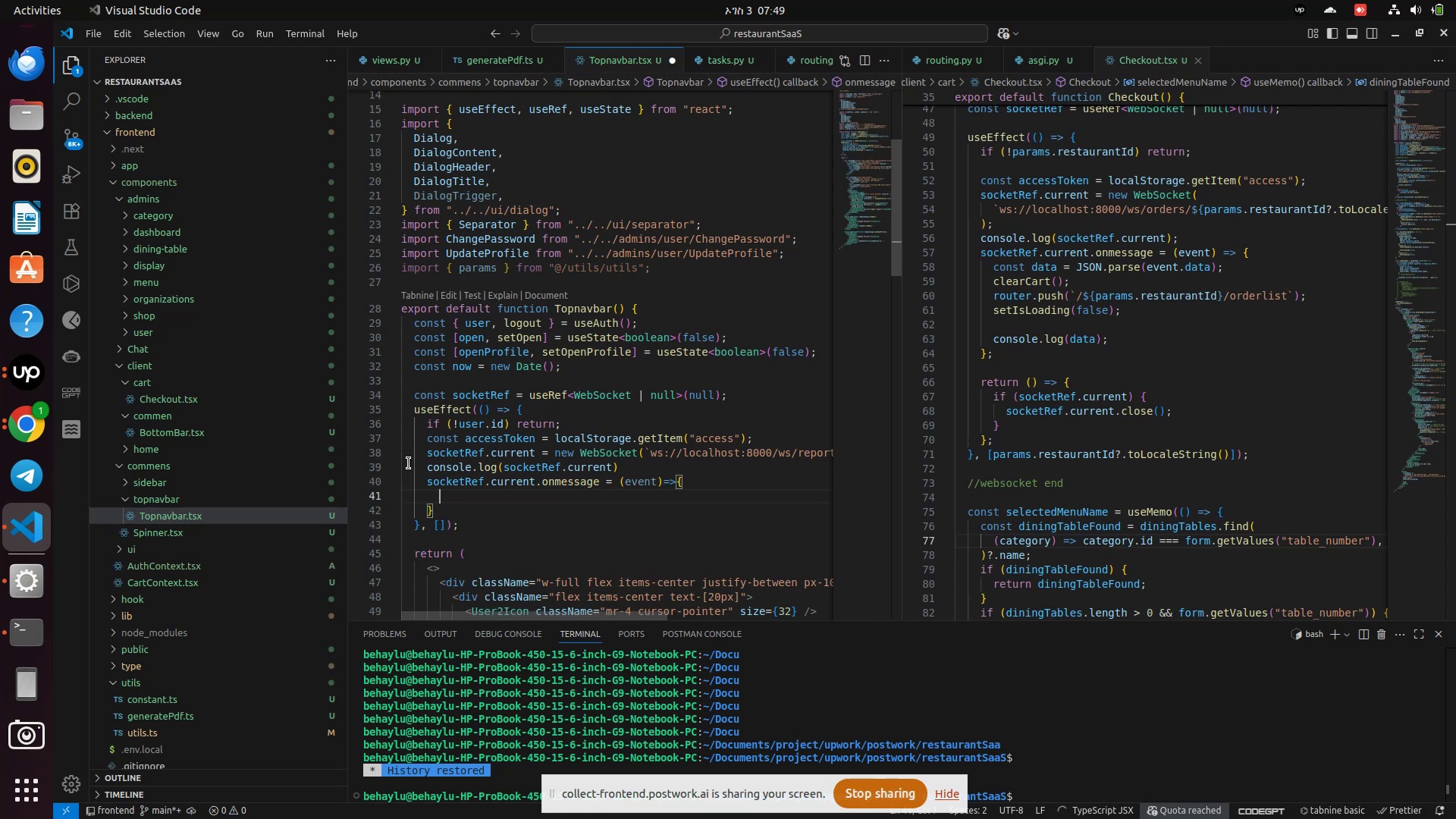 
wait(6.84)
 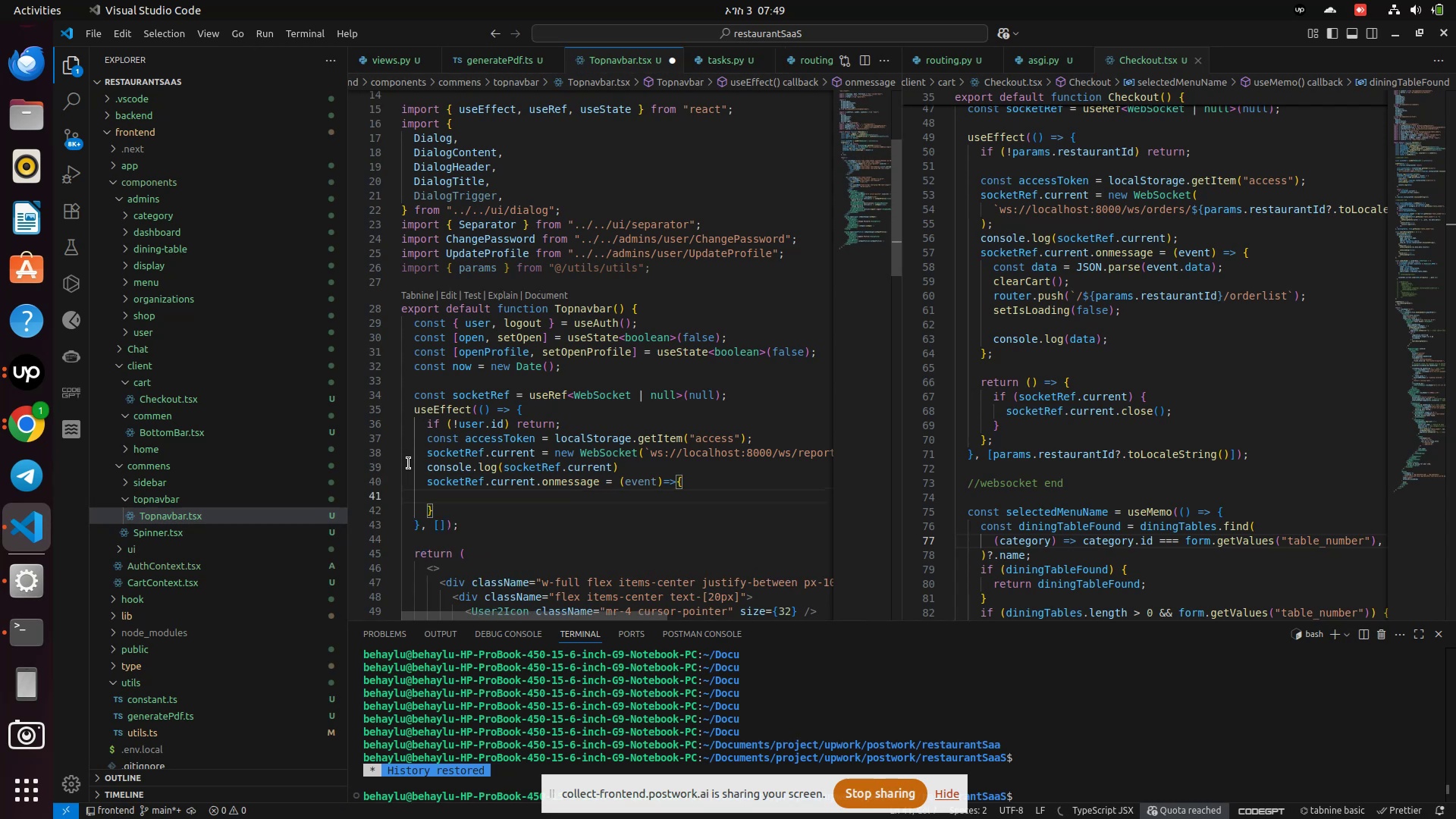 
type(const data = JSON)
 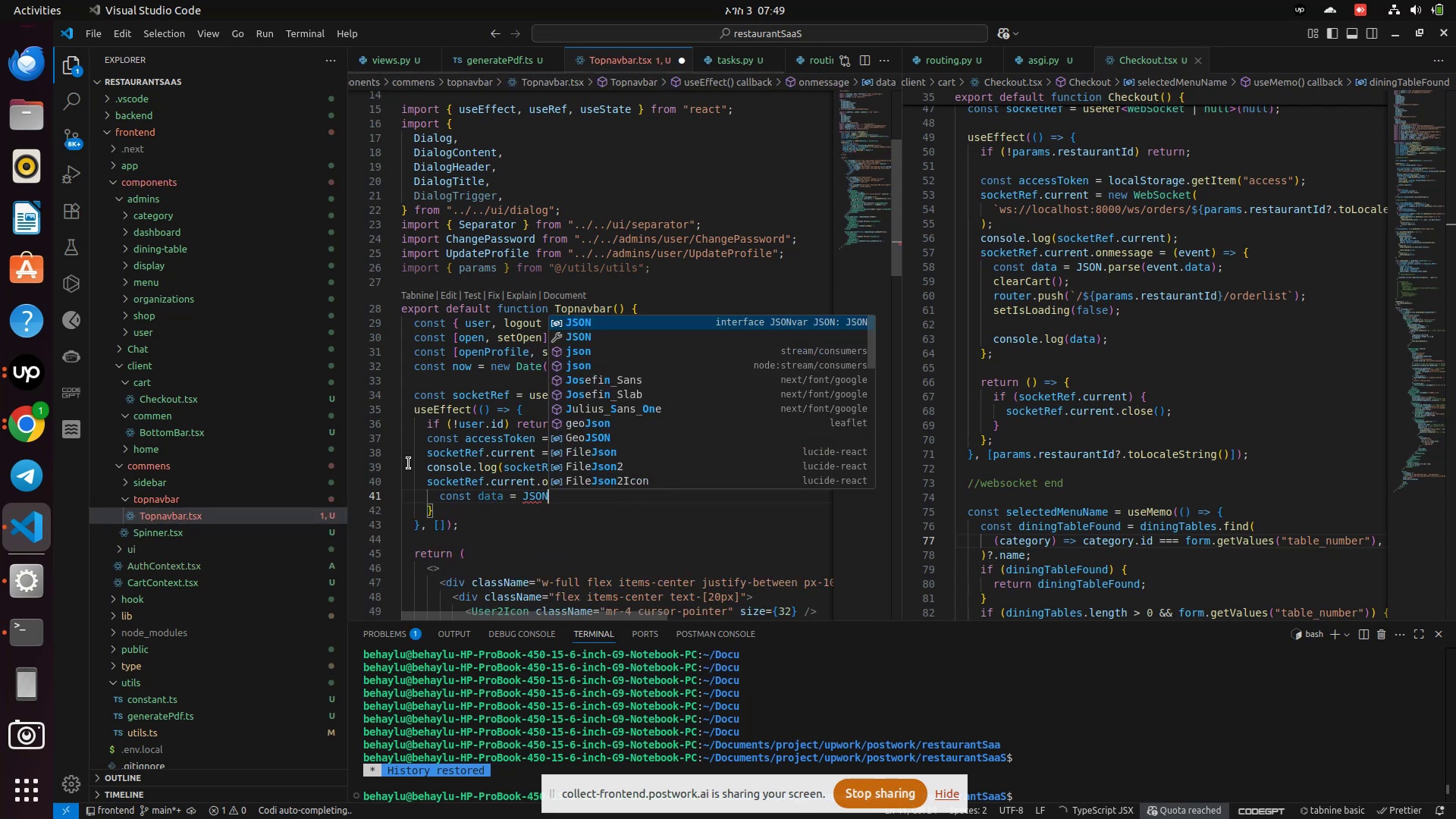 
type(.par)
 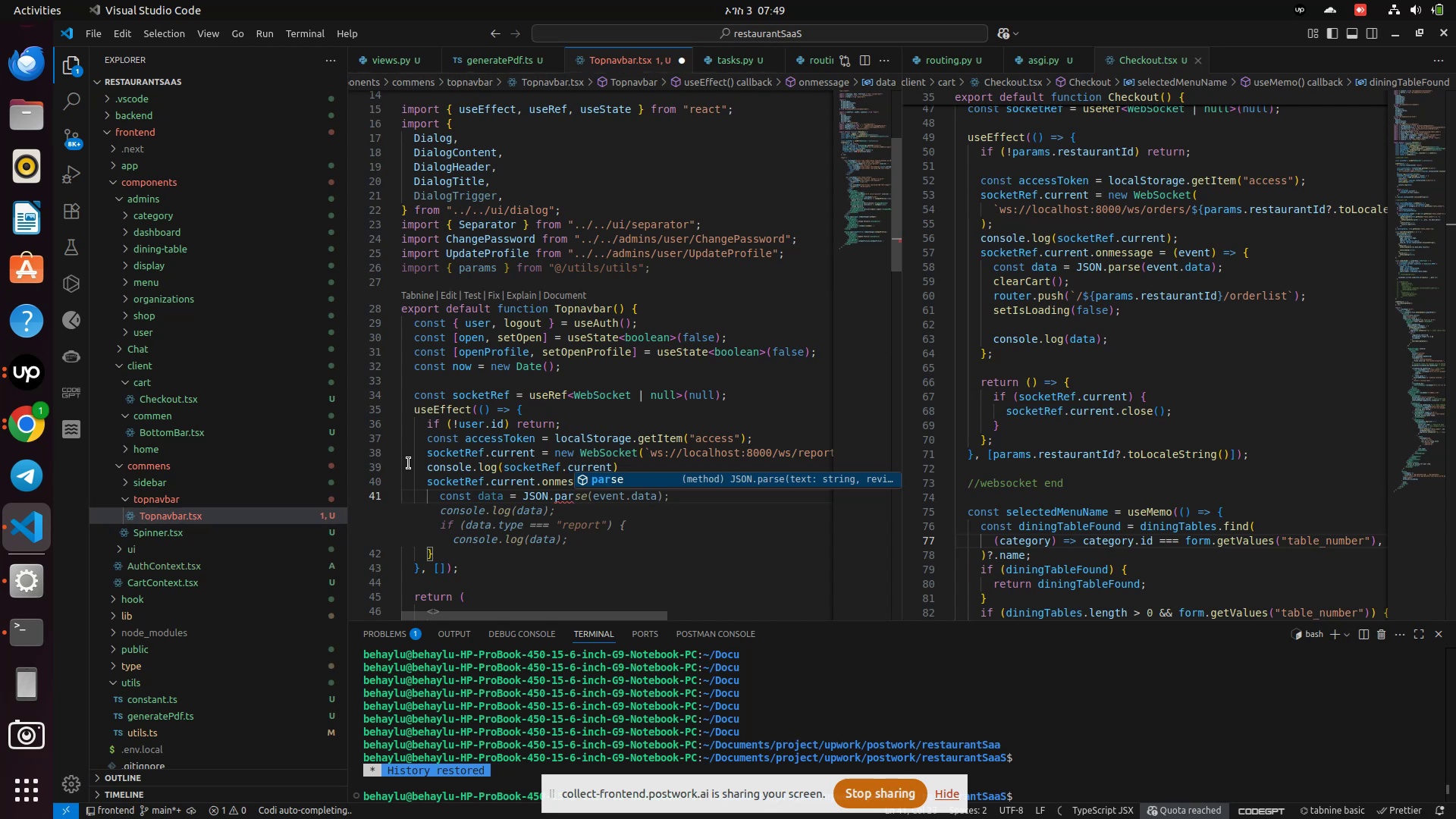 
key(Enter)
 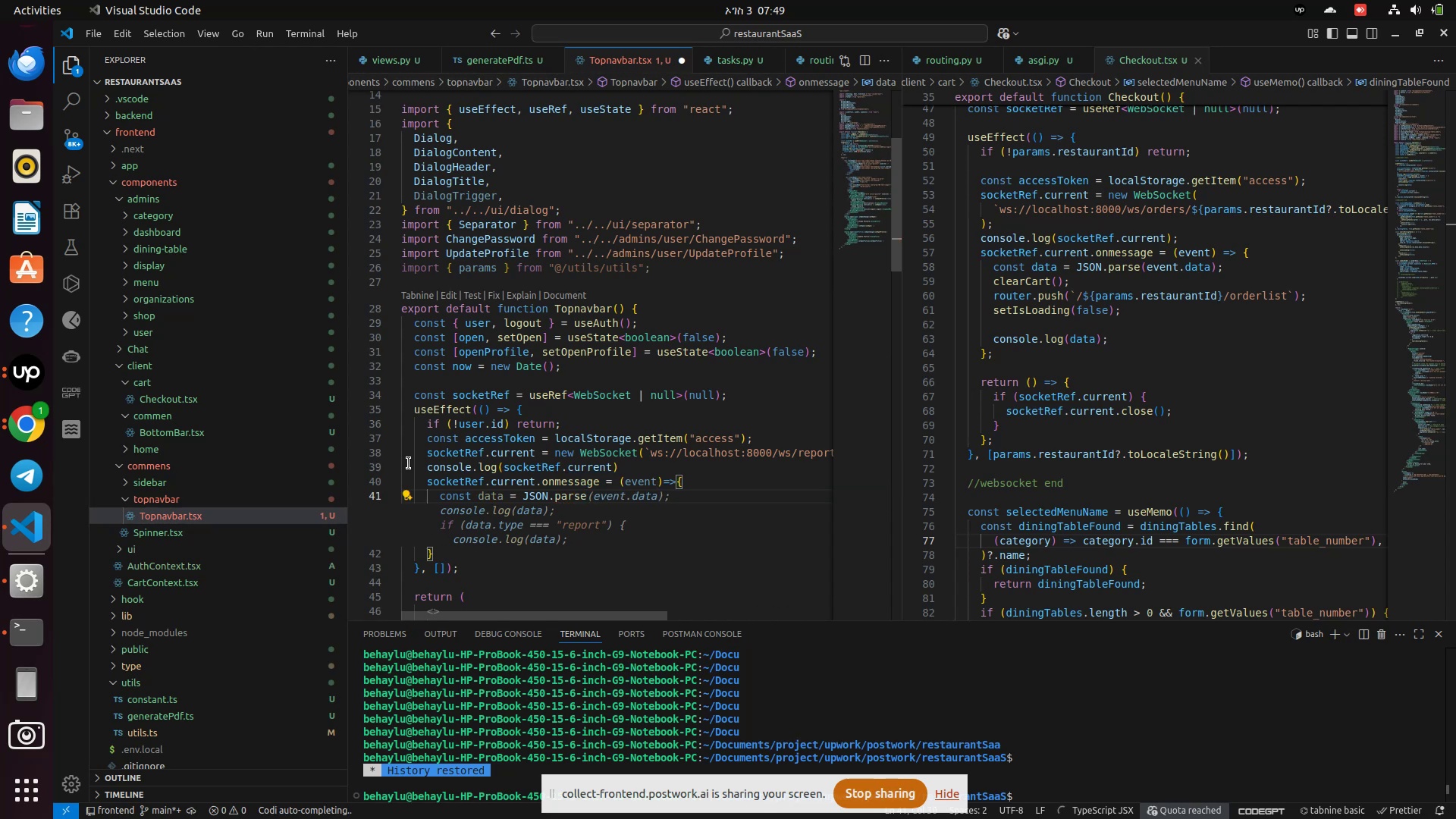 
type((event.data);)
 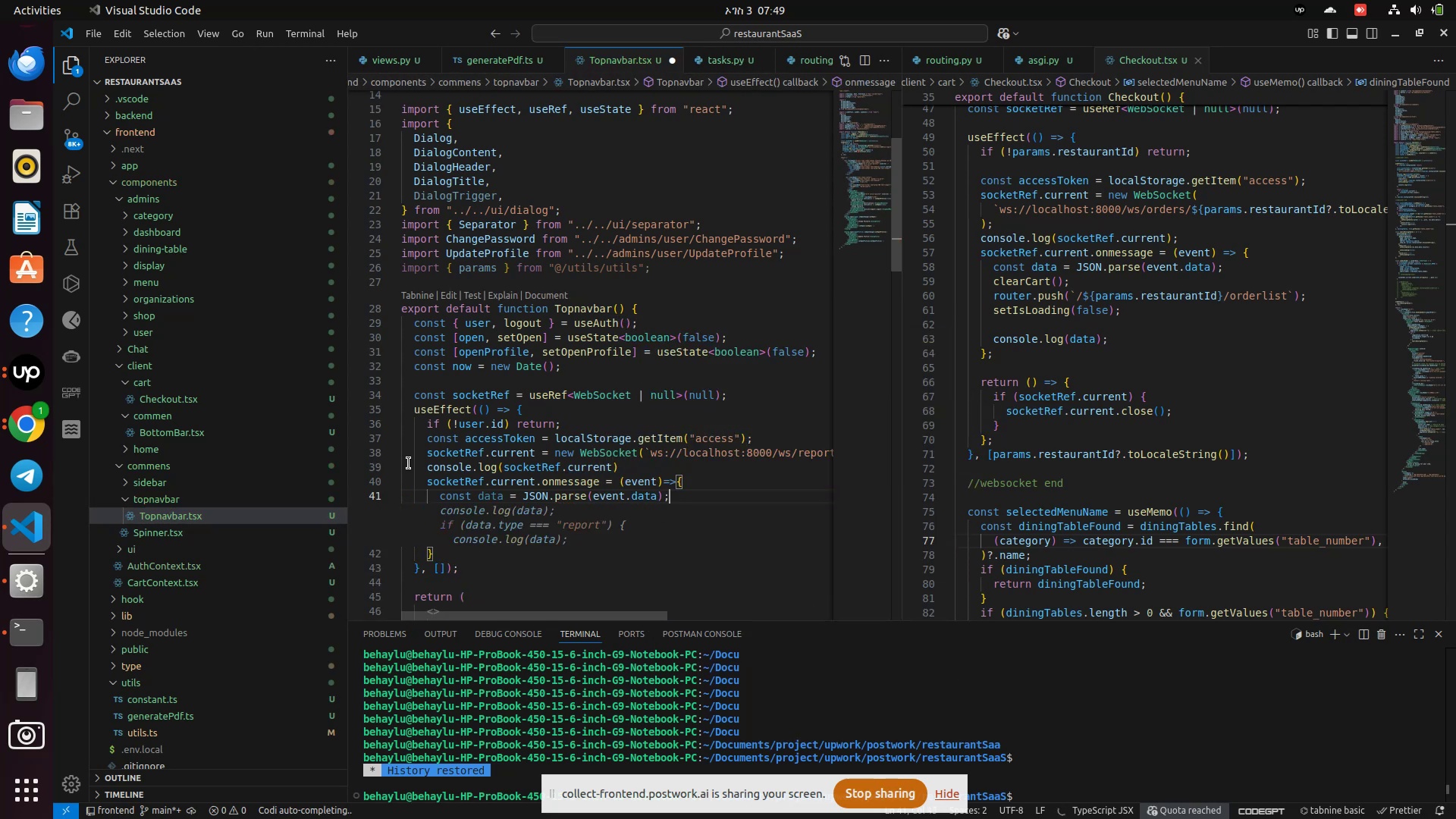 
key(Enter)
 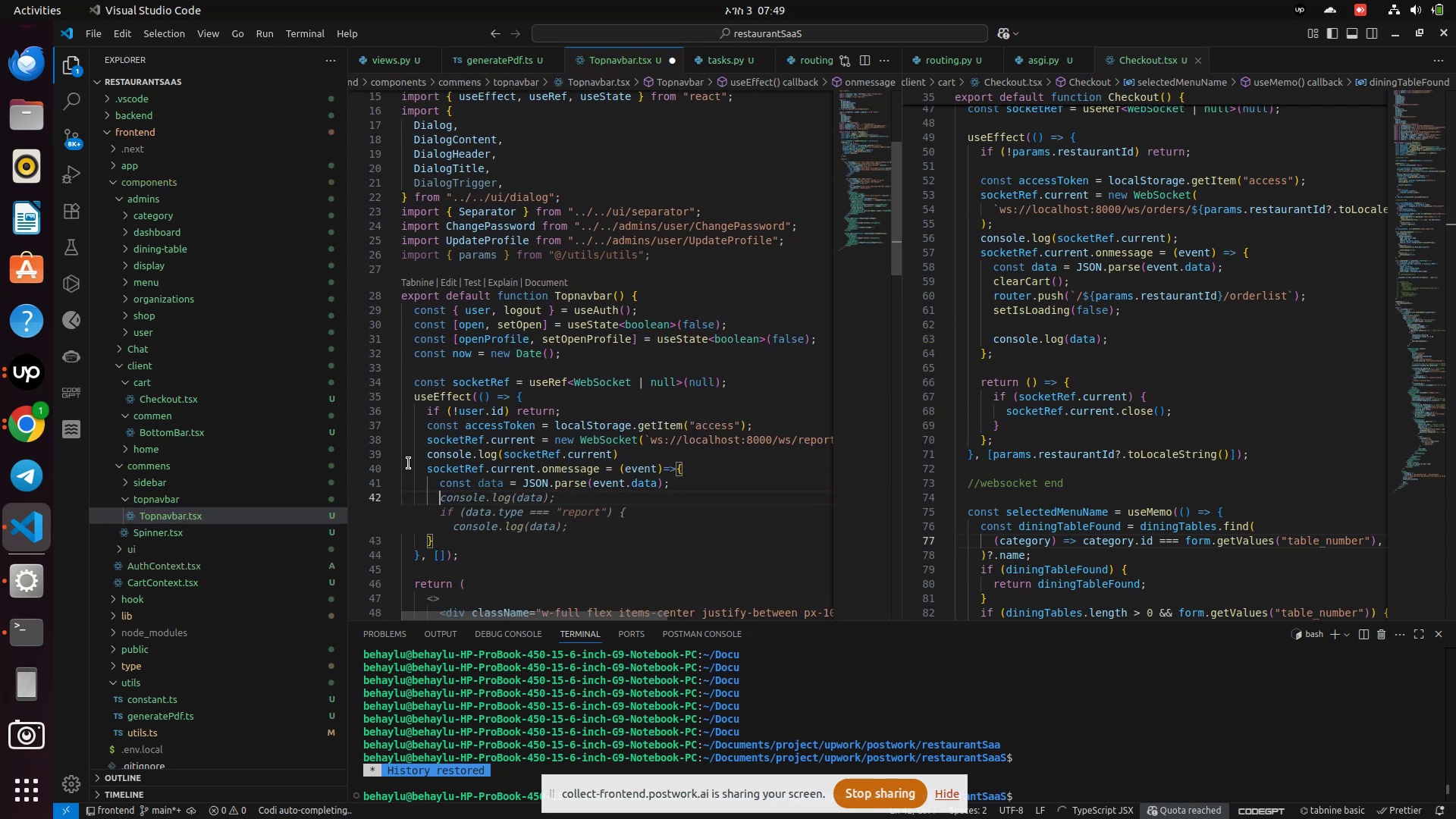 
type(const)
key(Backspace)
key(Backspace)
key(Backspace)
key(Backspace)
key(Backspace)
type(cons)
 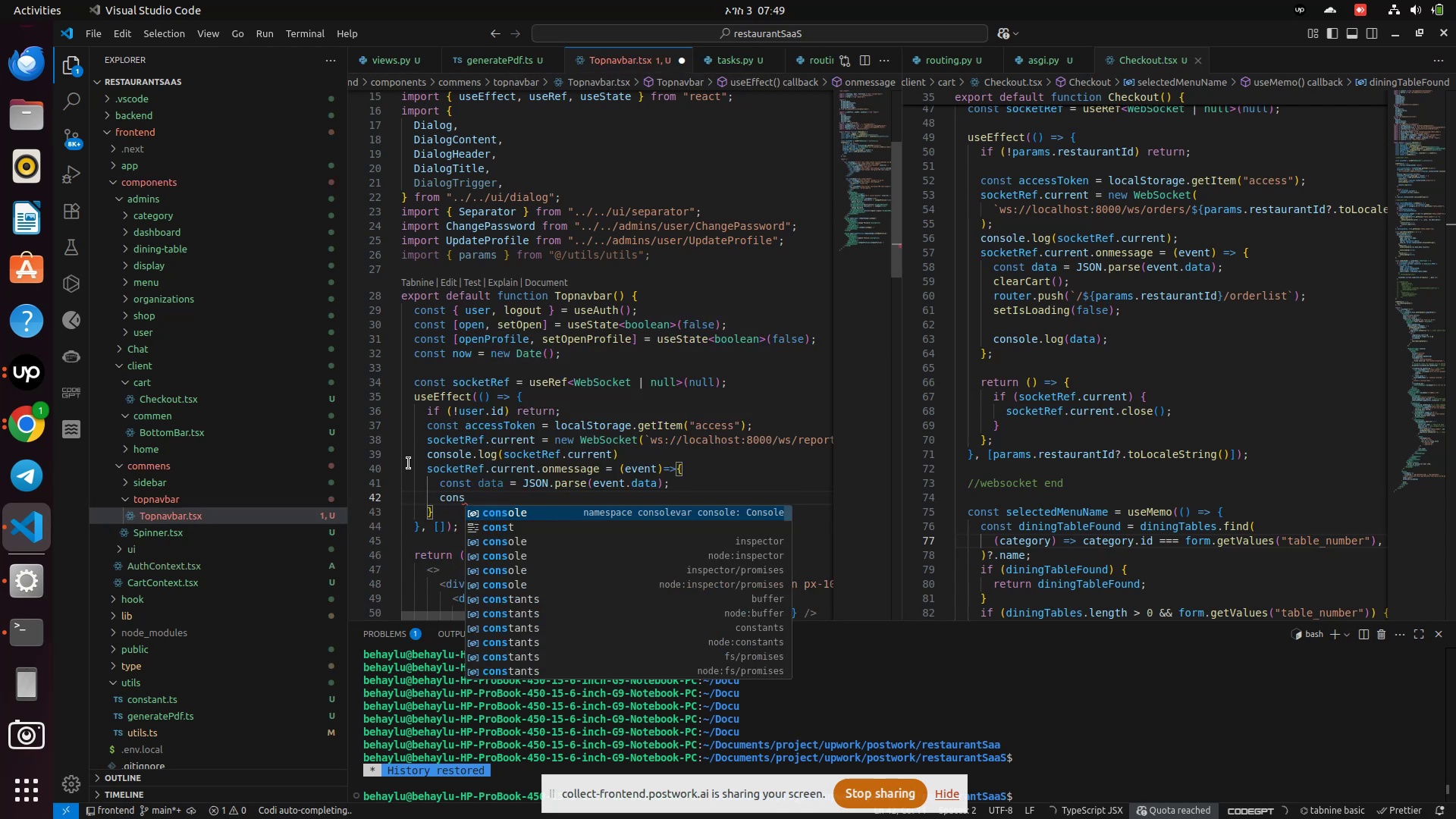 
key(Enter)
 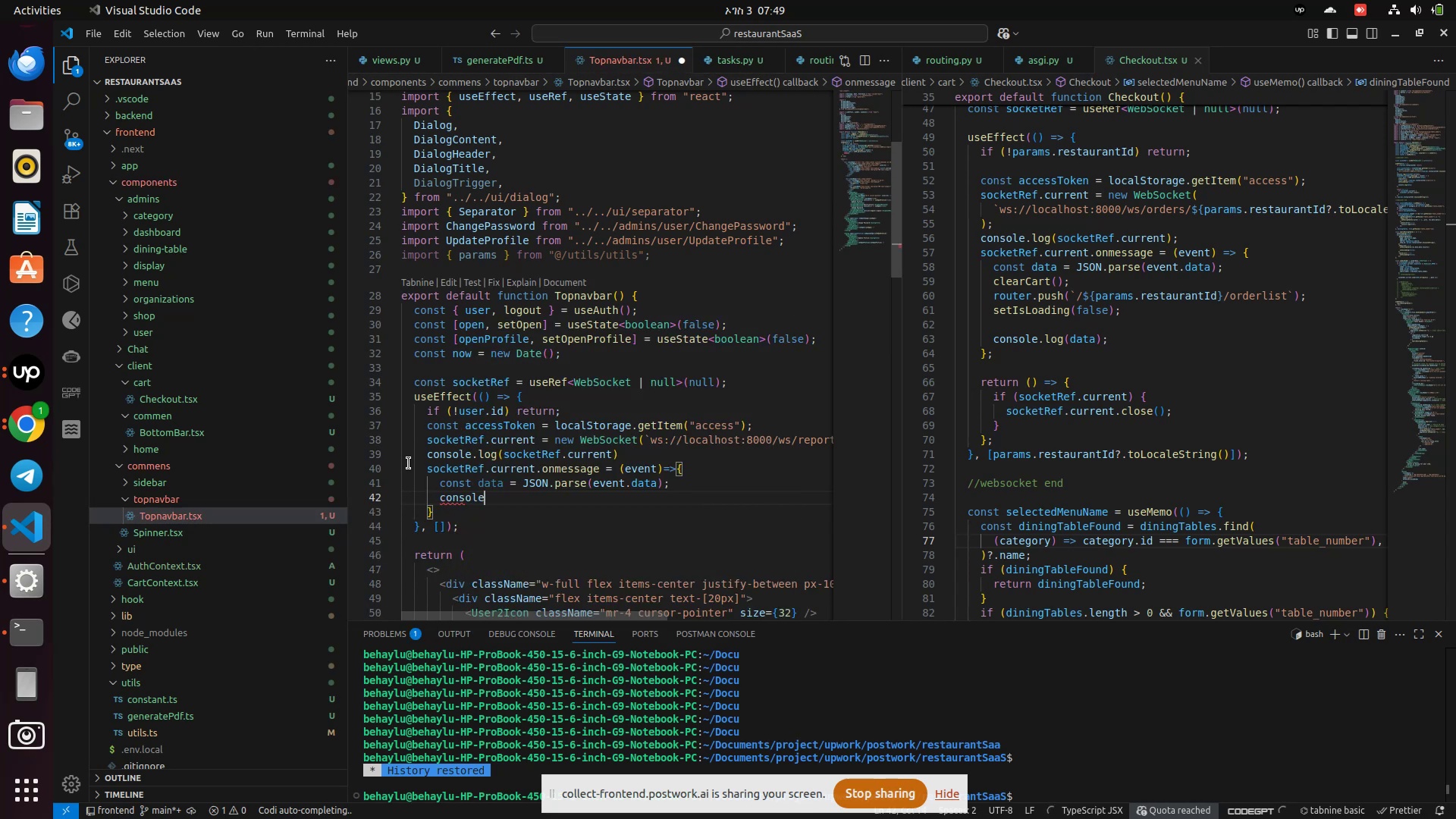 
type(.log(dta)
 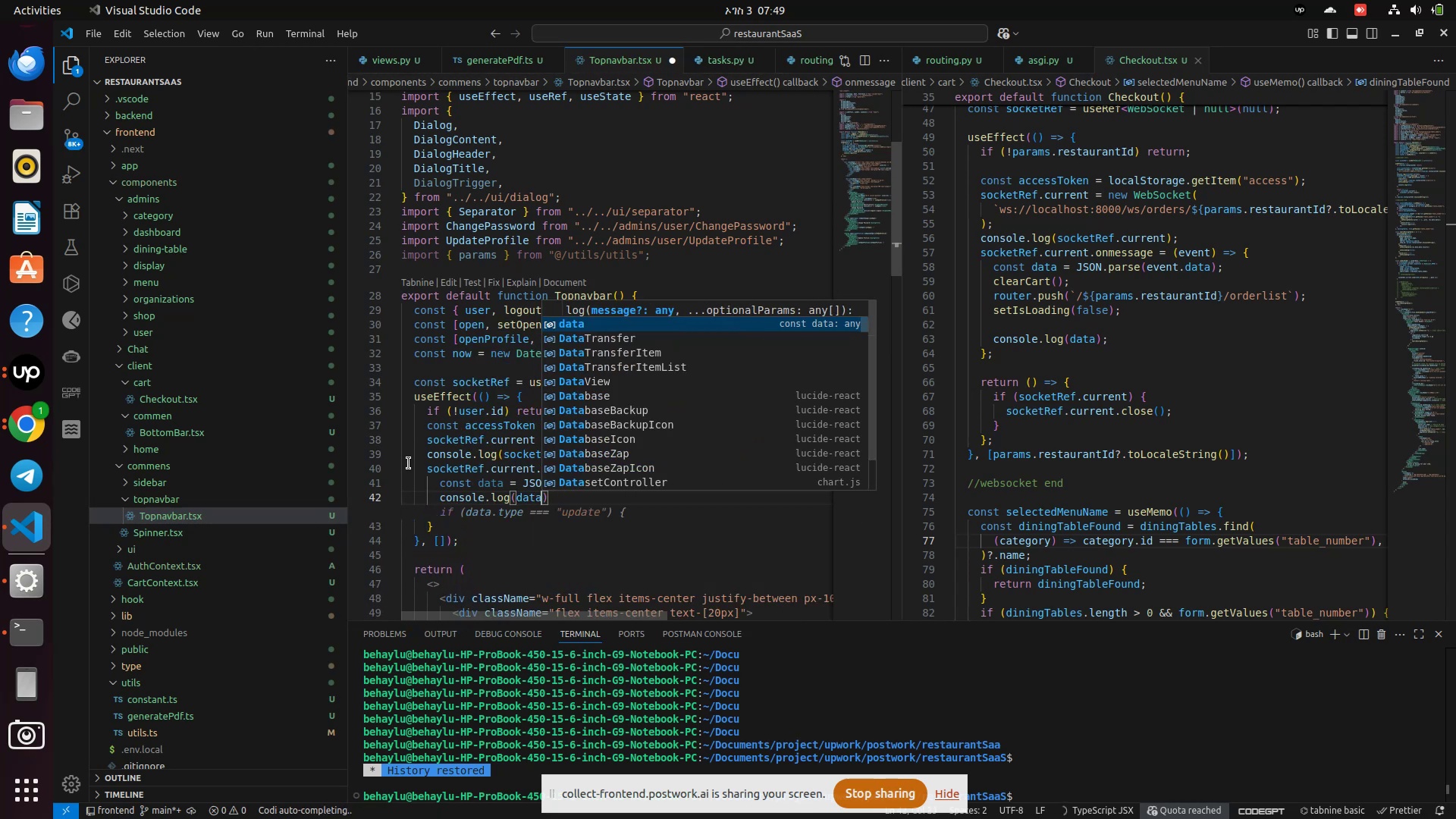 
key(Enter)
 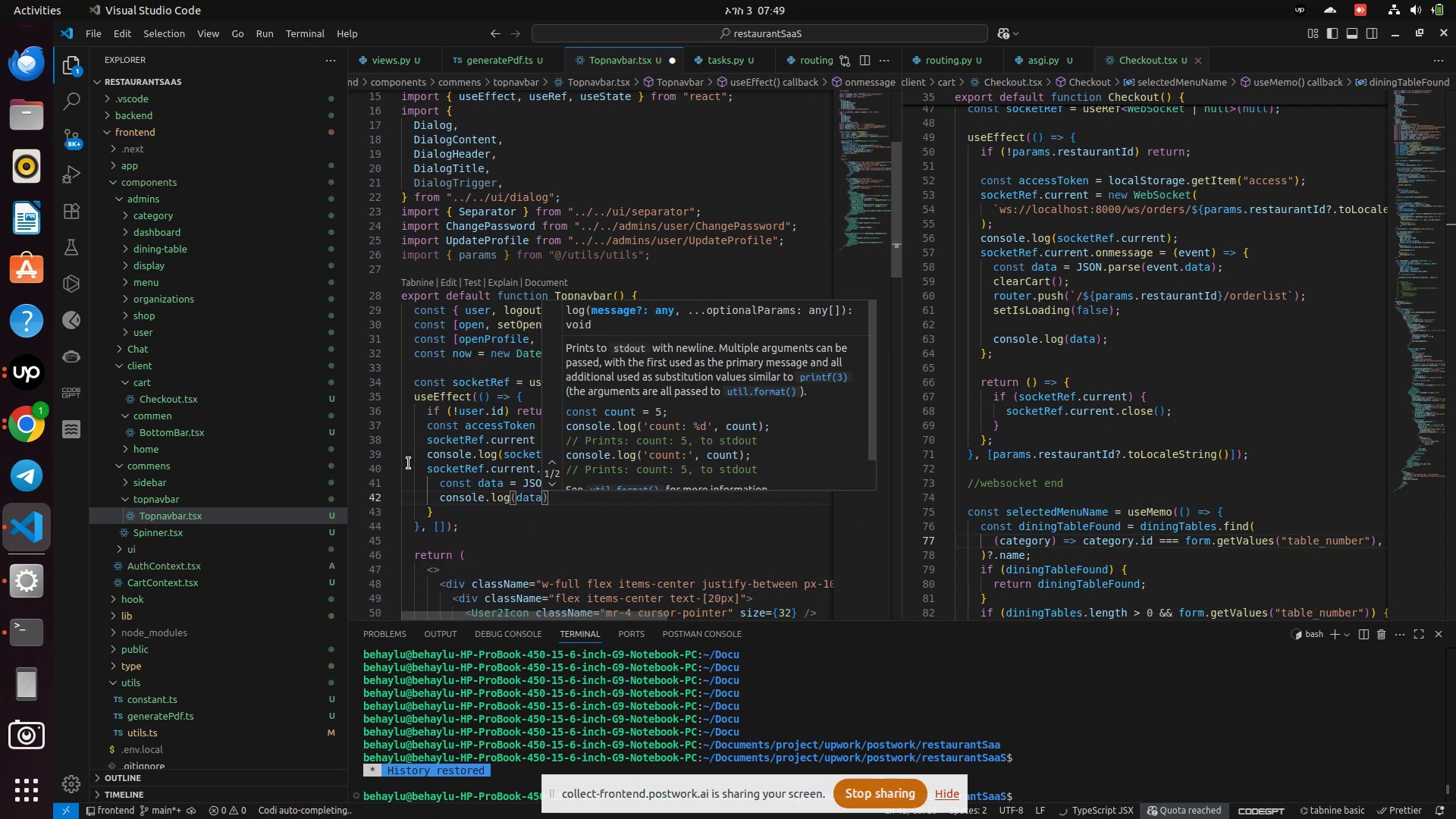 
key(Control+S)
 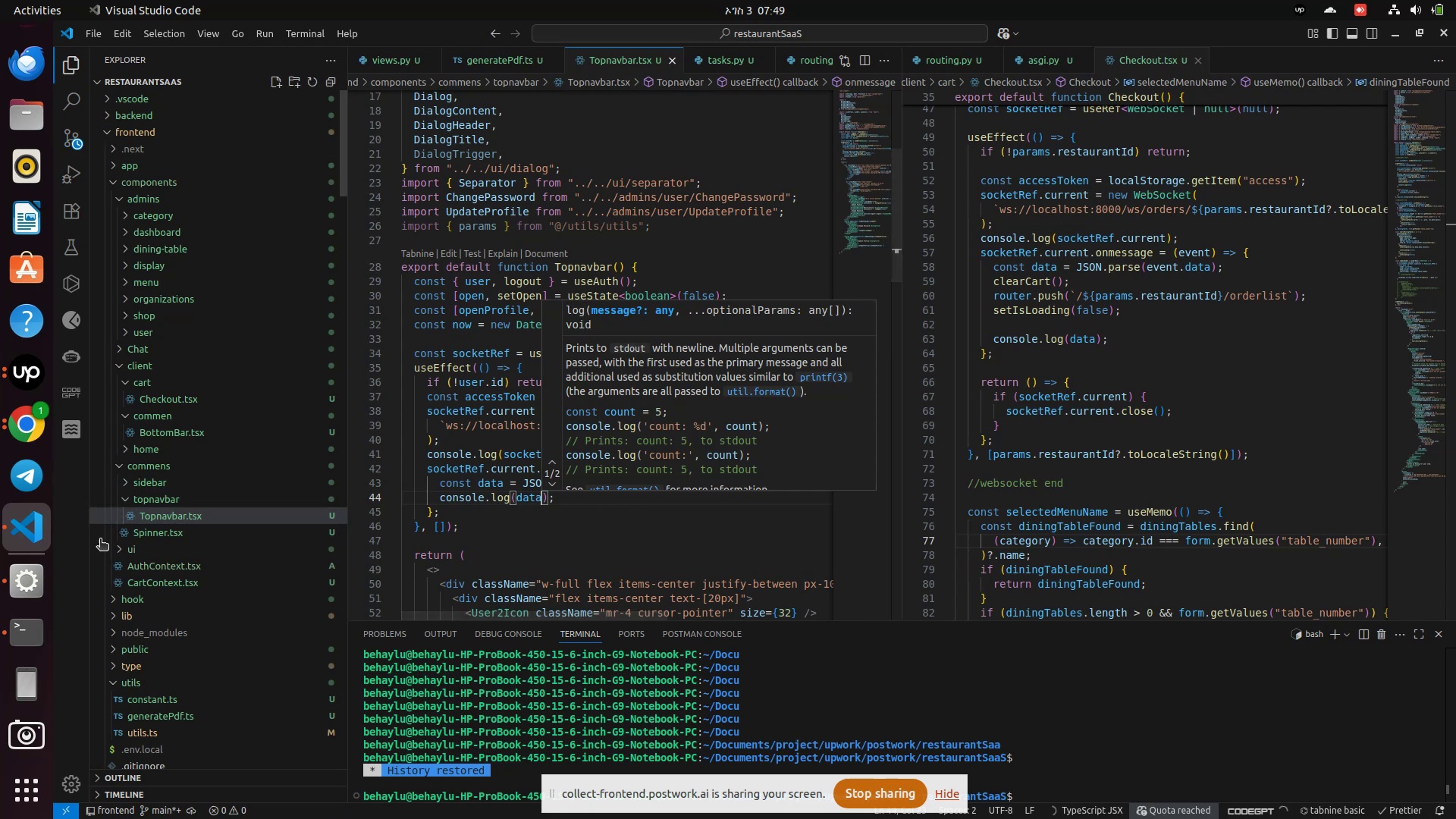 
left_click([20, 643])
 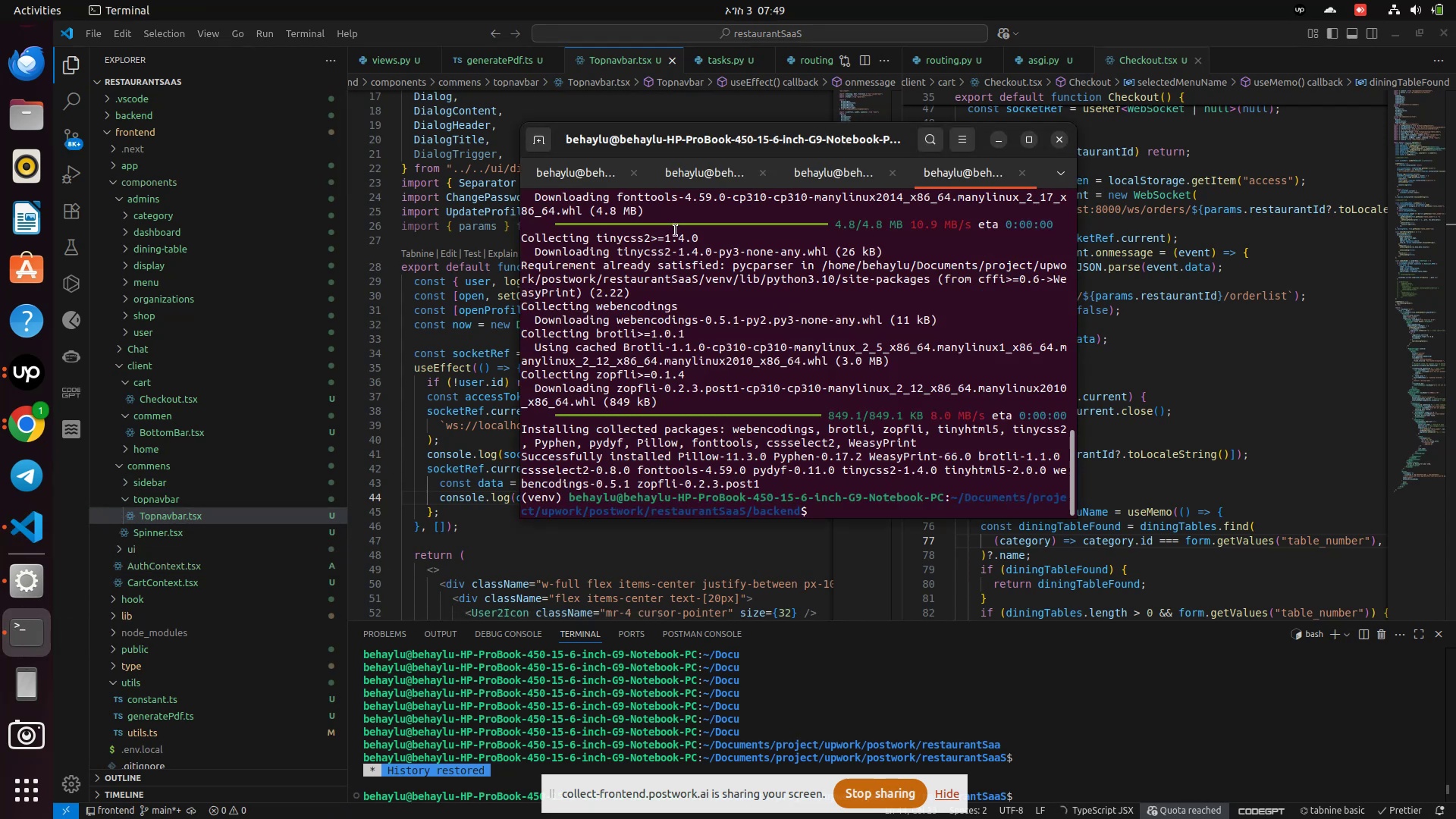 
left_click([700, 172])
 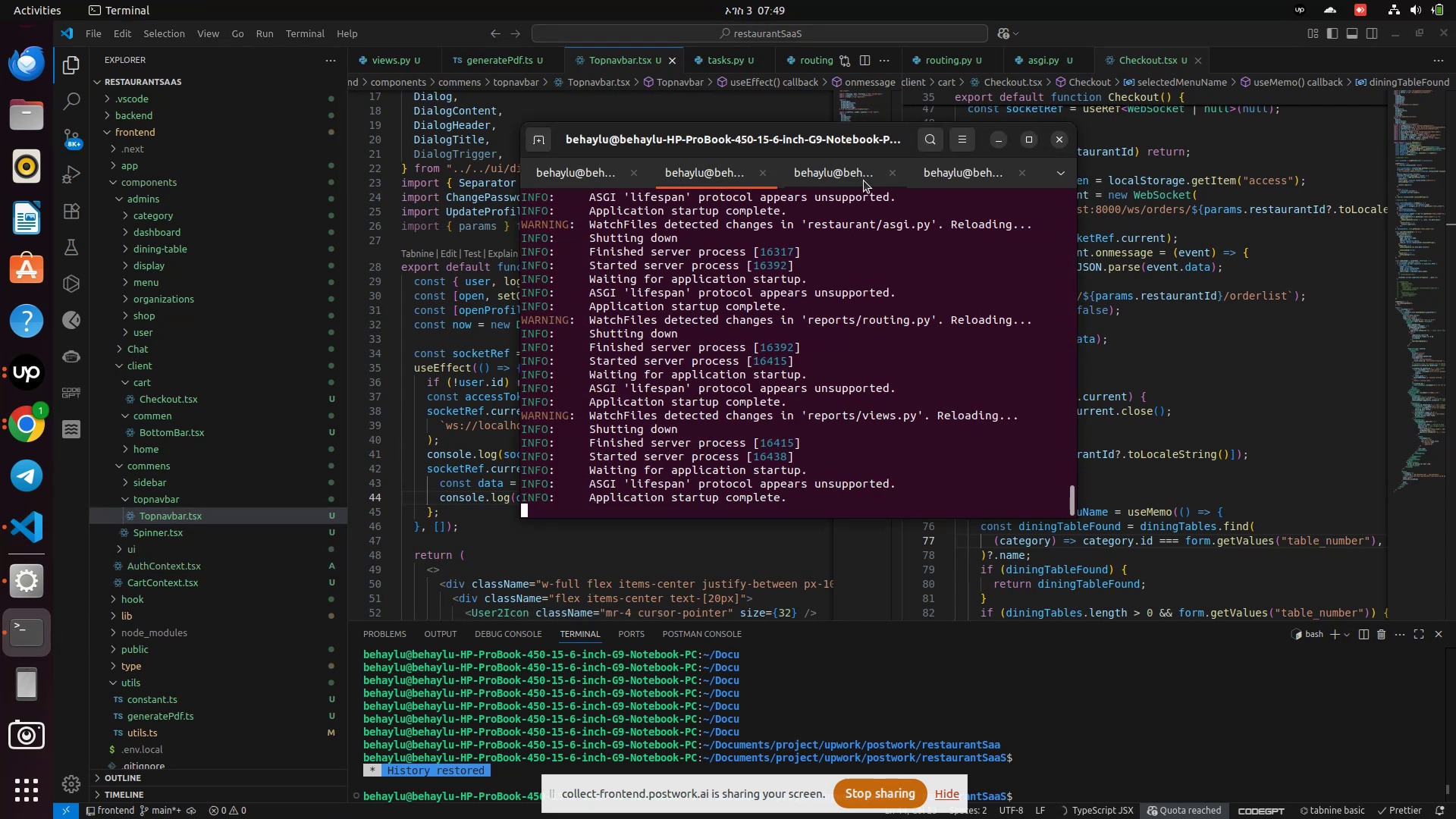 
left_click([834, 175])
 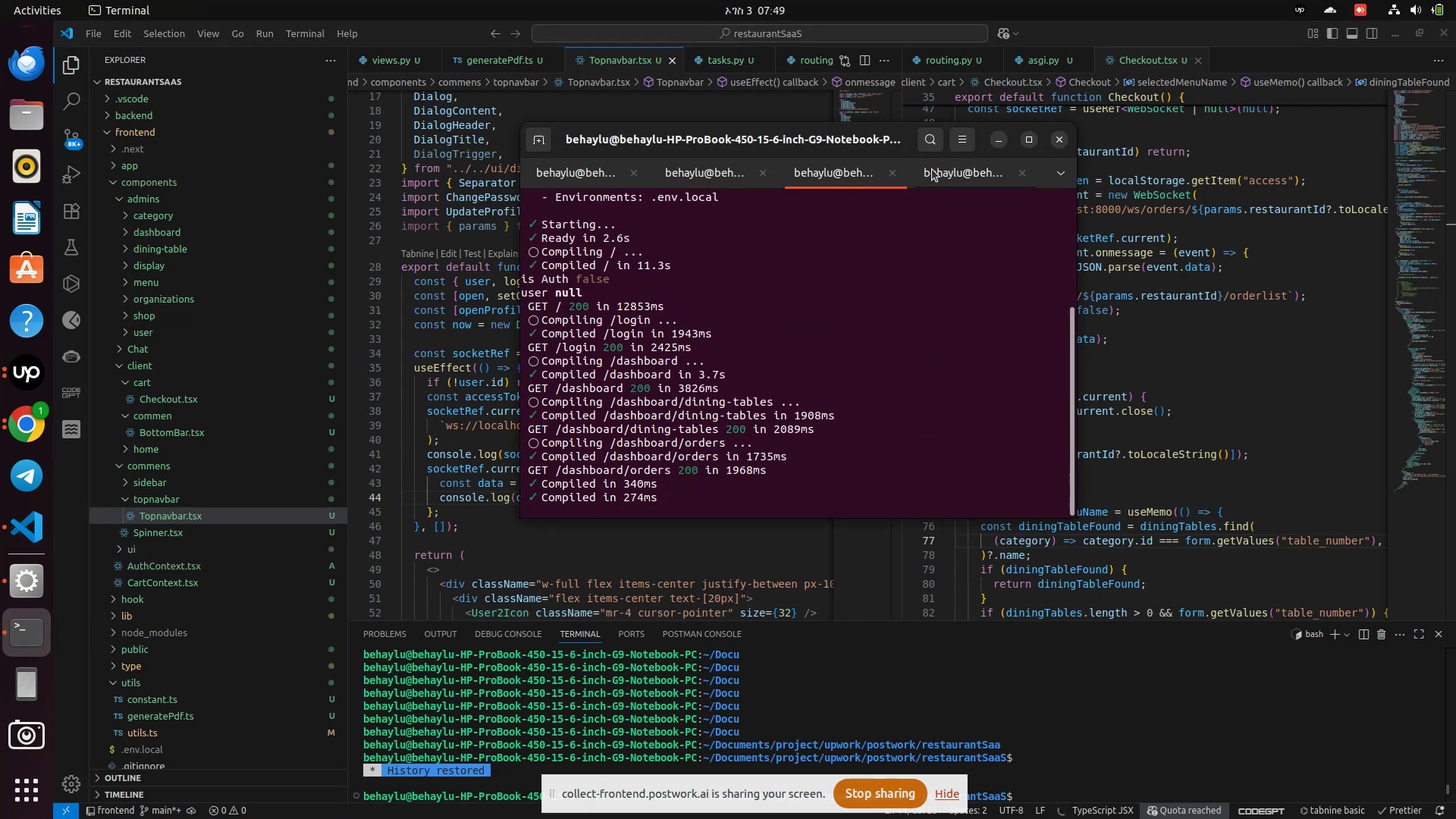 
left_click([932, 169])
 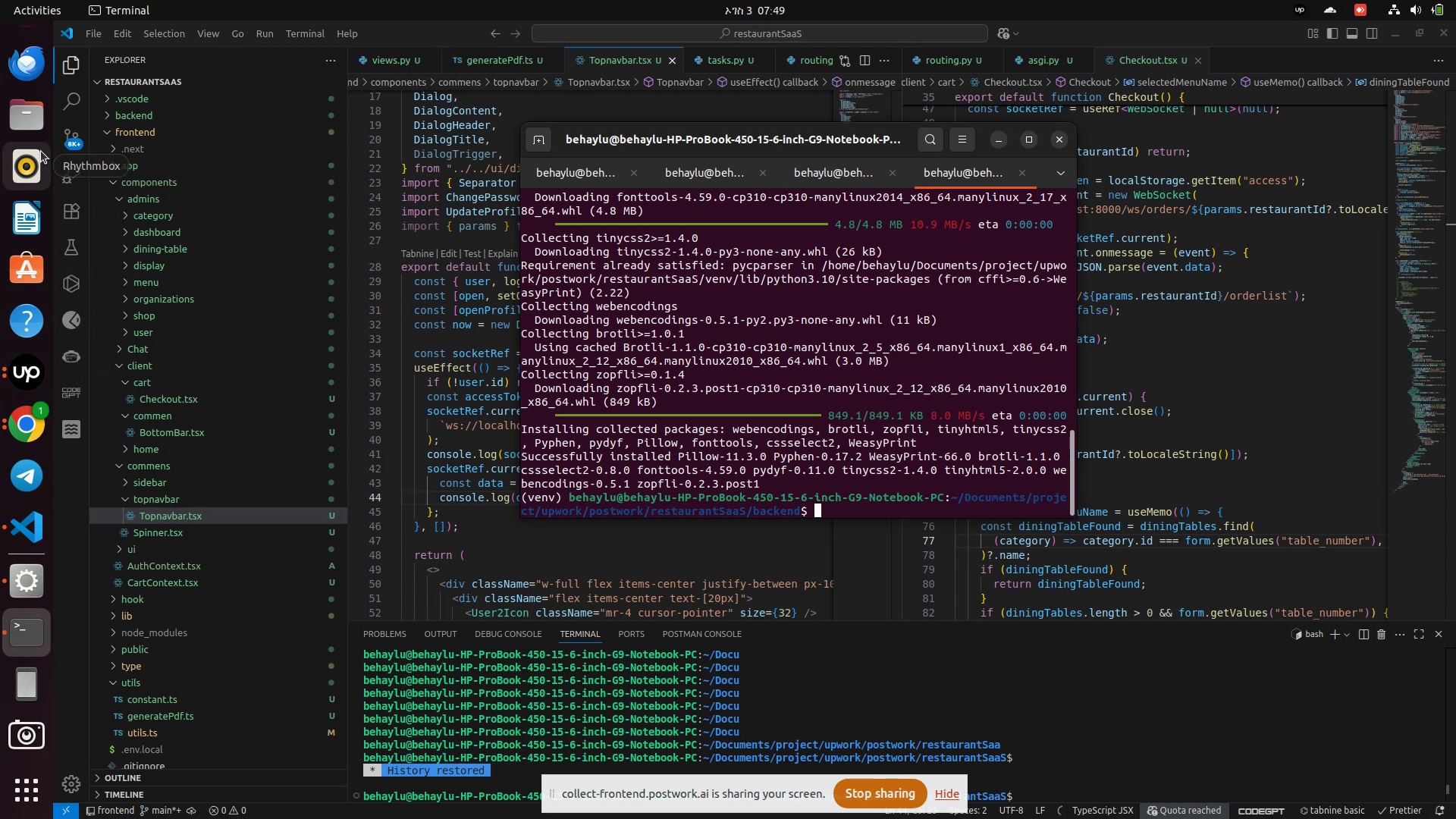 
double_click([18, 128])
 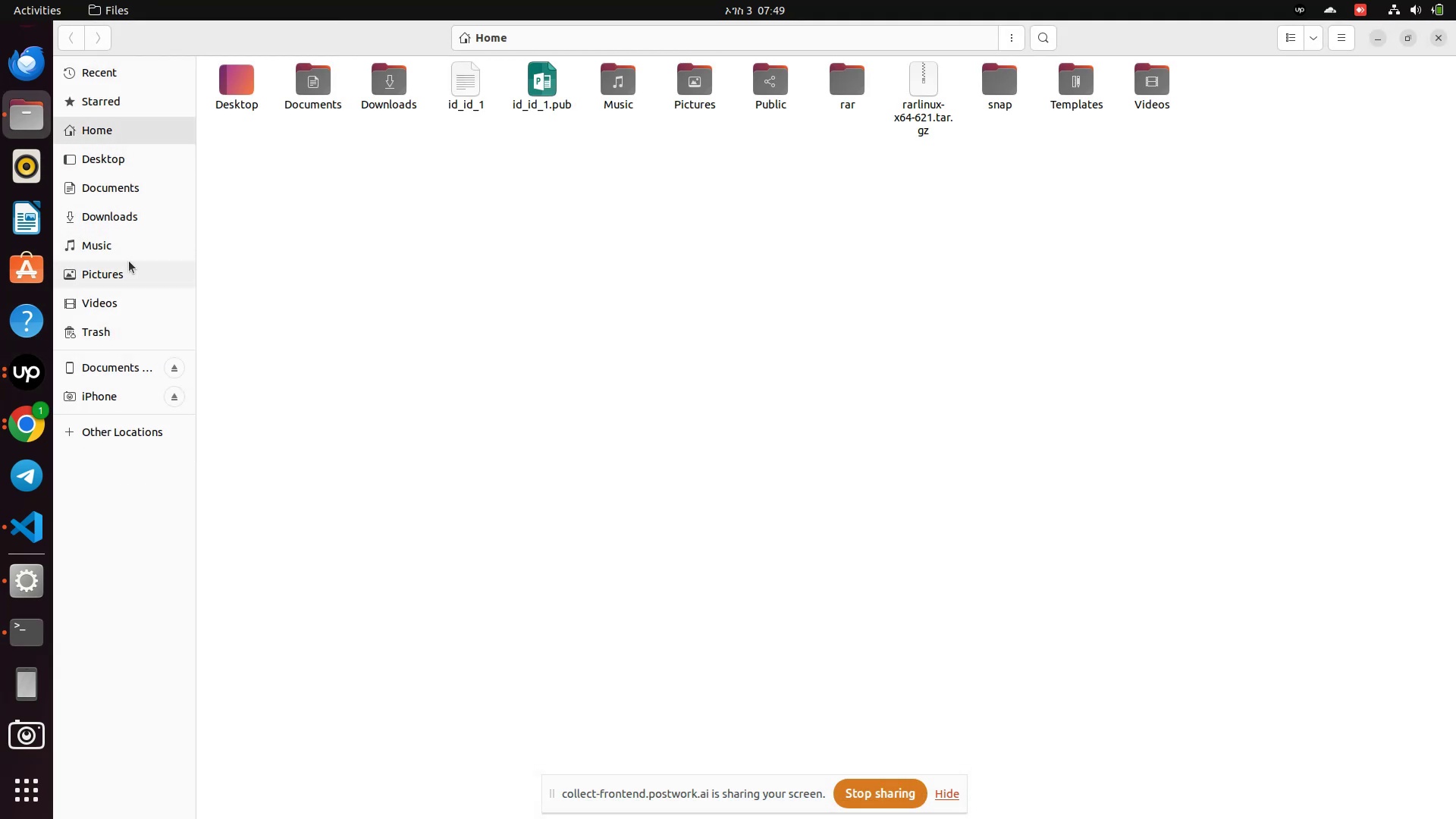 
left_click([104, 275])
 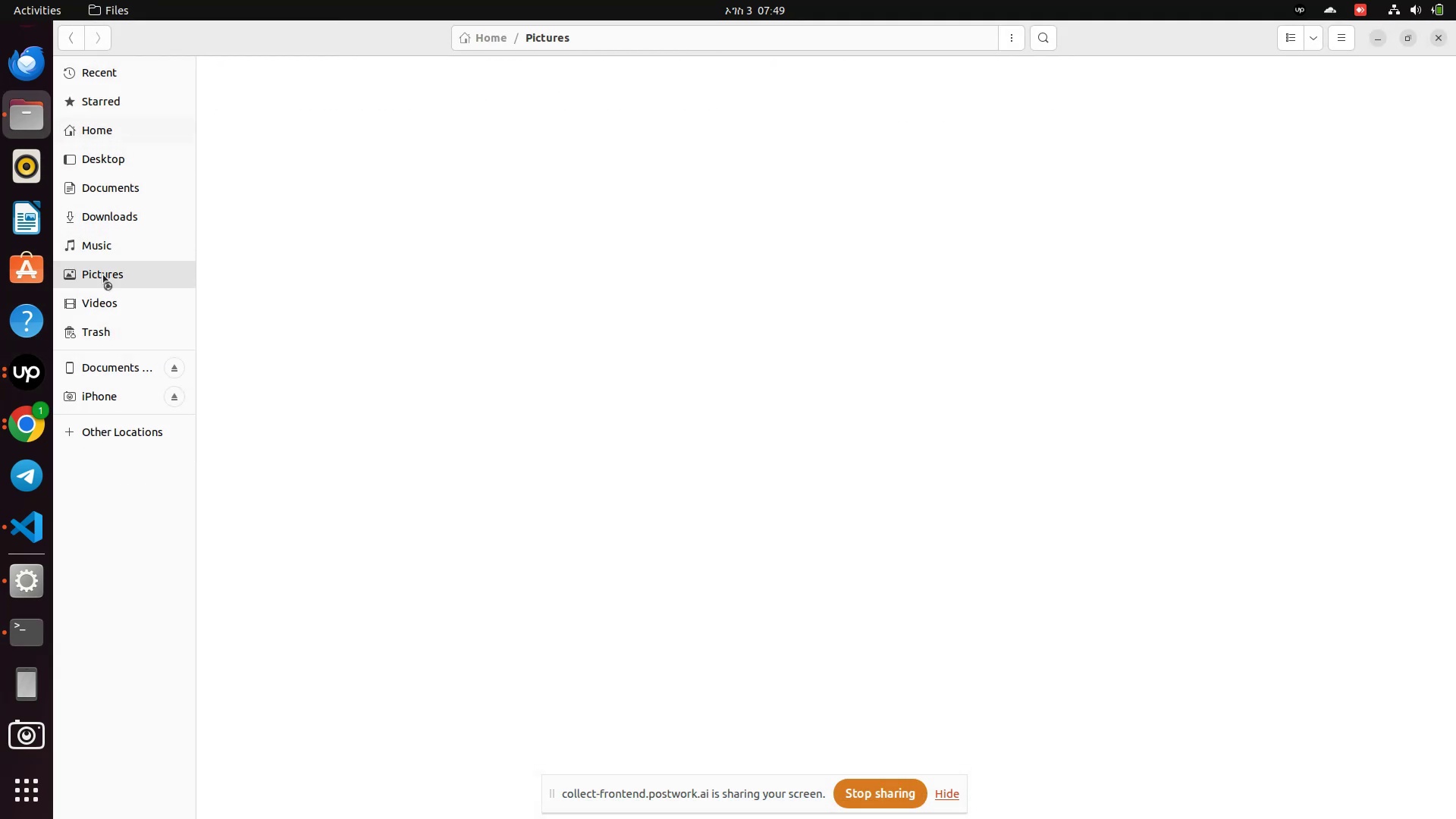 
left_click([104, 275])
 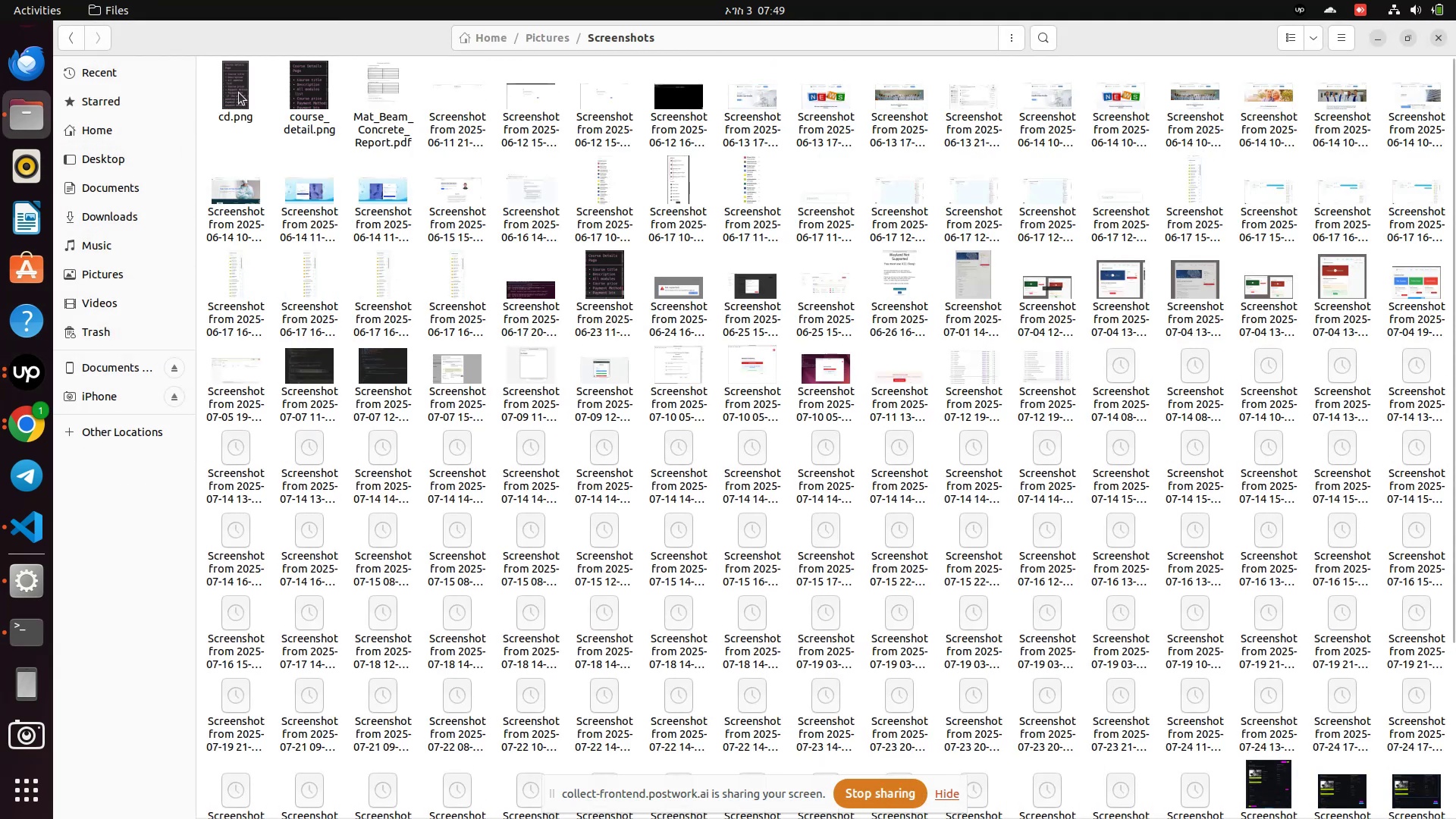 
double_click([239, 93])
 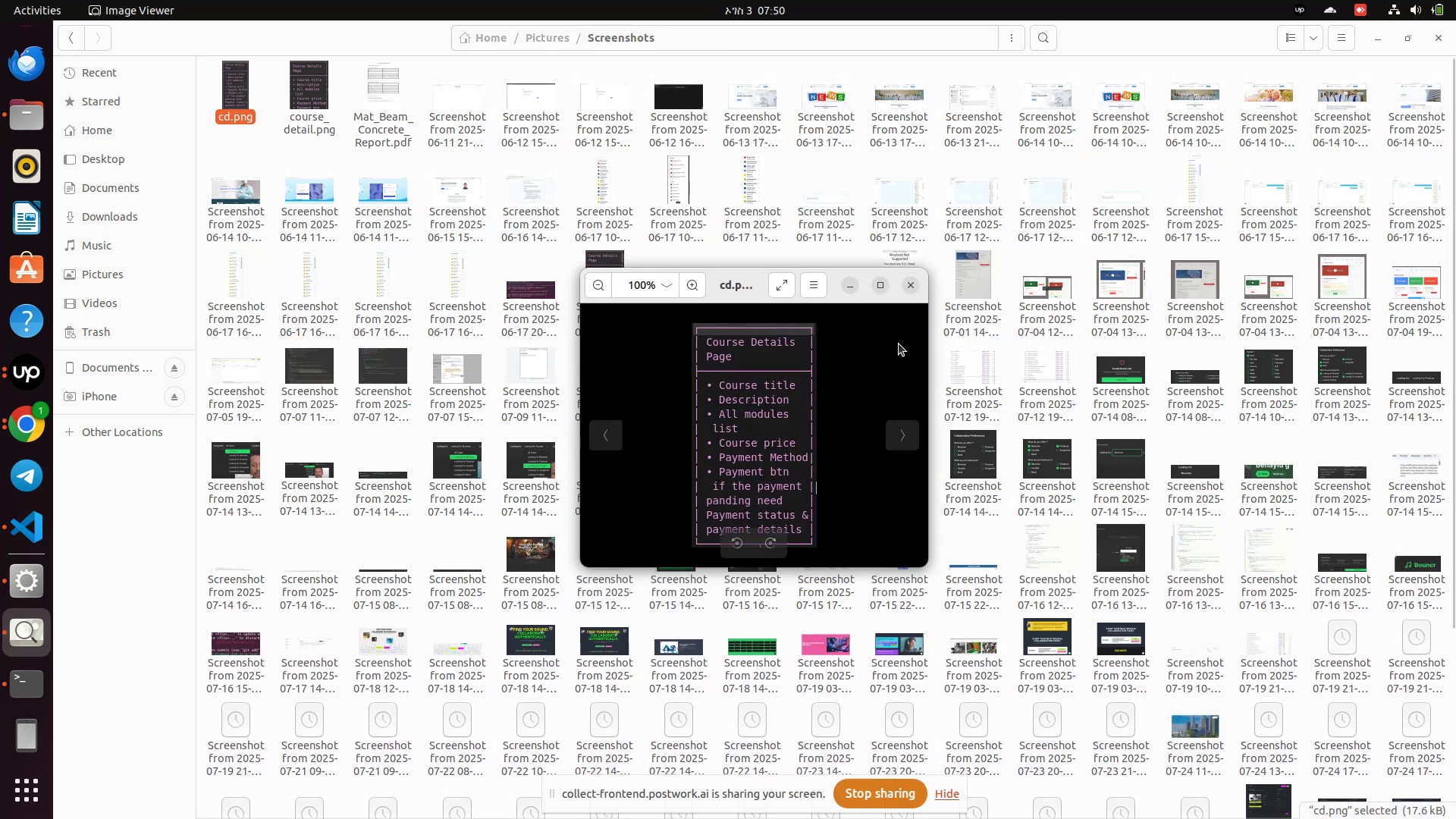 
left_click([903, 288])
 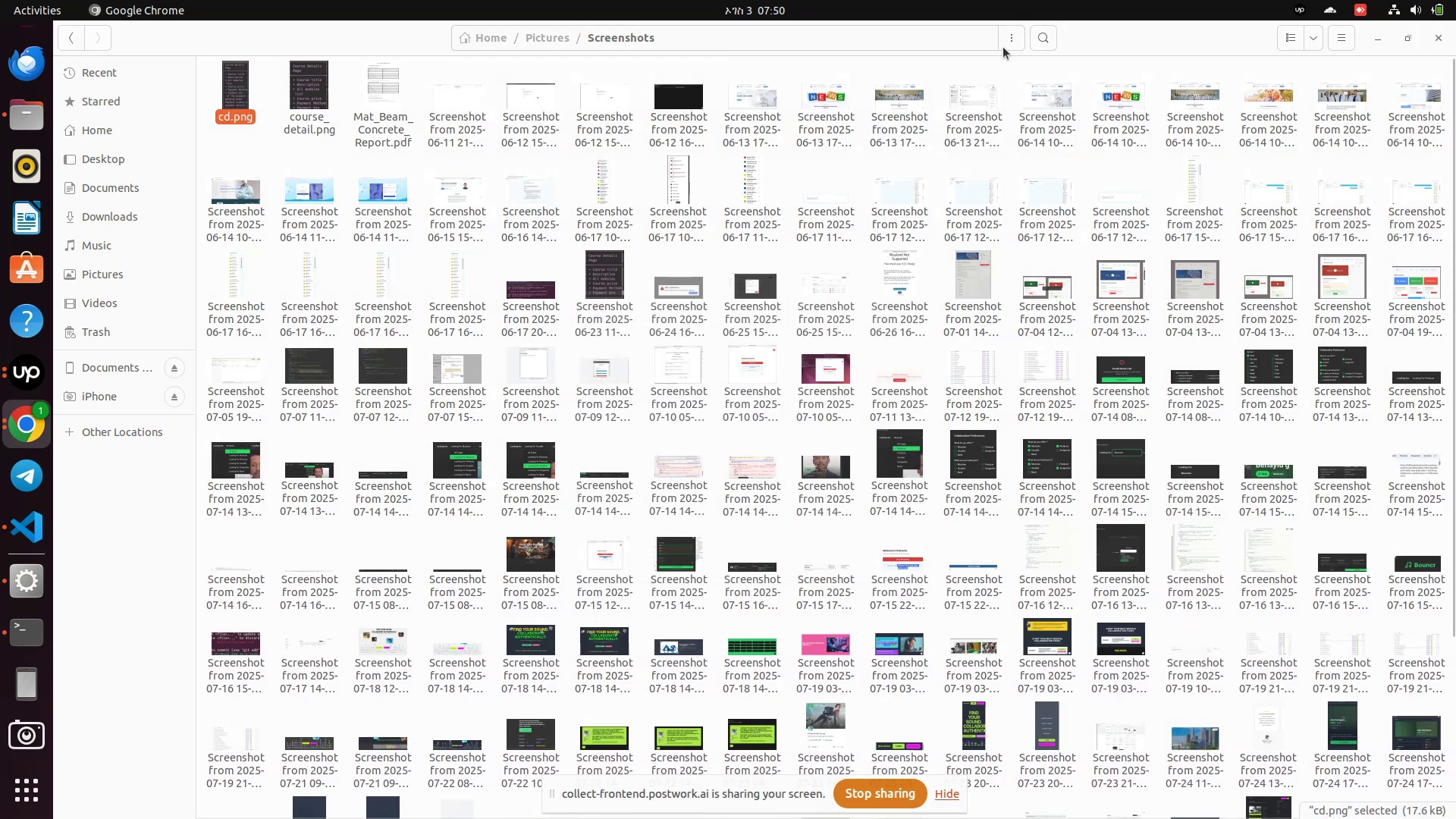 
left_click([1008, 40])
 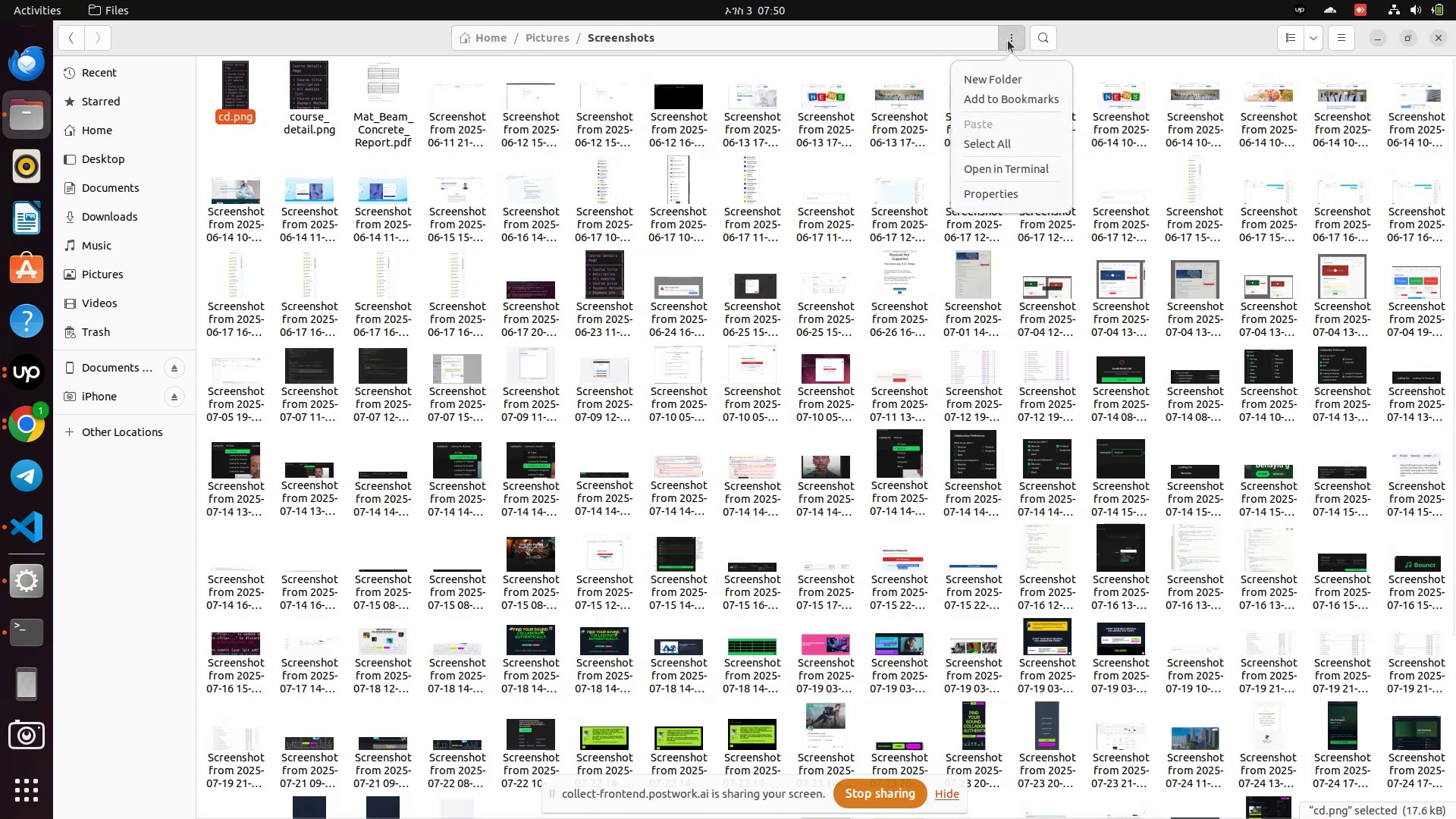 
left_click([1008, 40])
 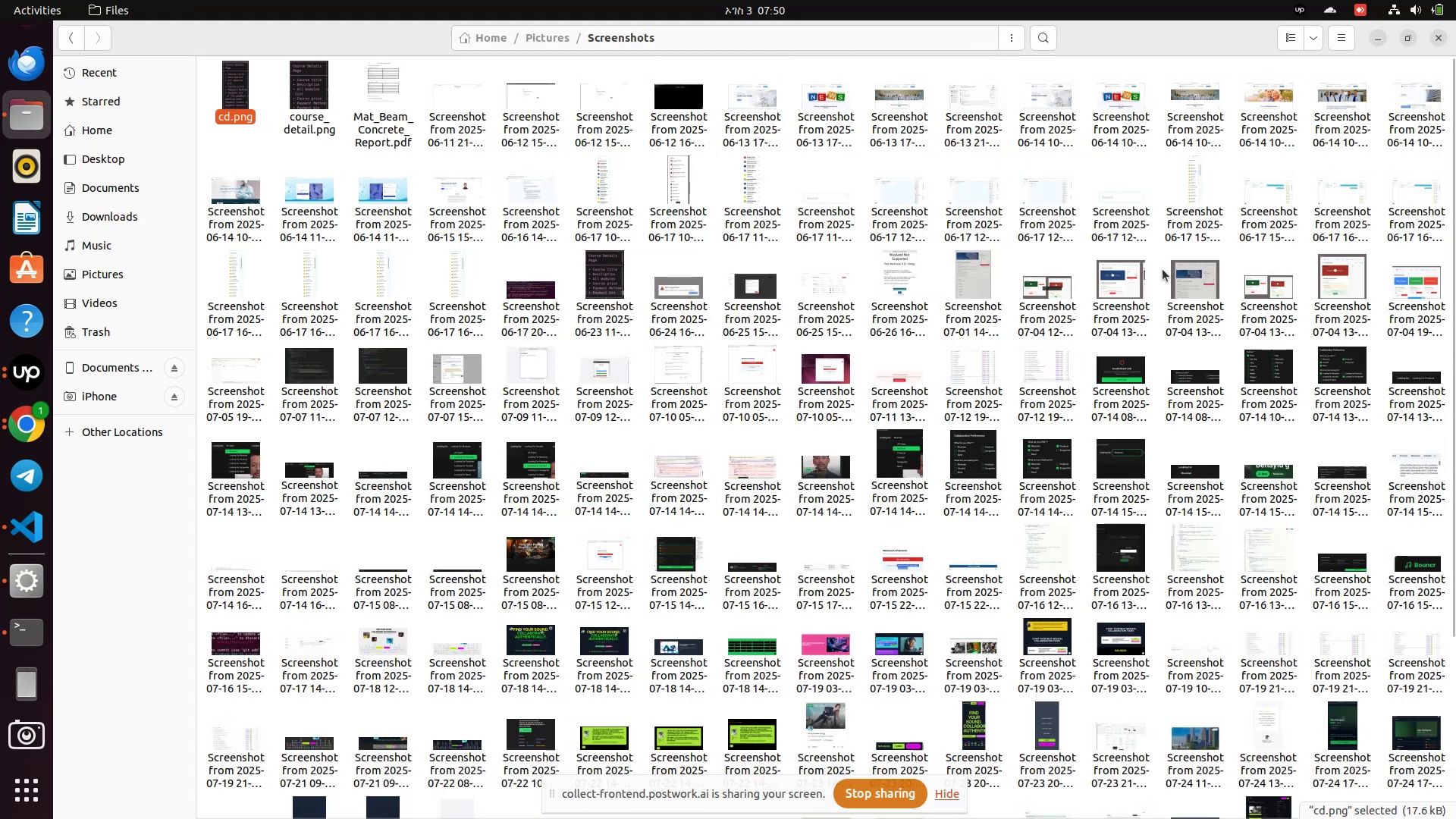 
scroll: coordinate [1239, 234], scroll_direction: up, amount: 9.0
 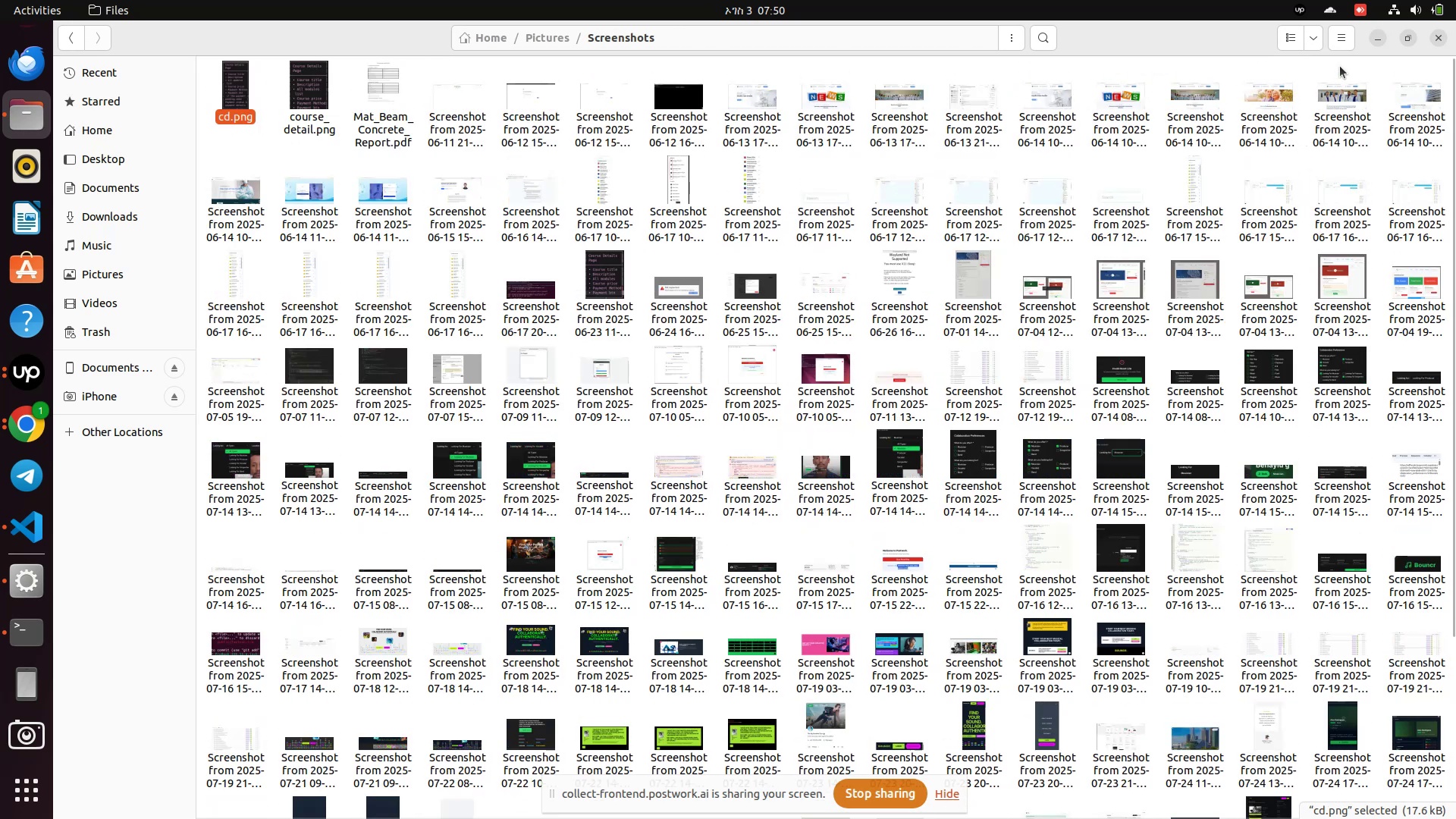 
left_click([1341, 44])
 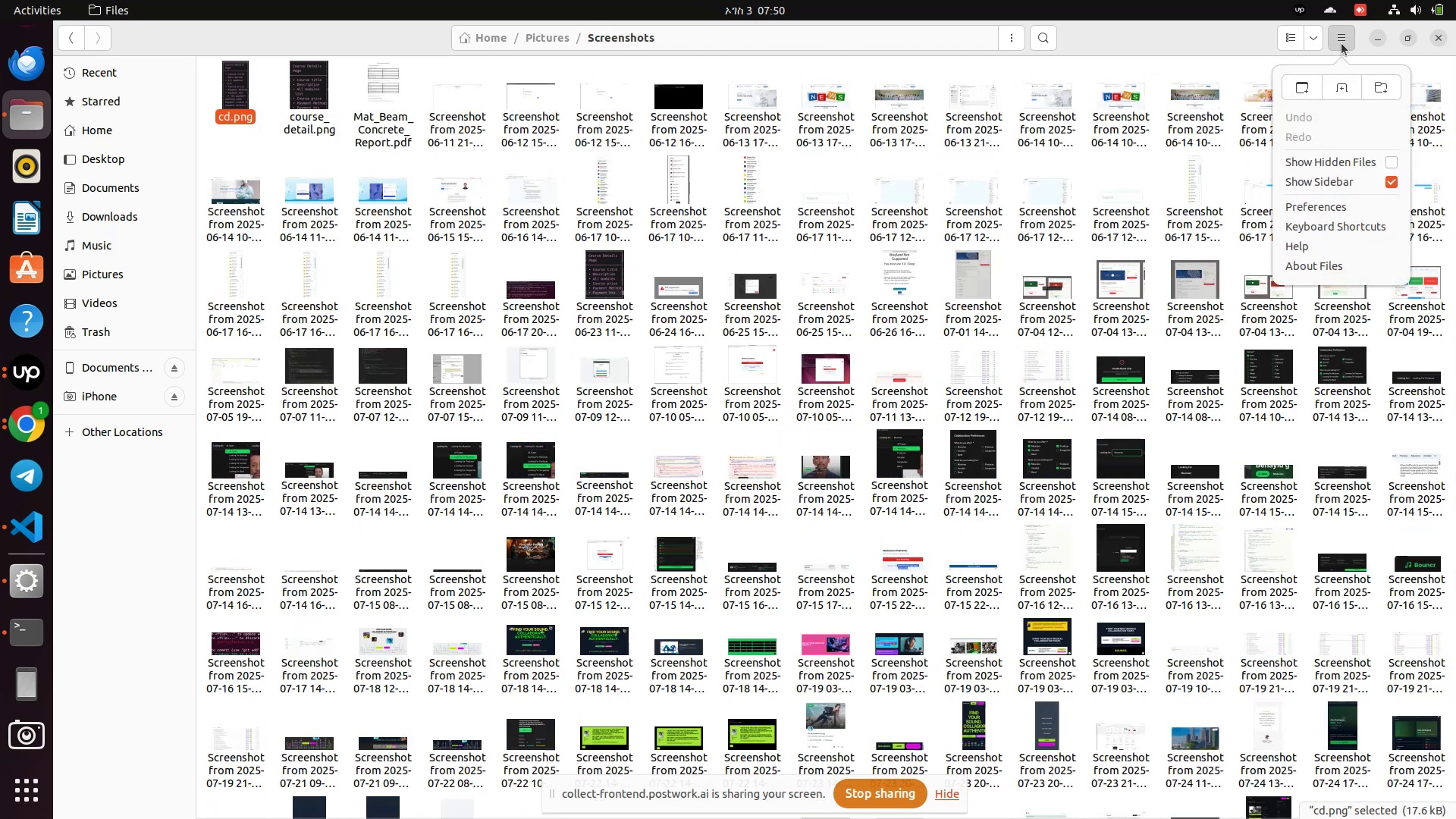 
left_click([1341, 43])
 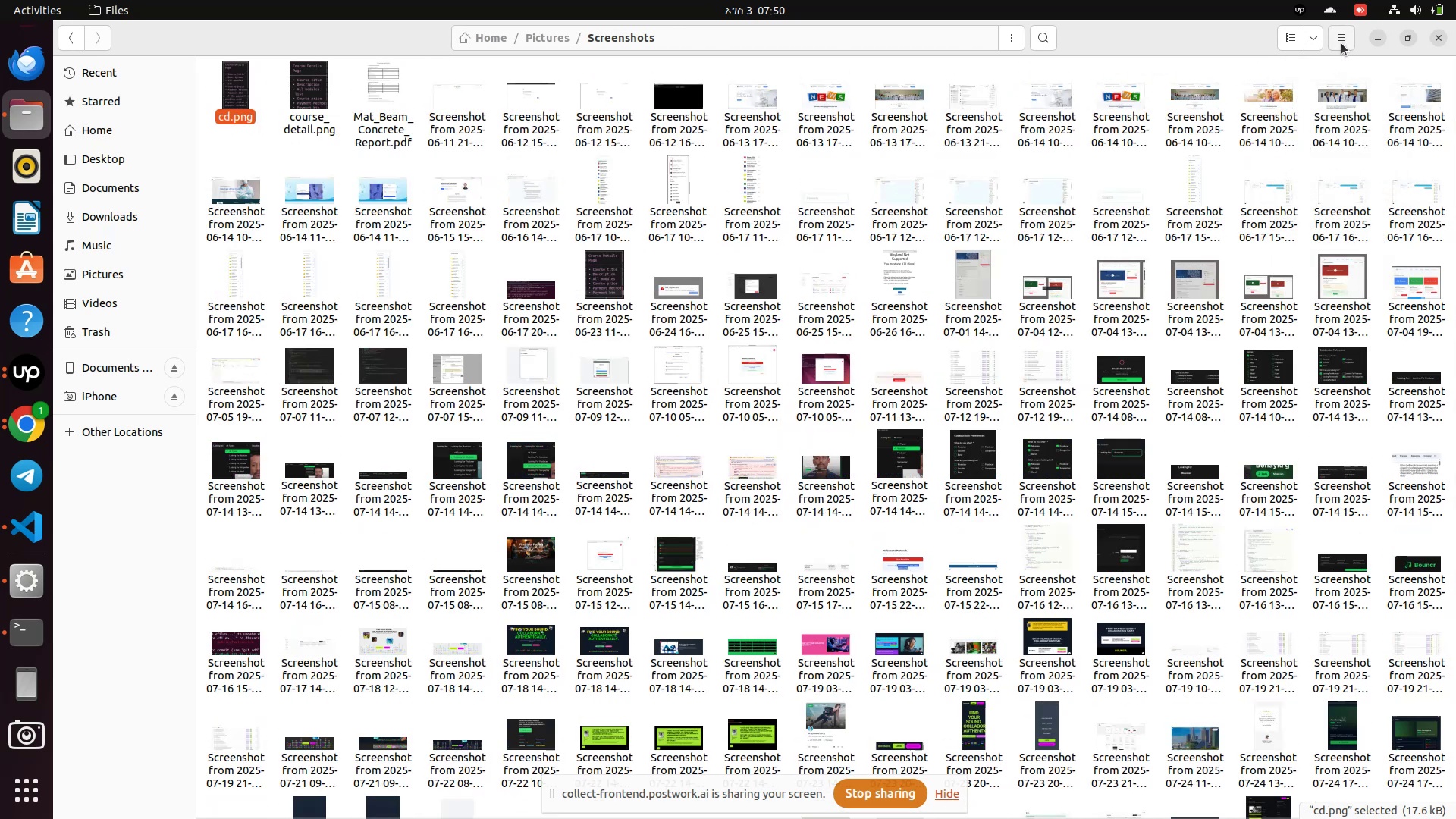 
left_click([1341, 43])
 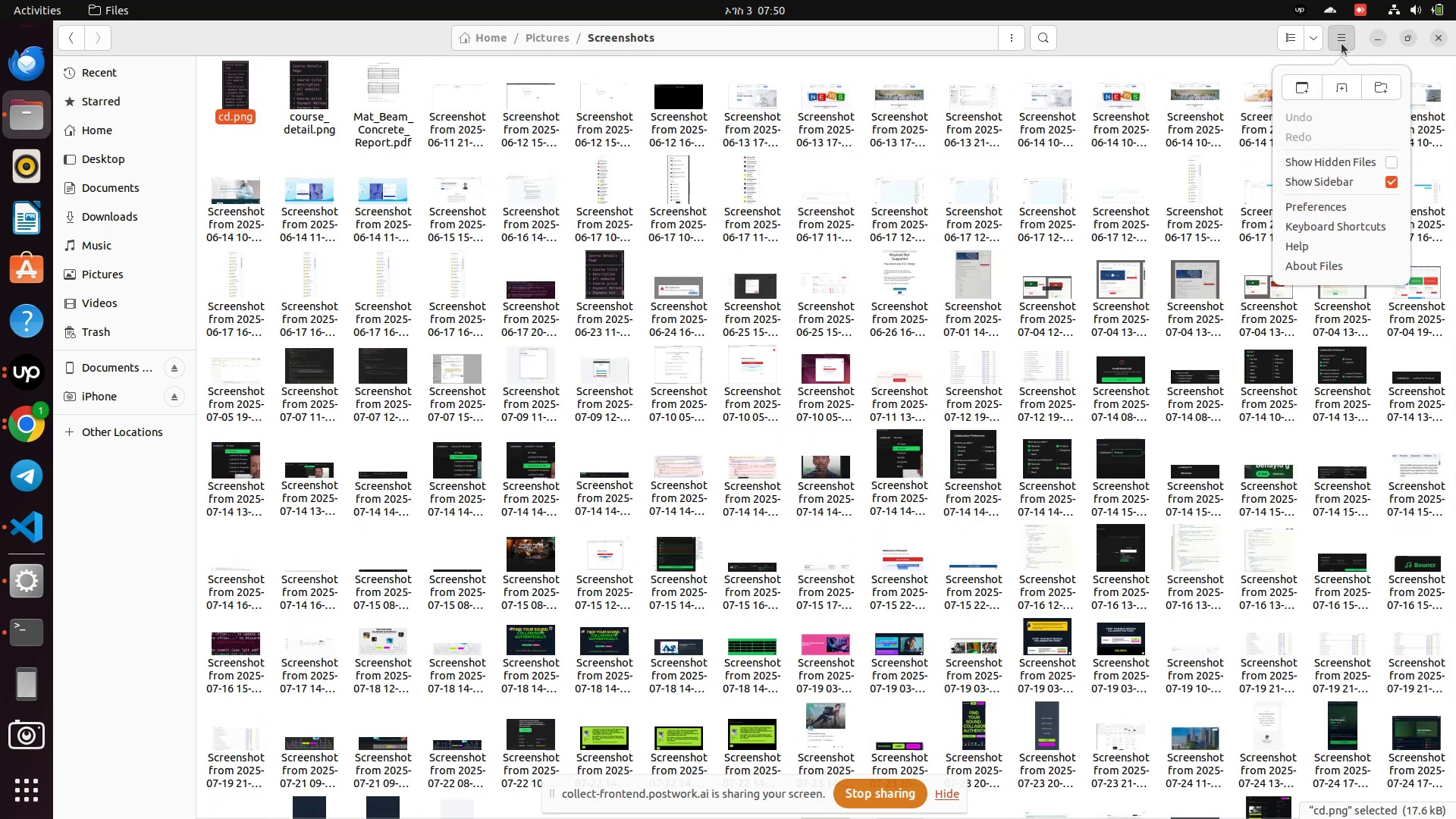 
left_click([1341, 43])
 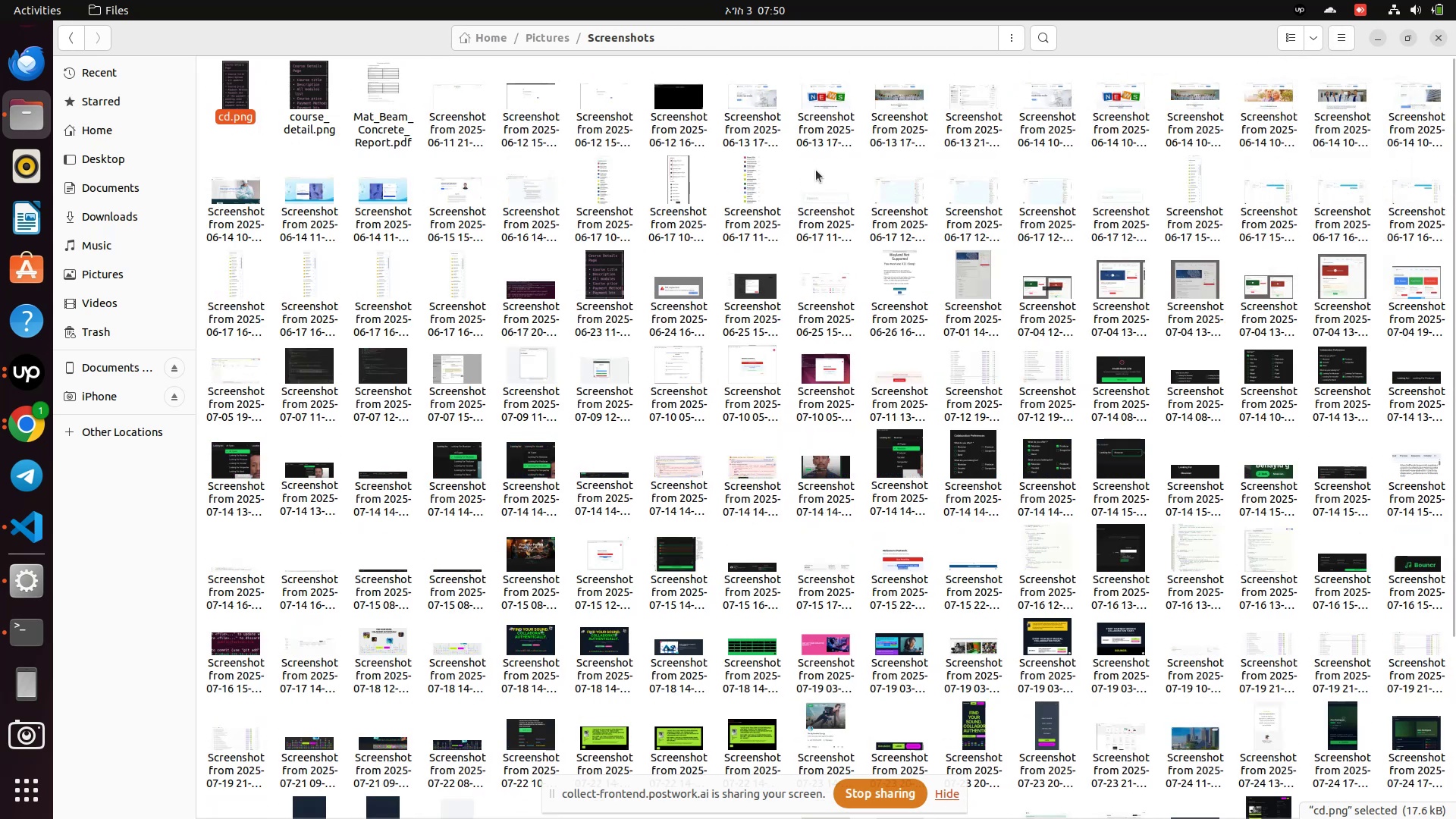 
scroll: coordinate [816, 170], scroll_direction: down, amount: 5.0
 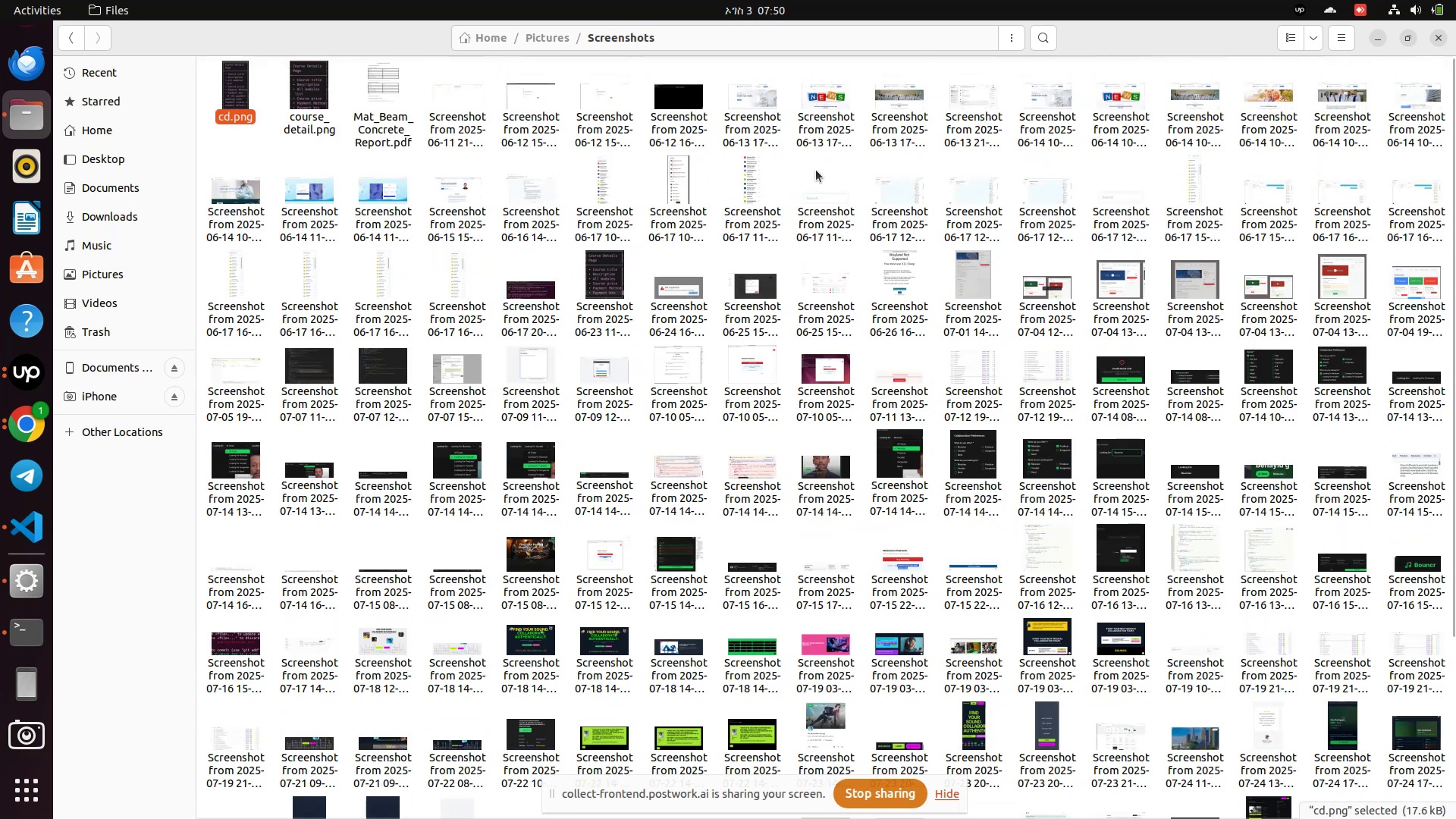 
scroll: coordinate [816, 170], scroll_direction: up, amount: 3.0
 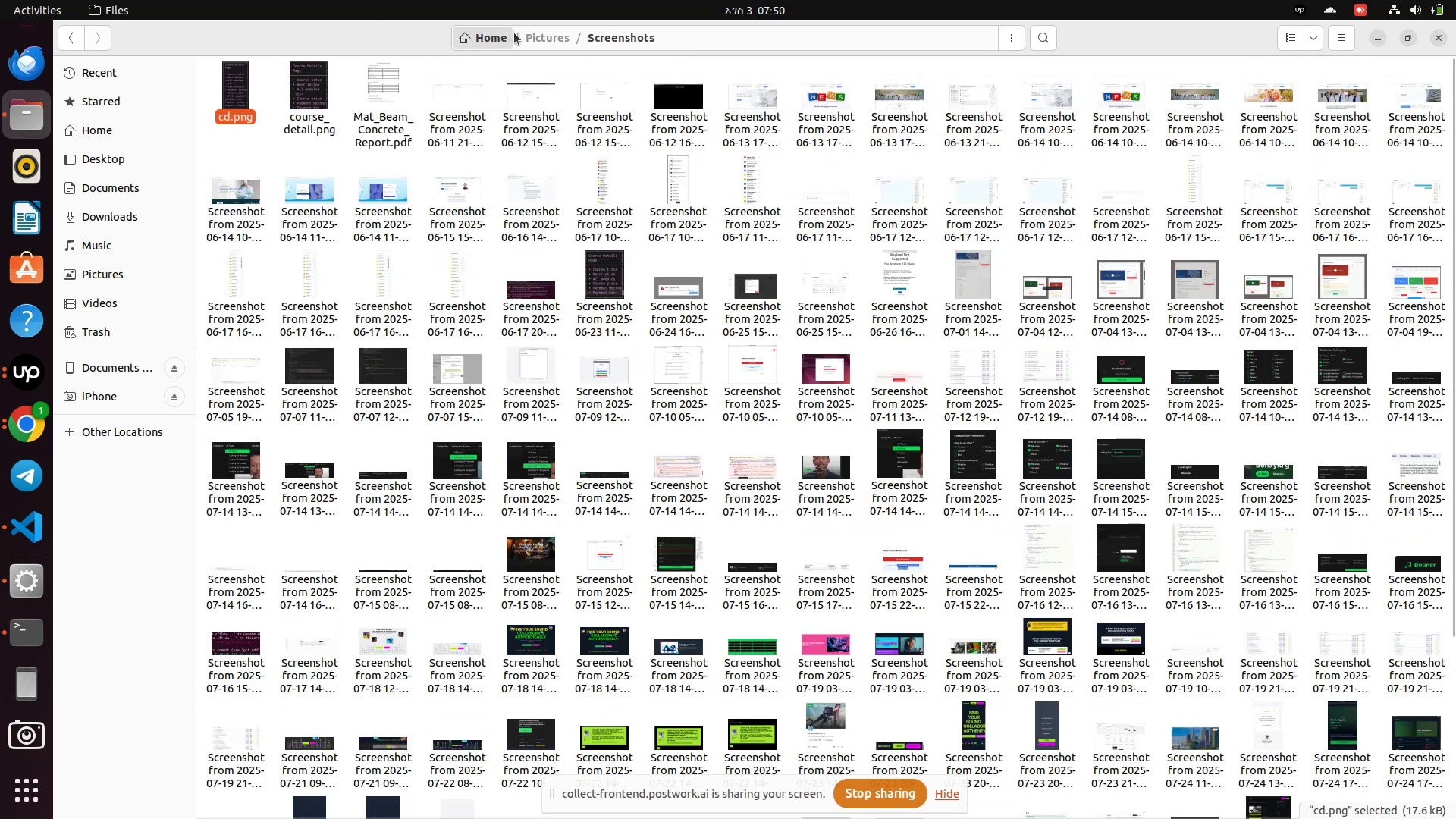 
left_click([531, 33])
 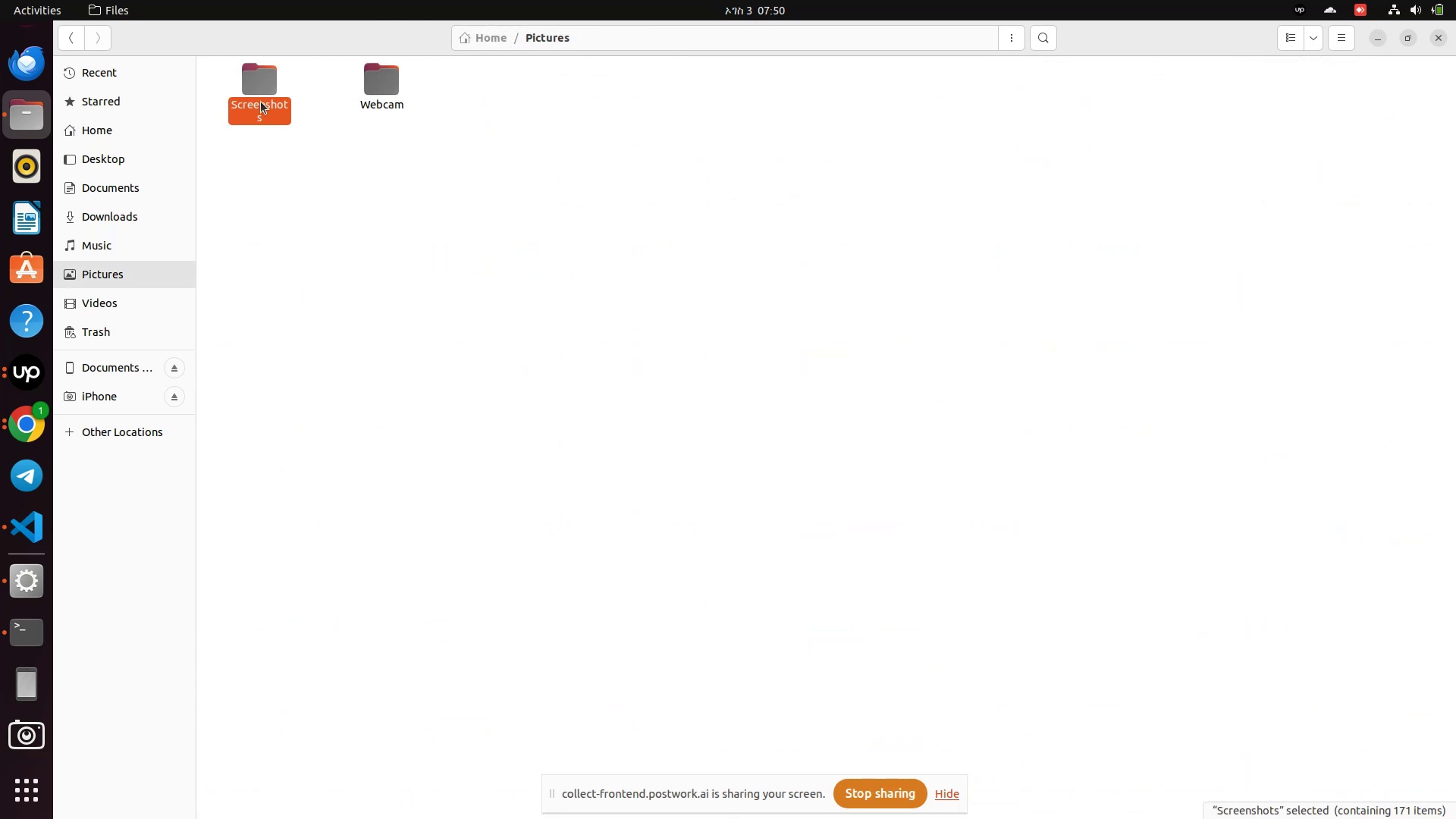 
double_click([261, 102])
 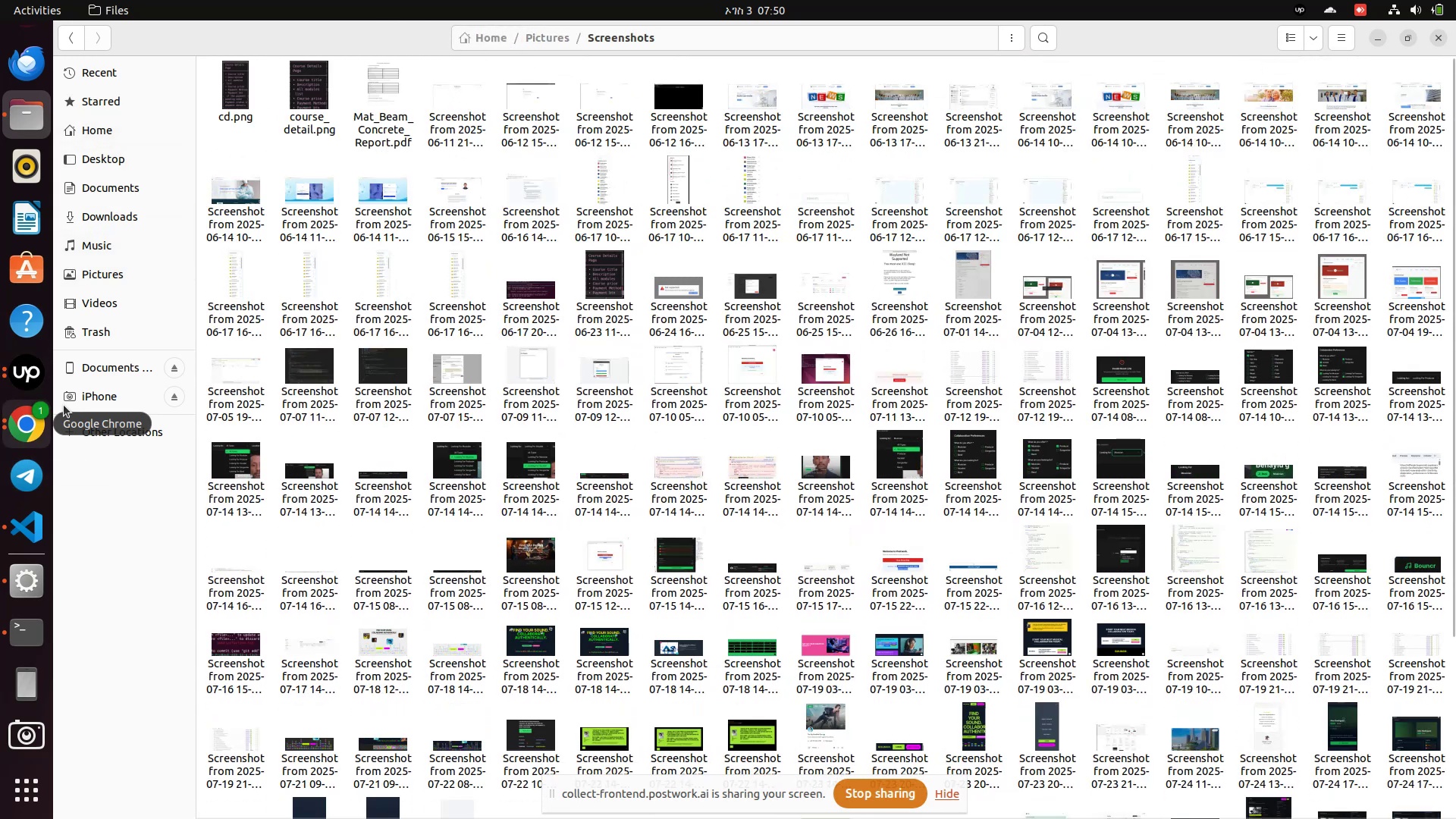 
wait(6.14)
 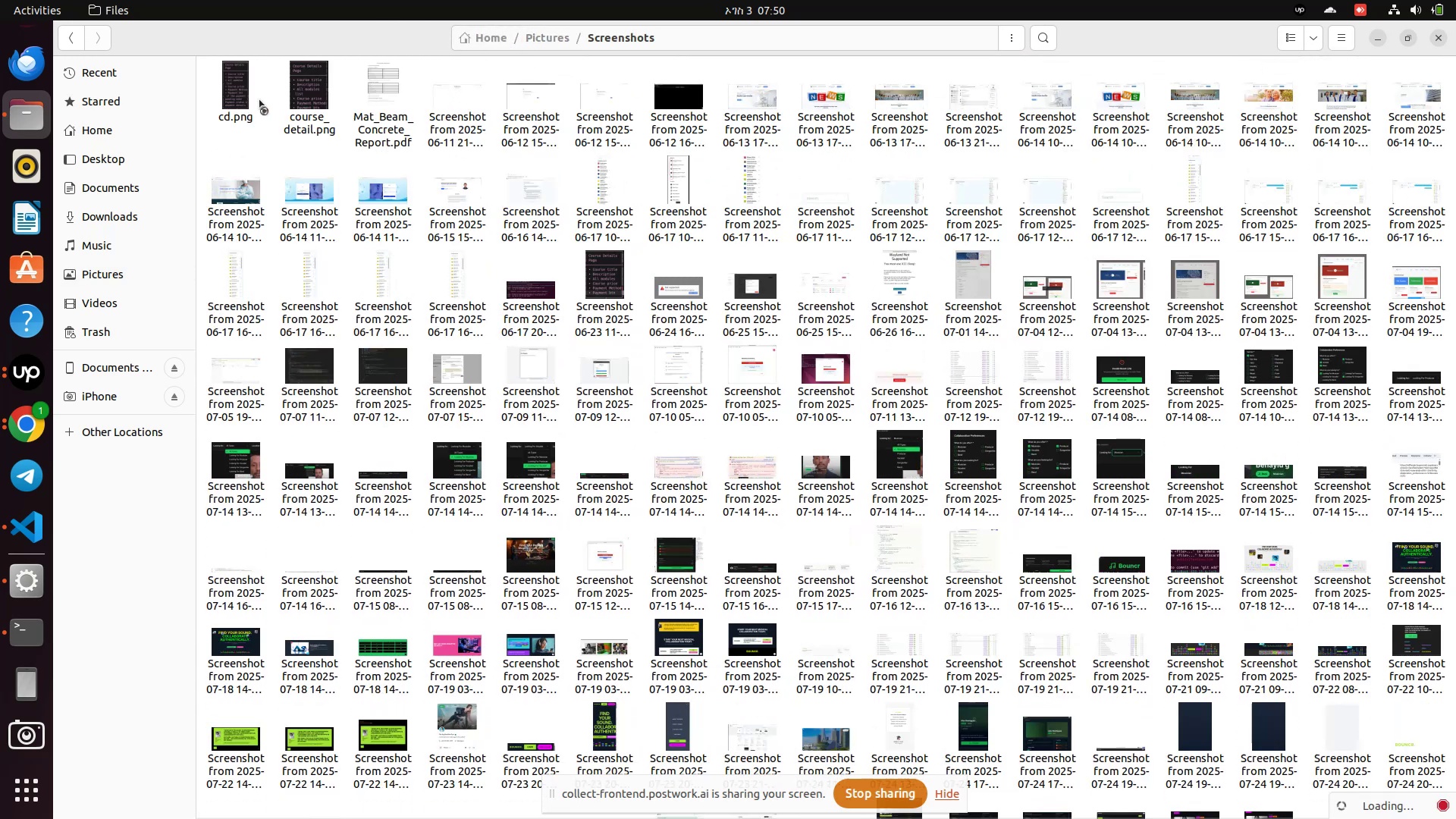 
left_click([92, 226])
 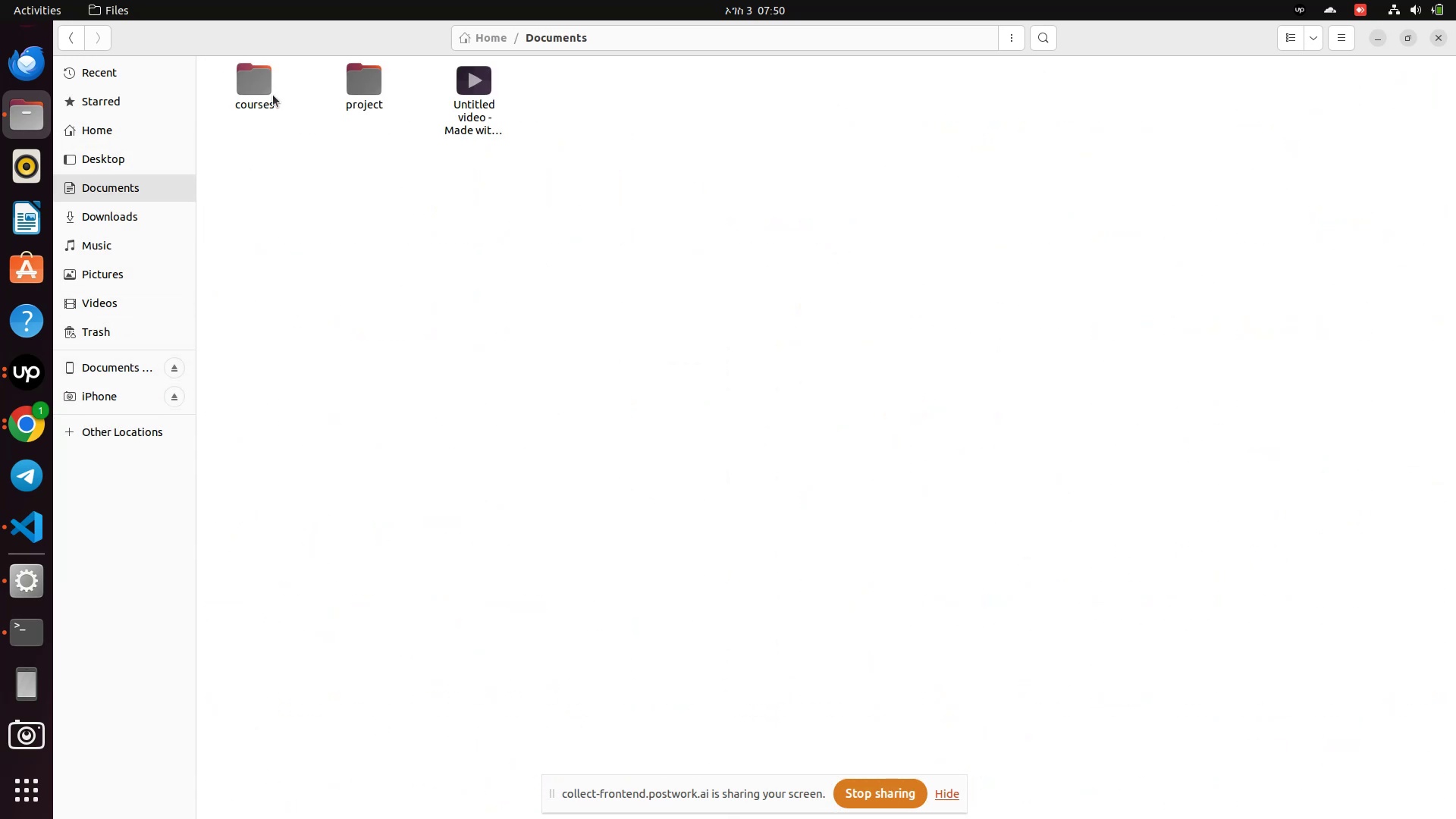 
wait(5.54)
 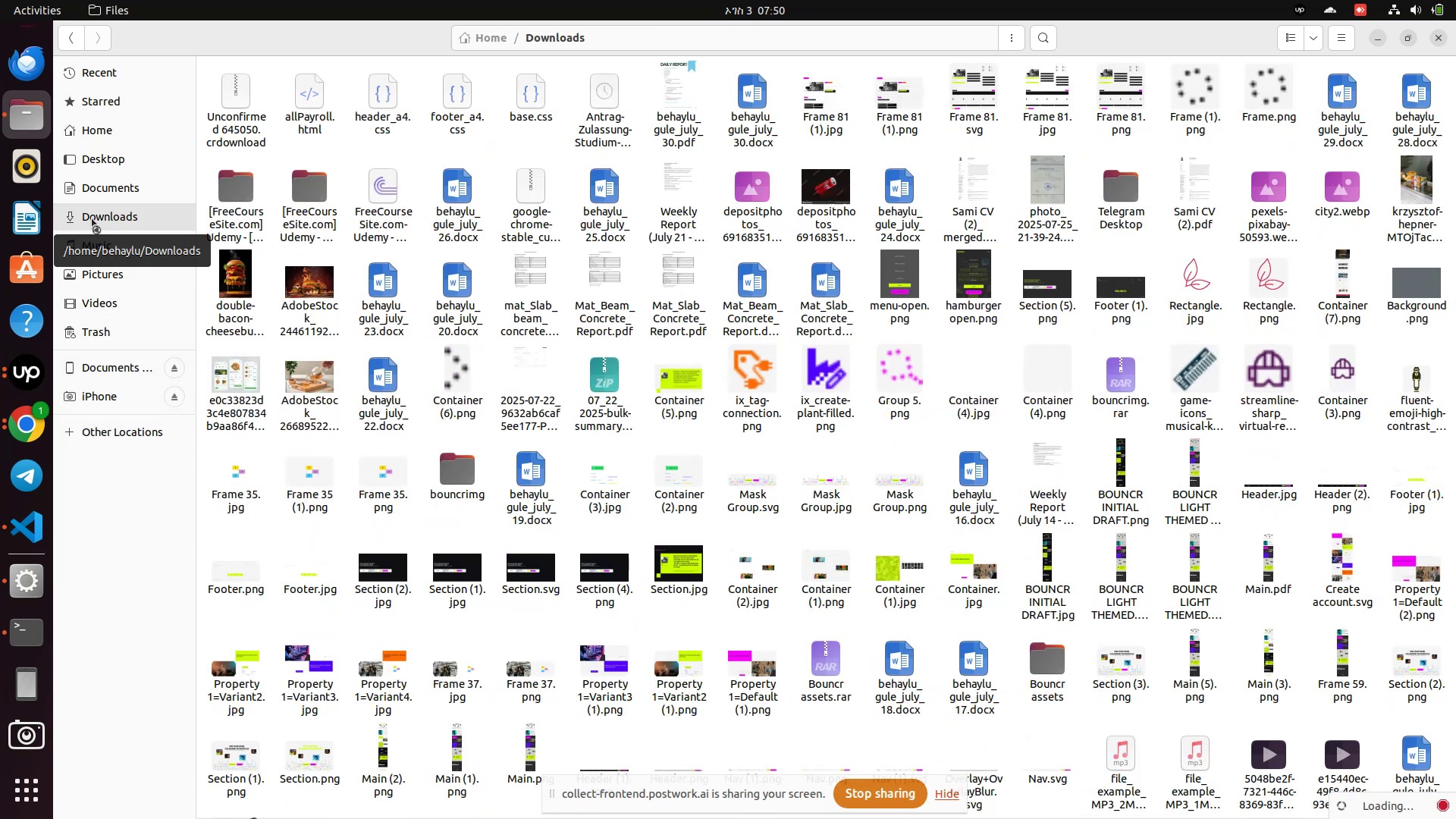 
left_click([113, 215])
 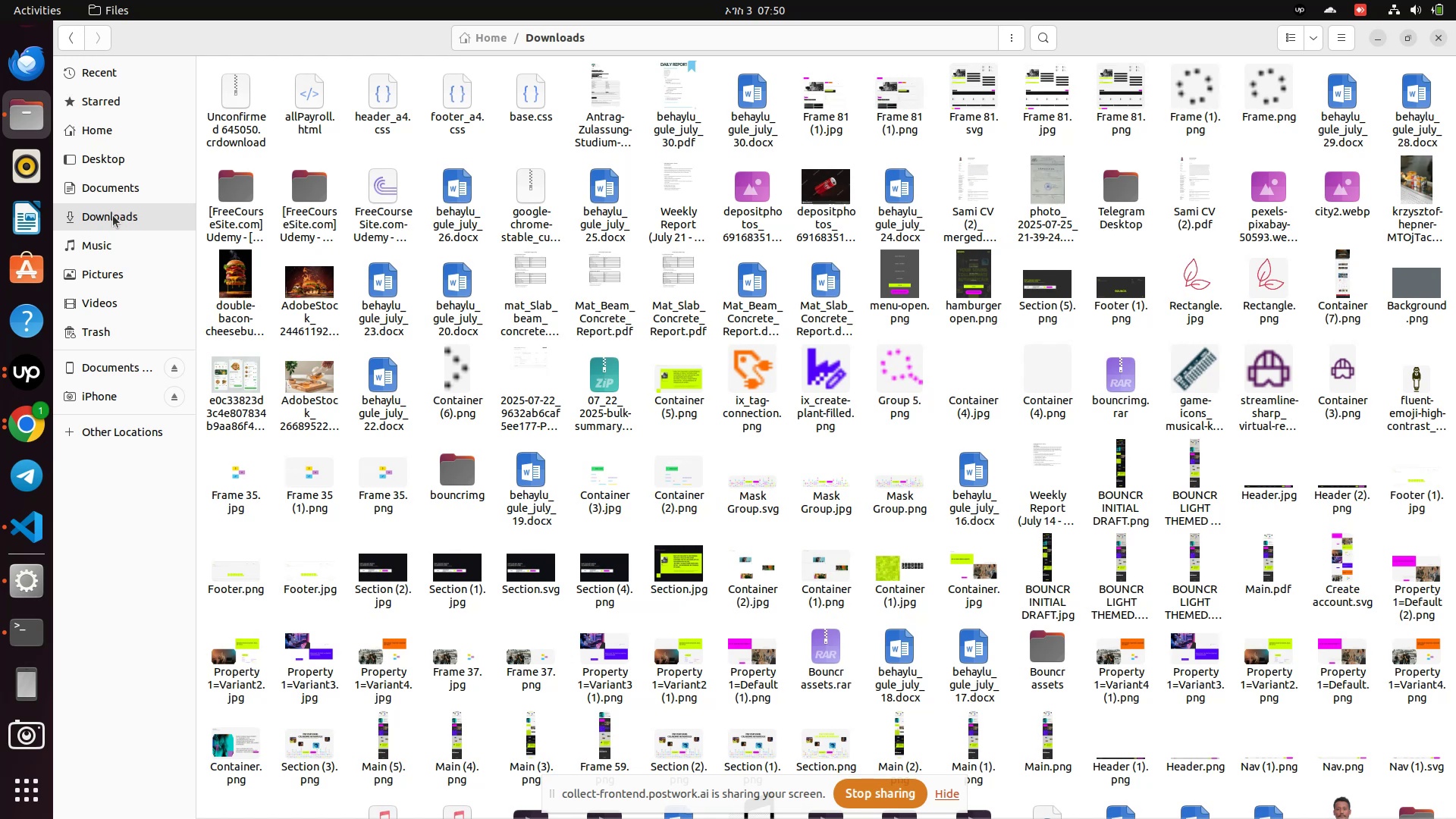 
left_click([122, 196])
 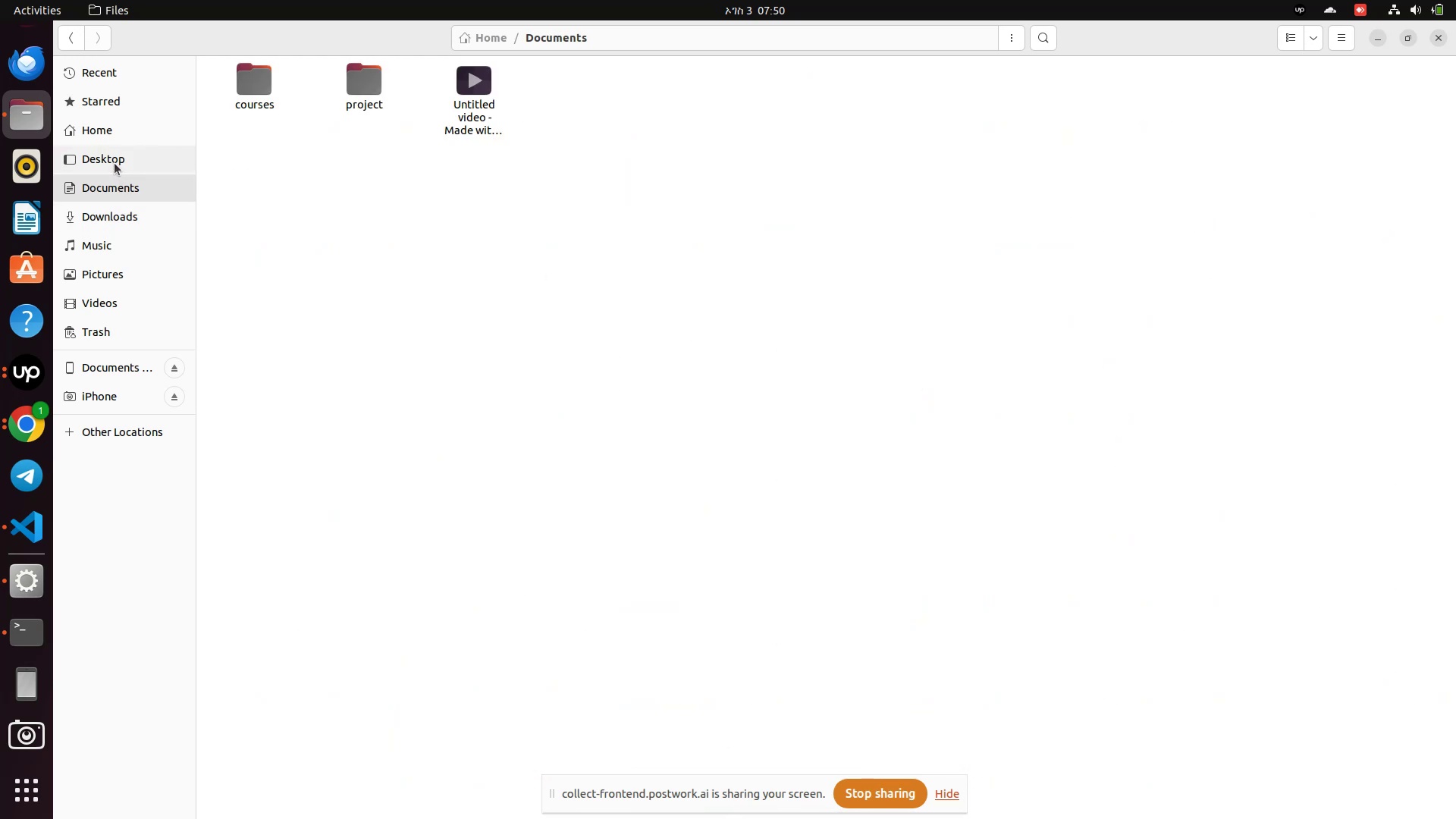 
left_click([115, 163])
 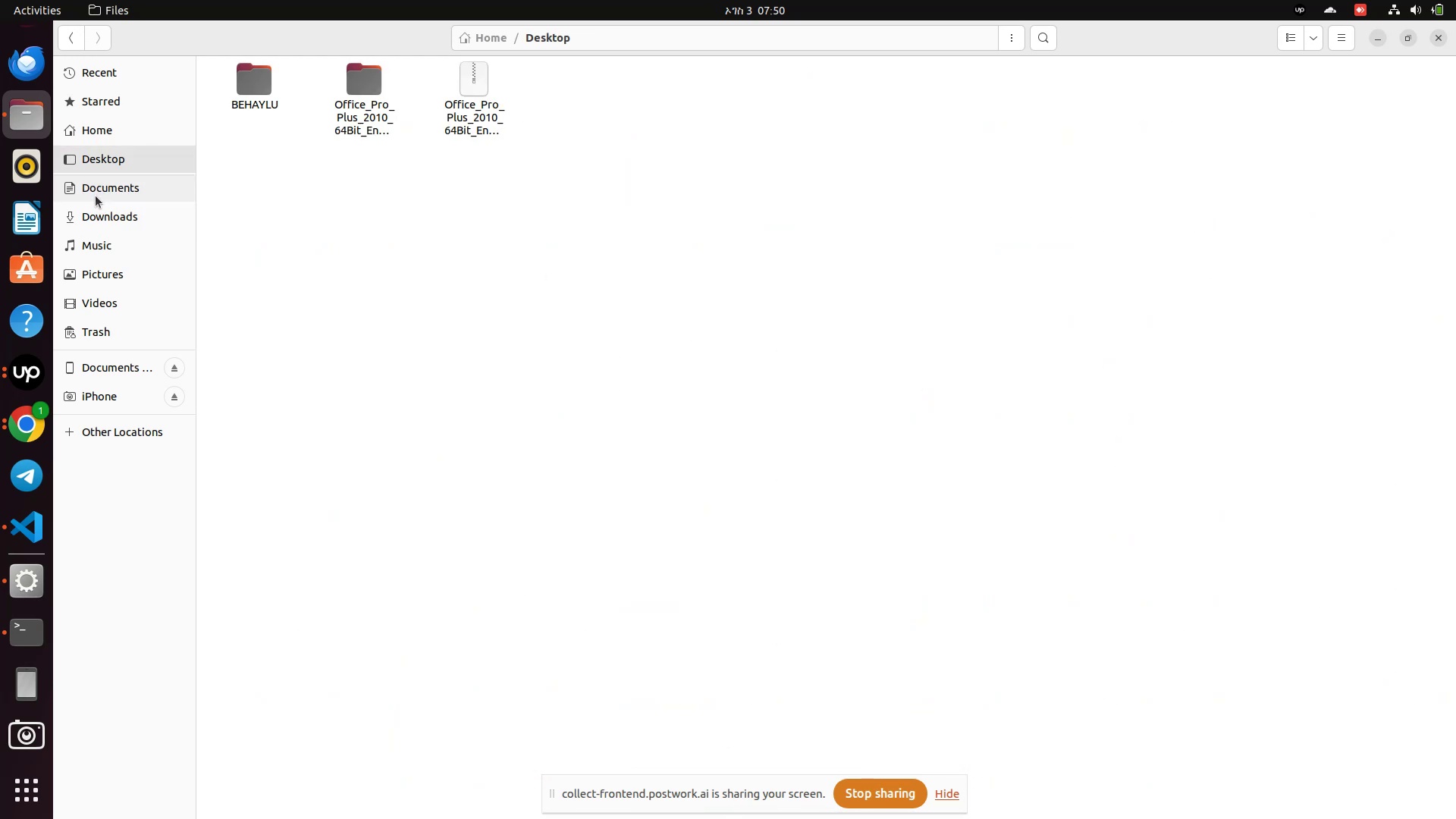 
mouse_move([110, 221])
 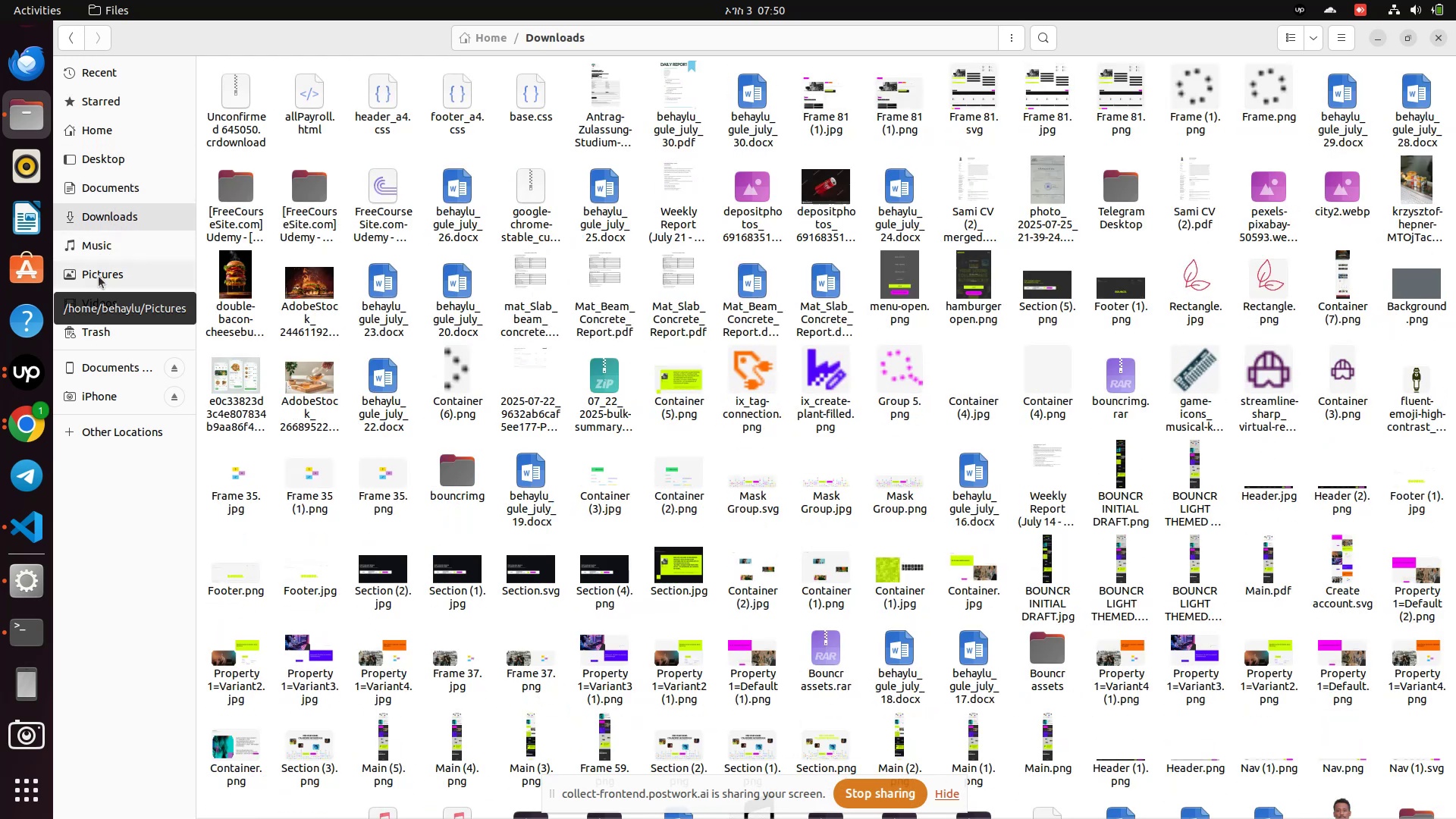 
left_click([99, 276])
 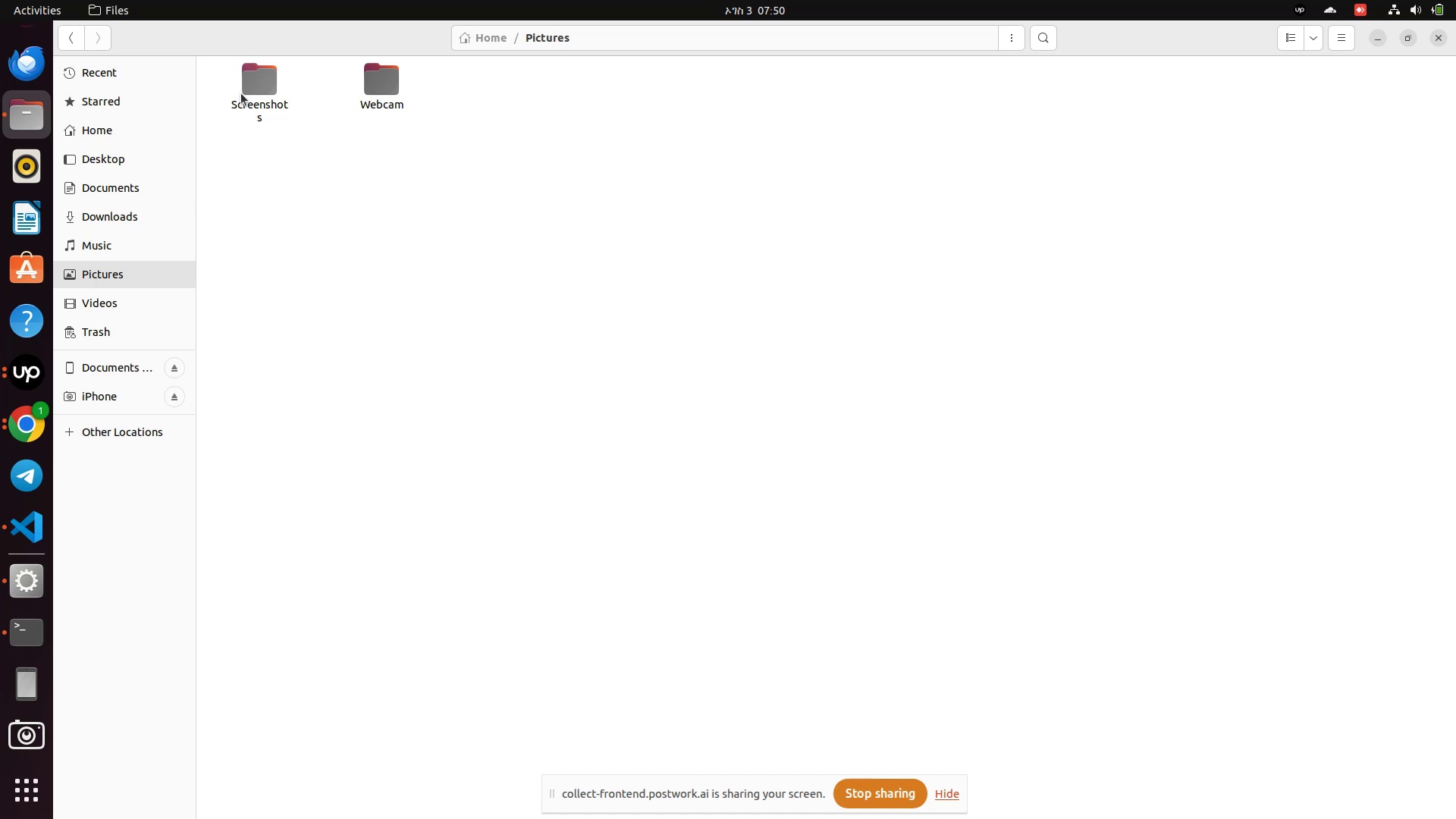 
left_click([248, 83])
 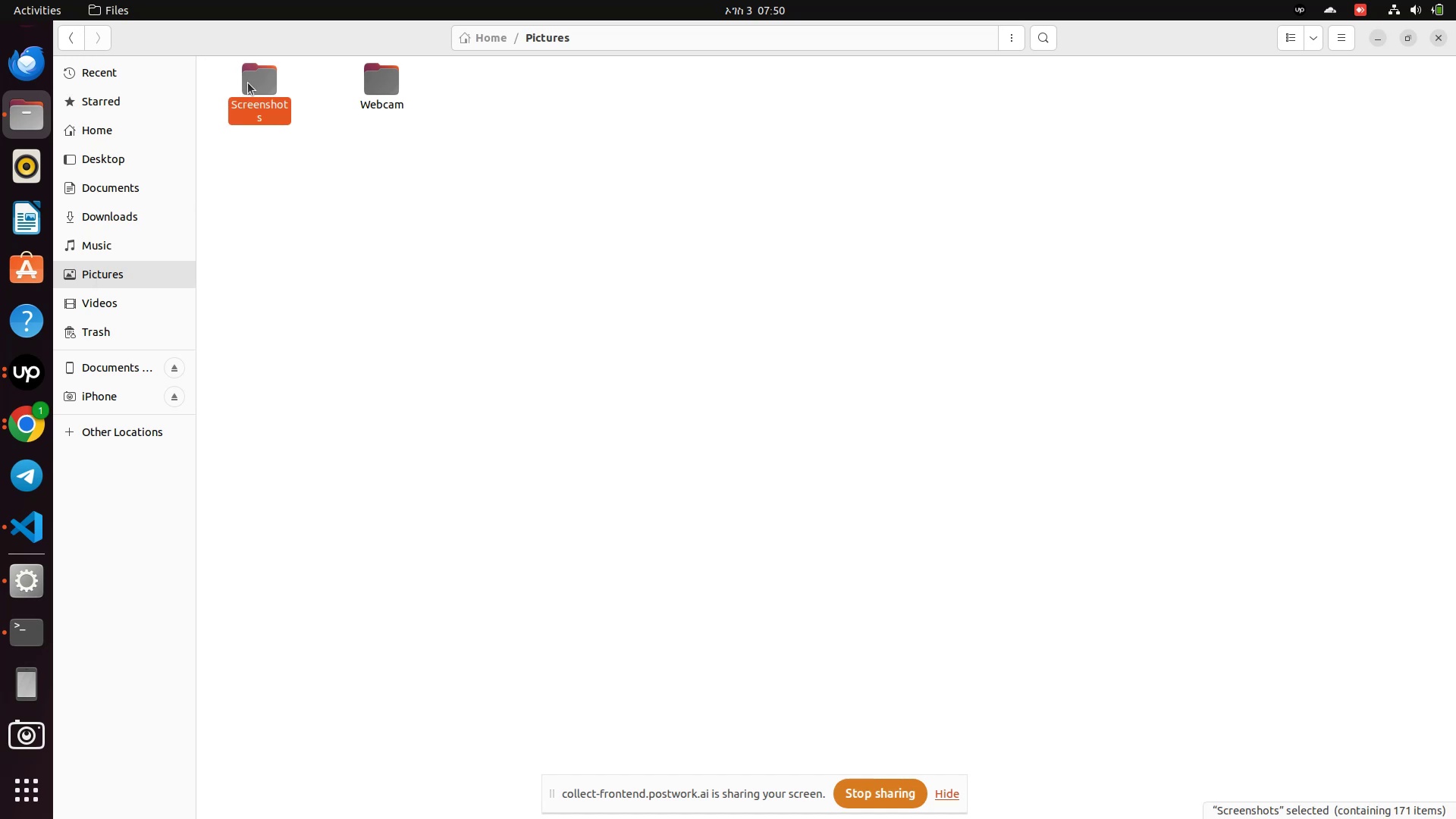 
left_click([248, 83])
 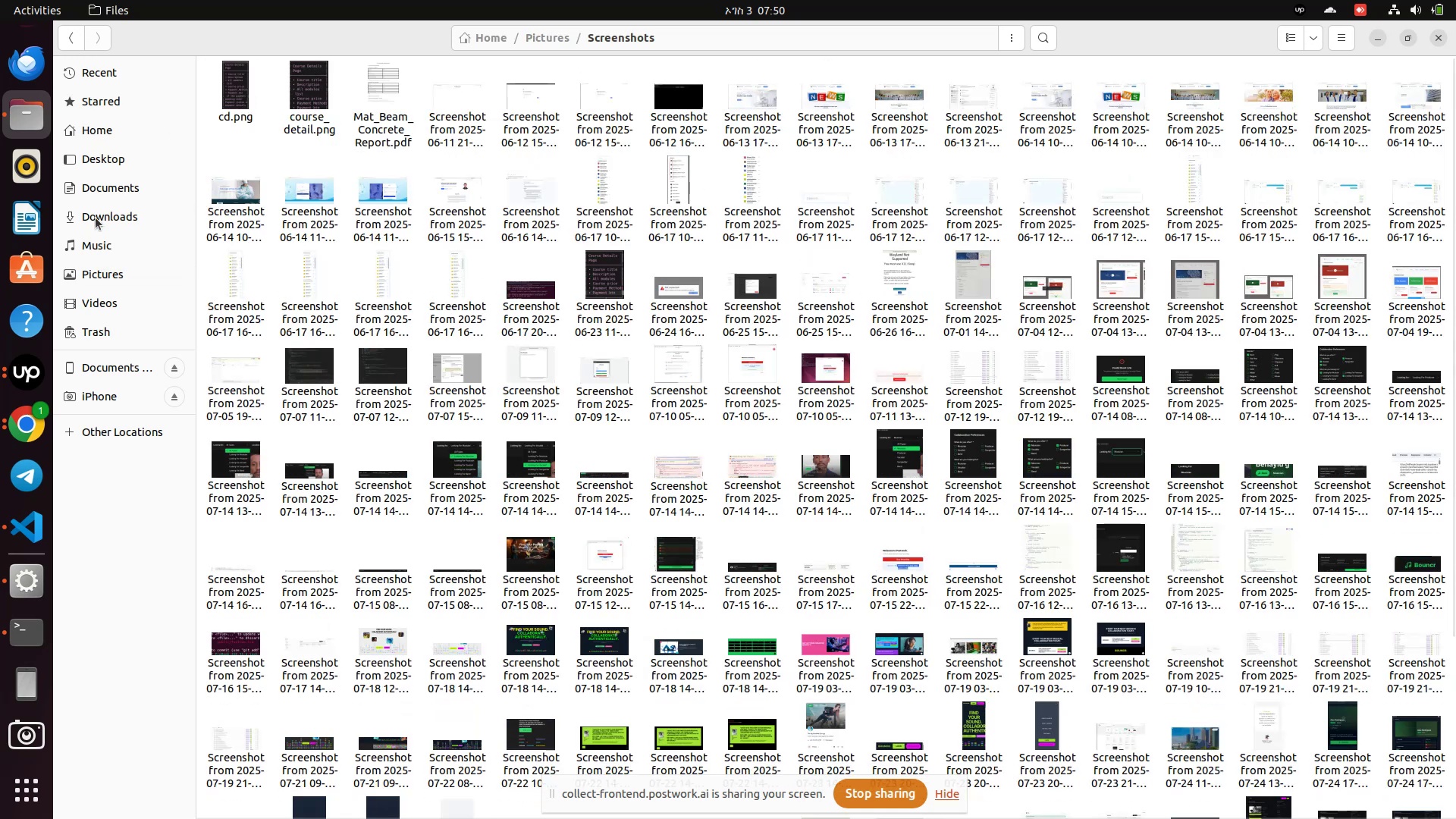 
left_click([20, 437])
 